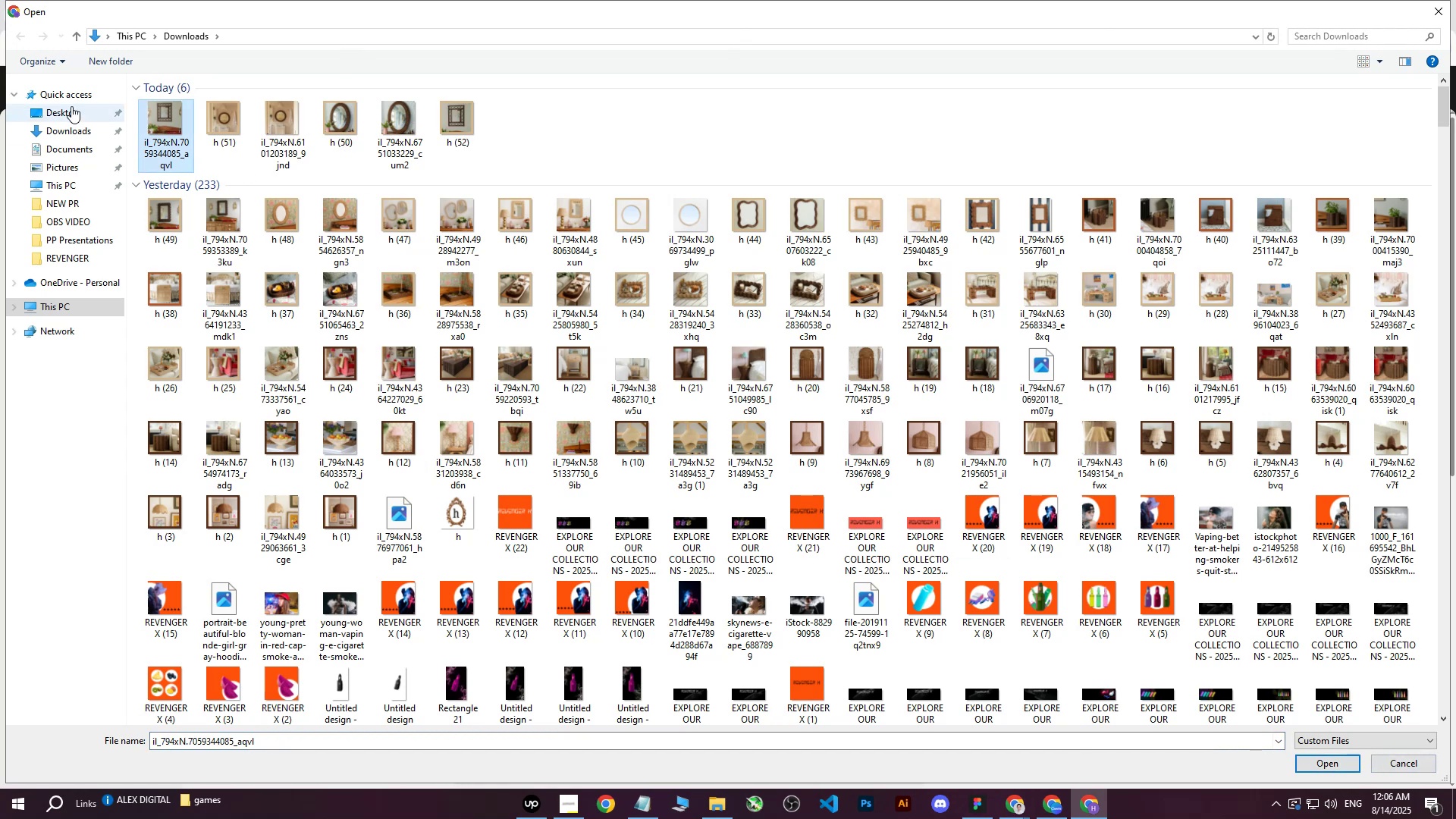 
double_click([61, 133])
 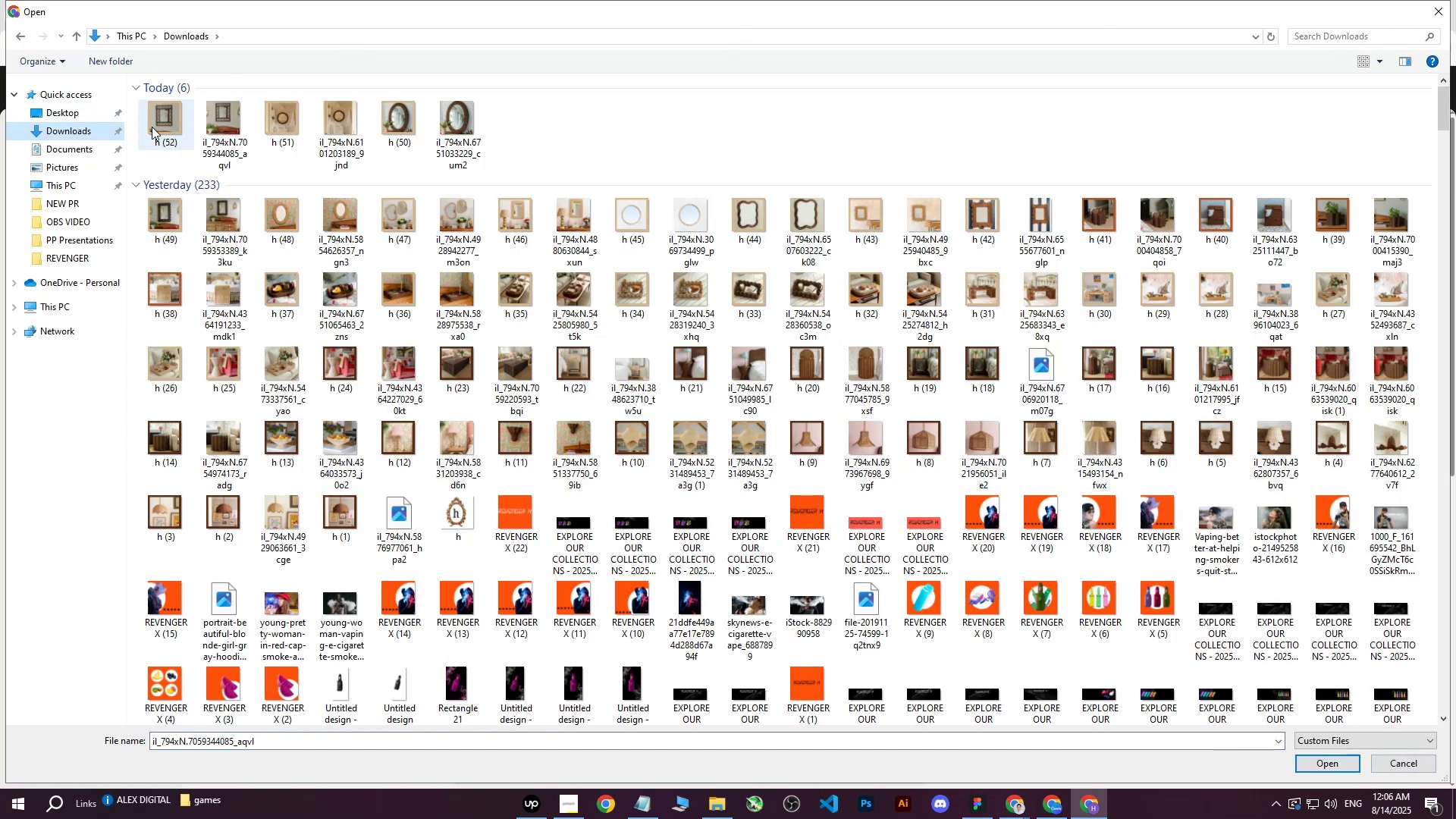 
left_click([179, 118])
 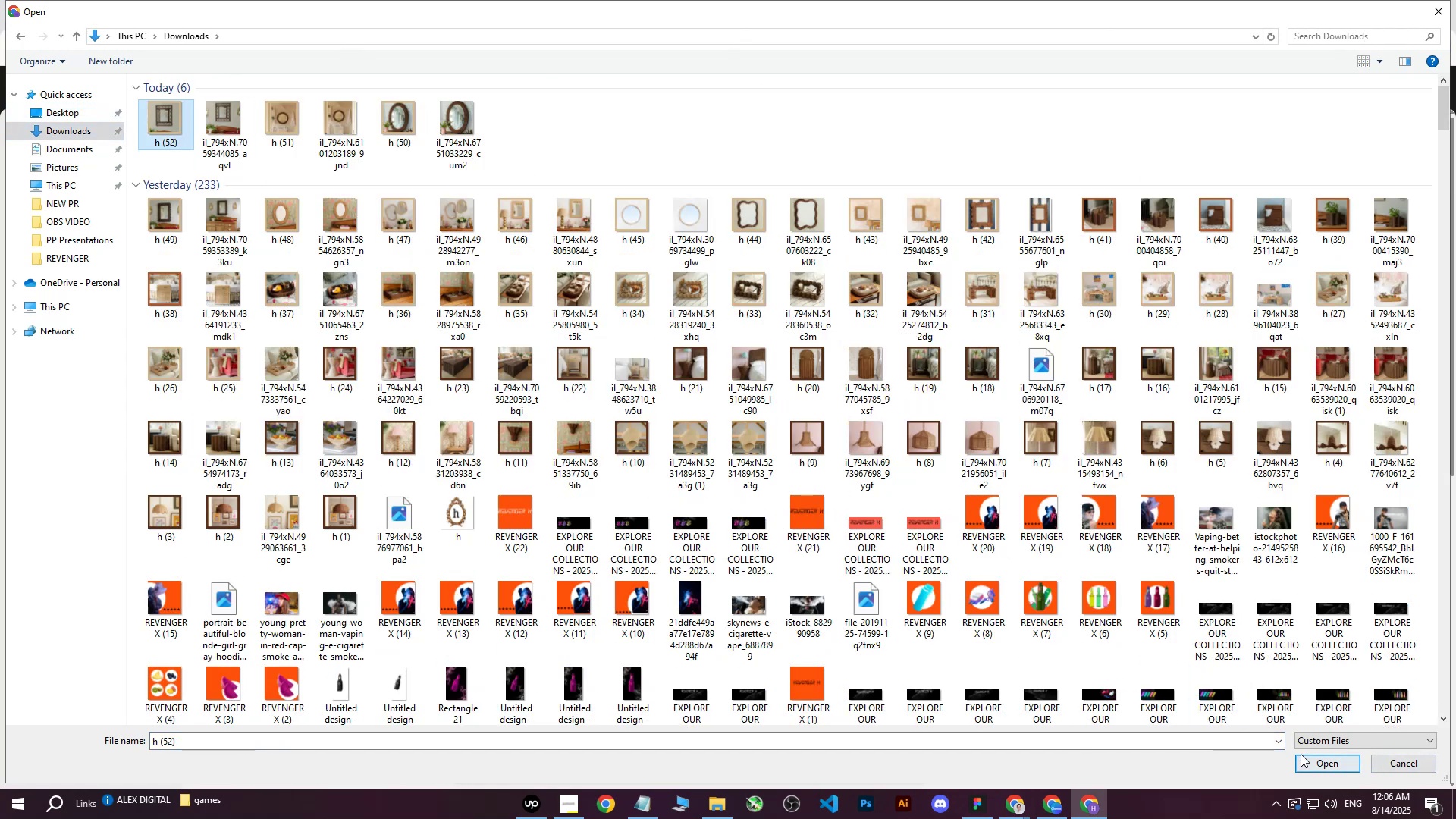 
left_click([1301, 754])
 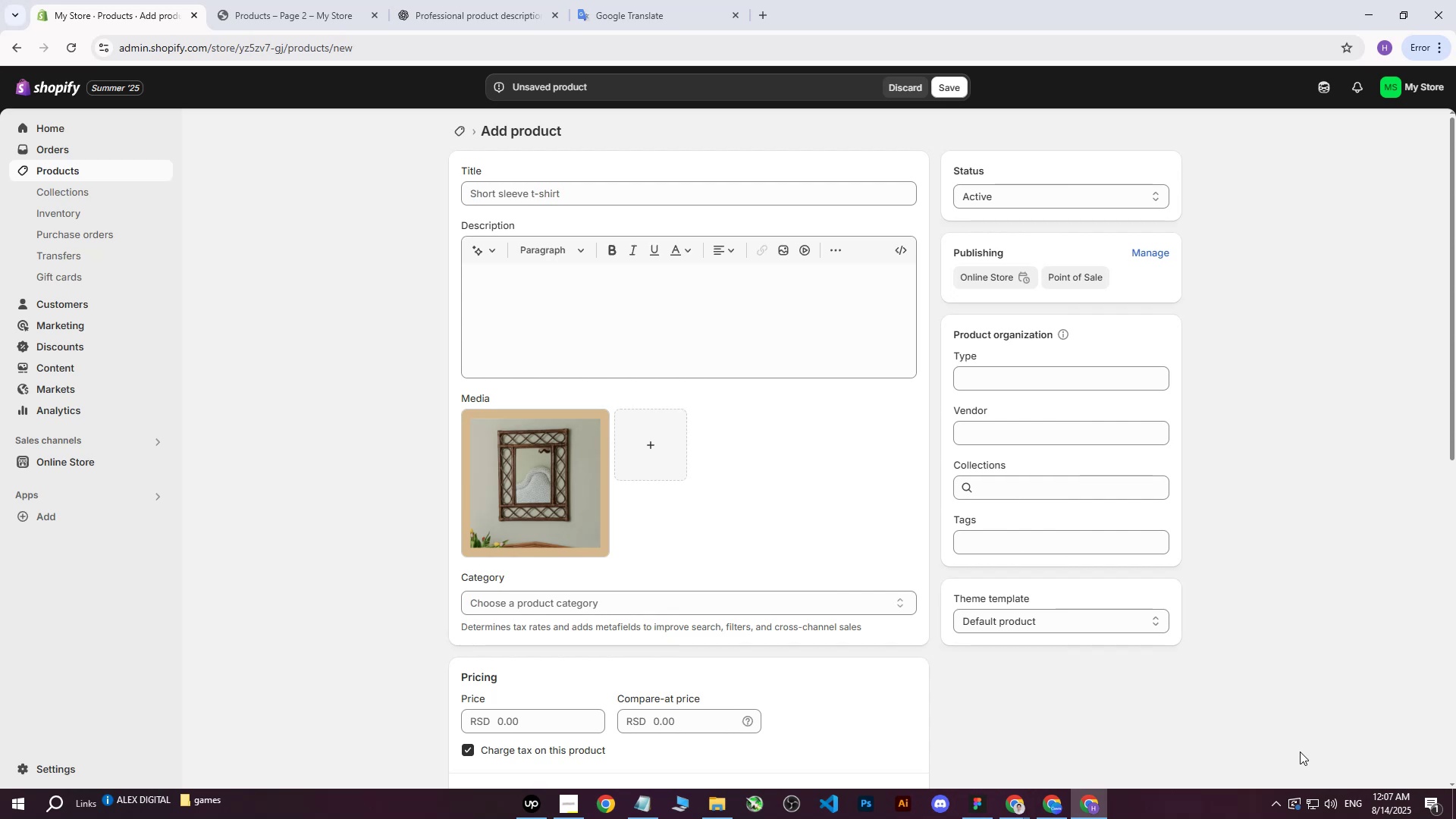 
wait(35.23)
 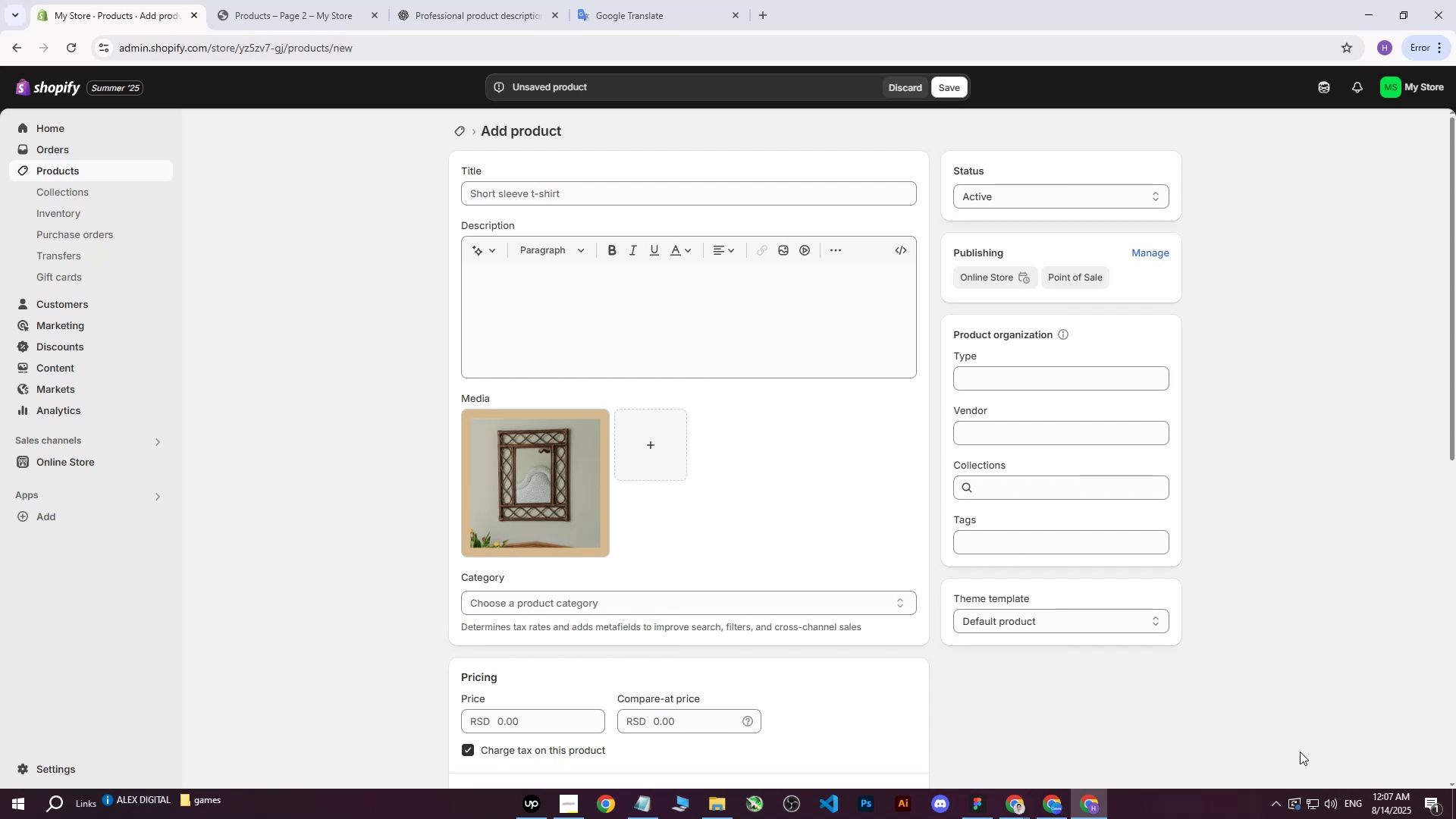 
left_click([1004, 808])
 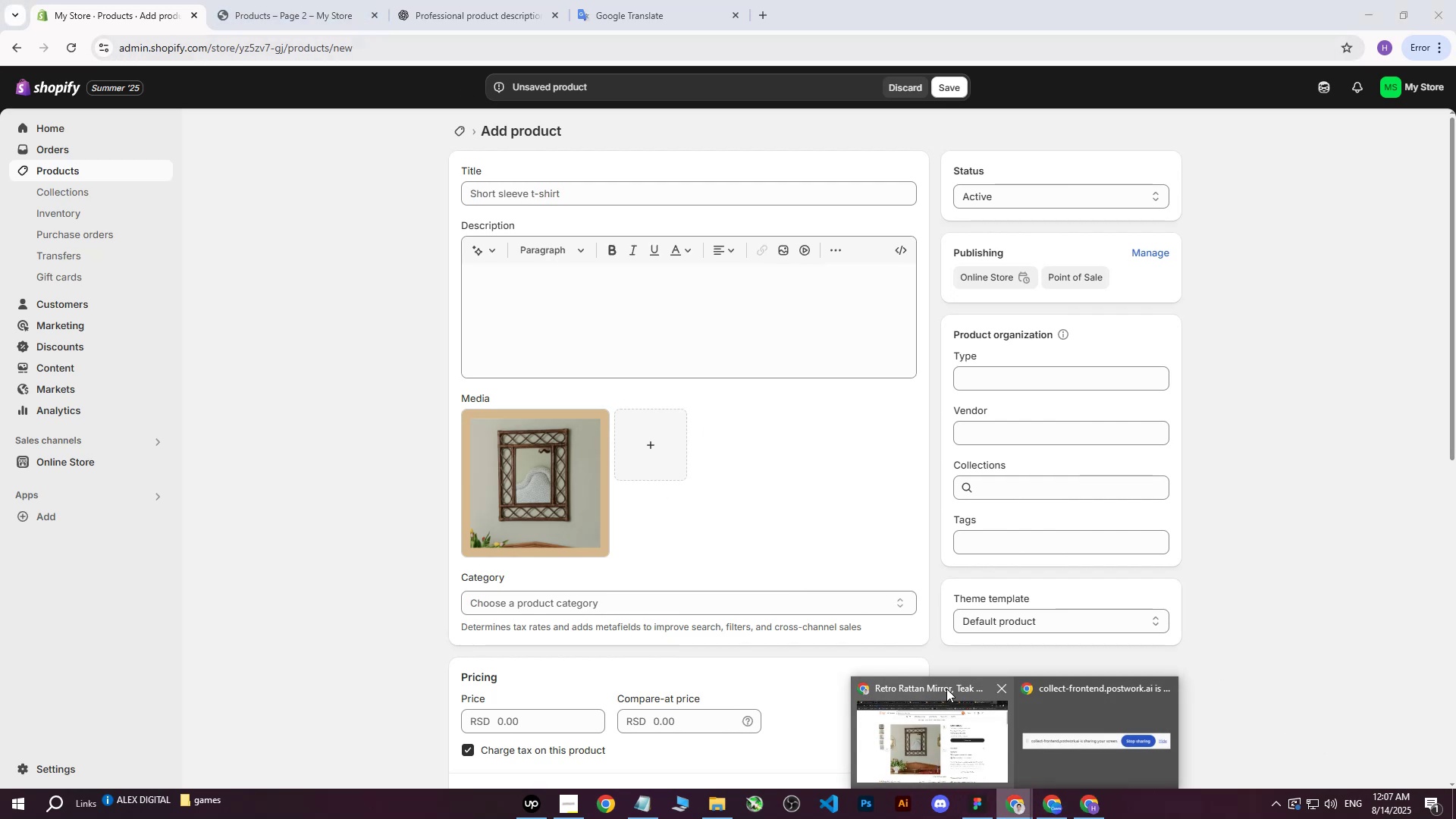 
left_click([930, 703])
 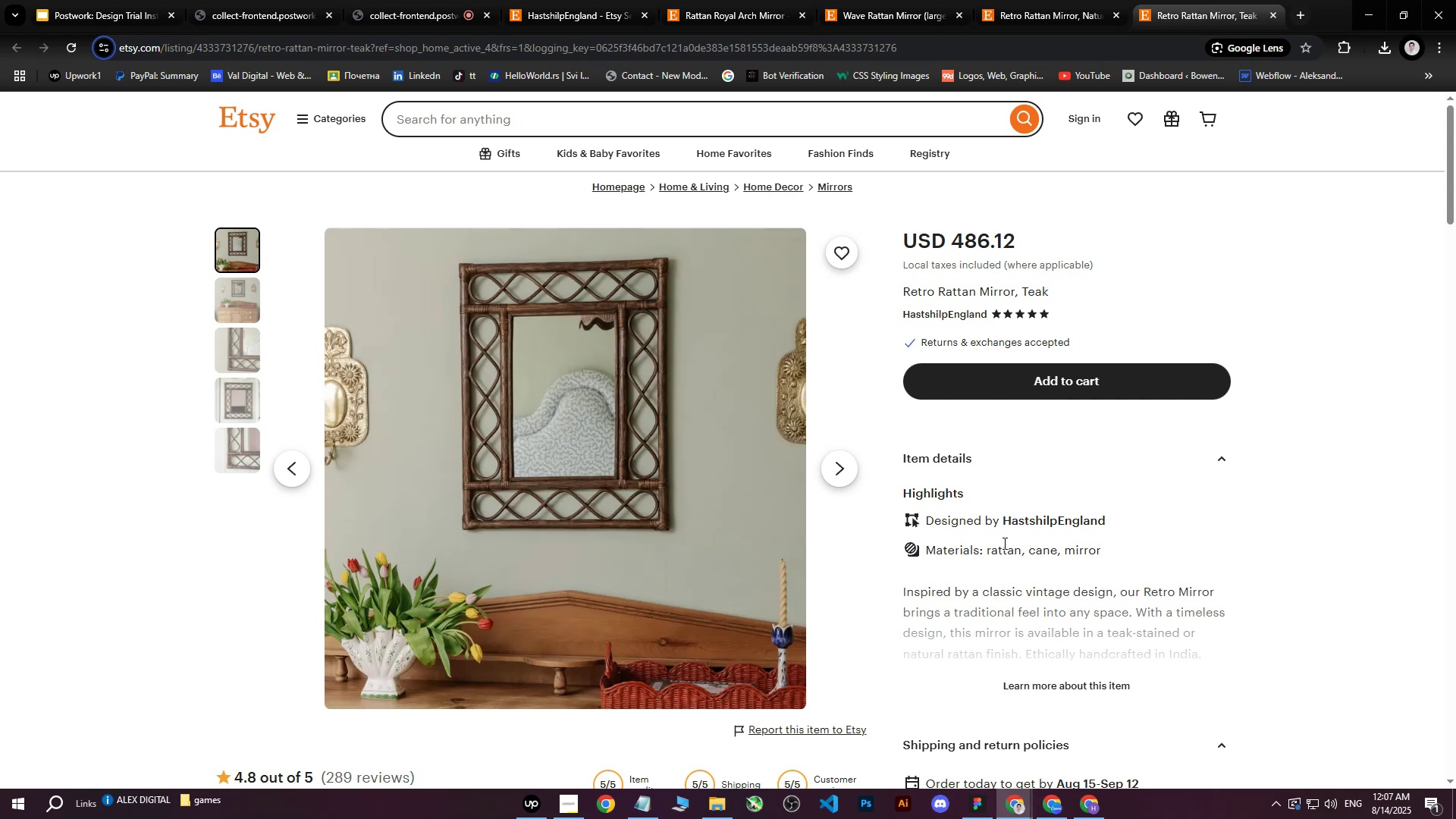 
scroll: coordinate [966, 533], scroll_direction: down, amount: 2.0
 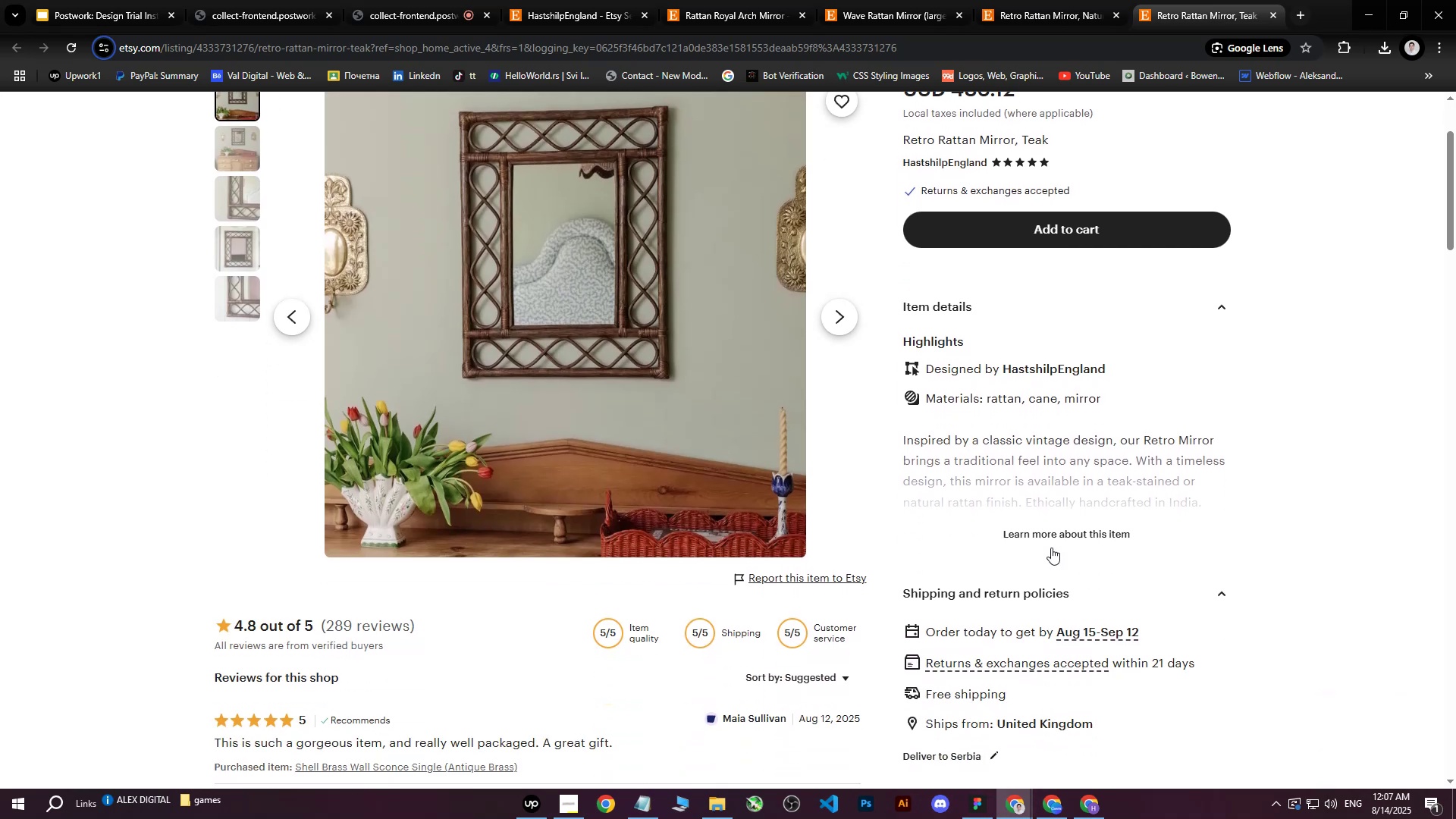 
left_click([1054, 540])
 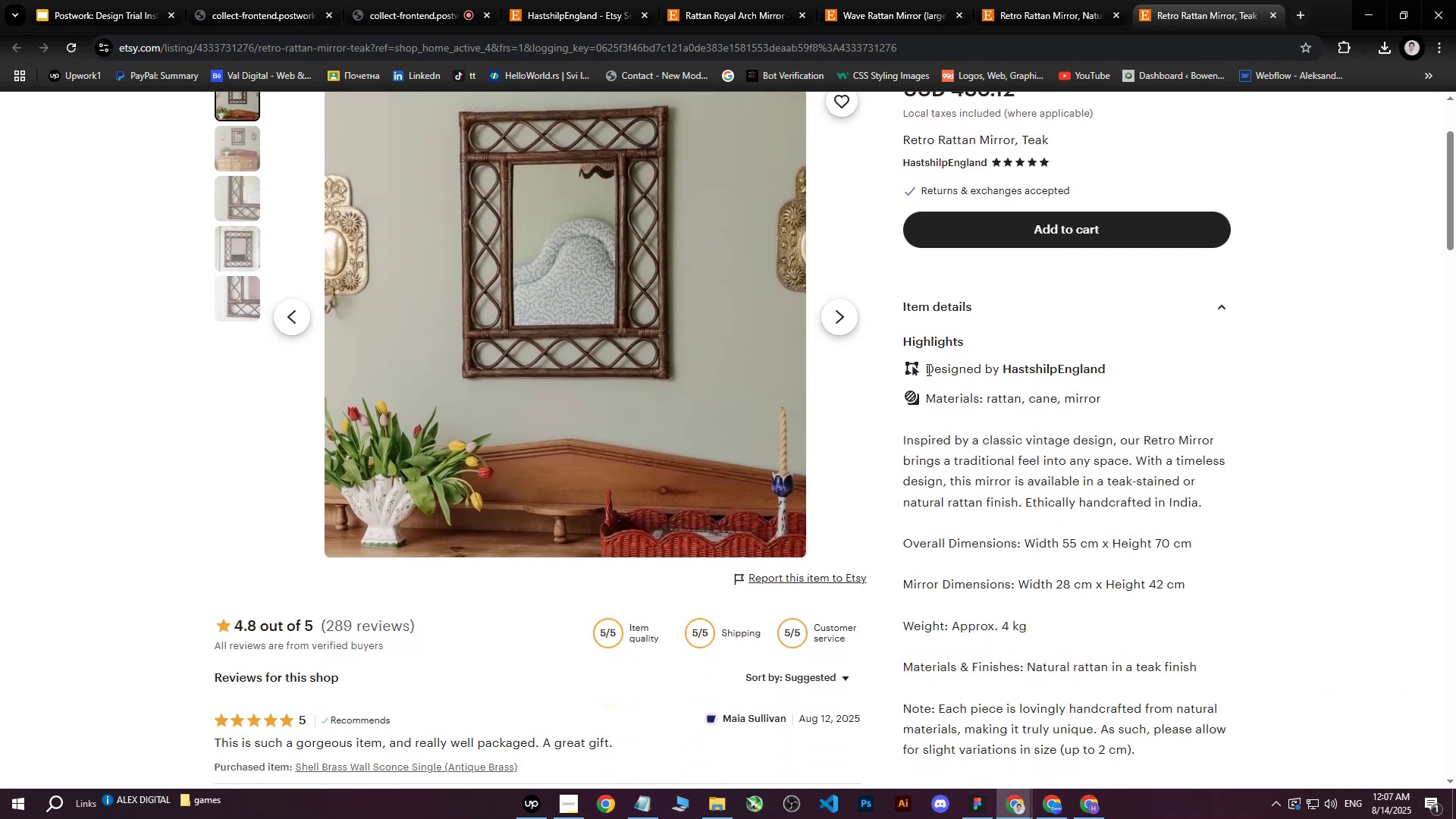 
left_click([927, 369])
 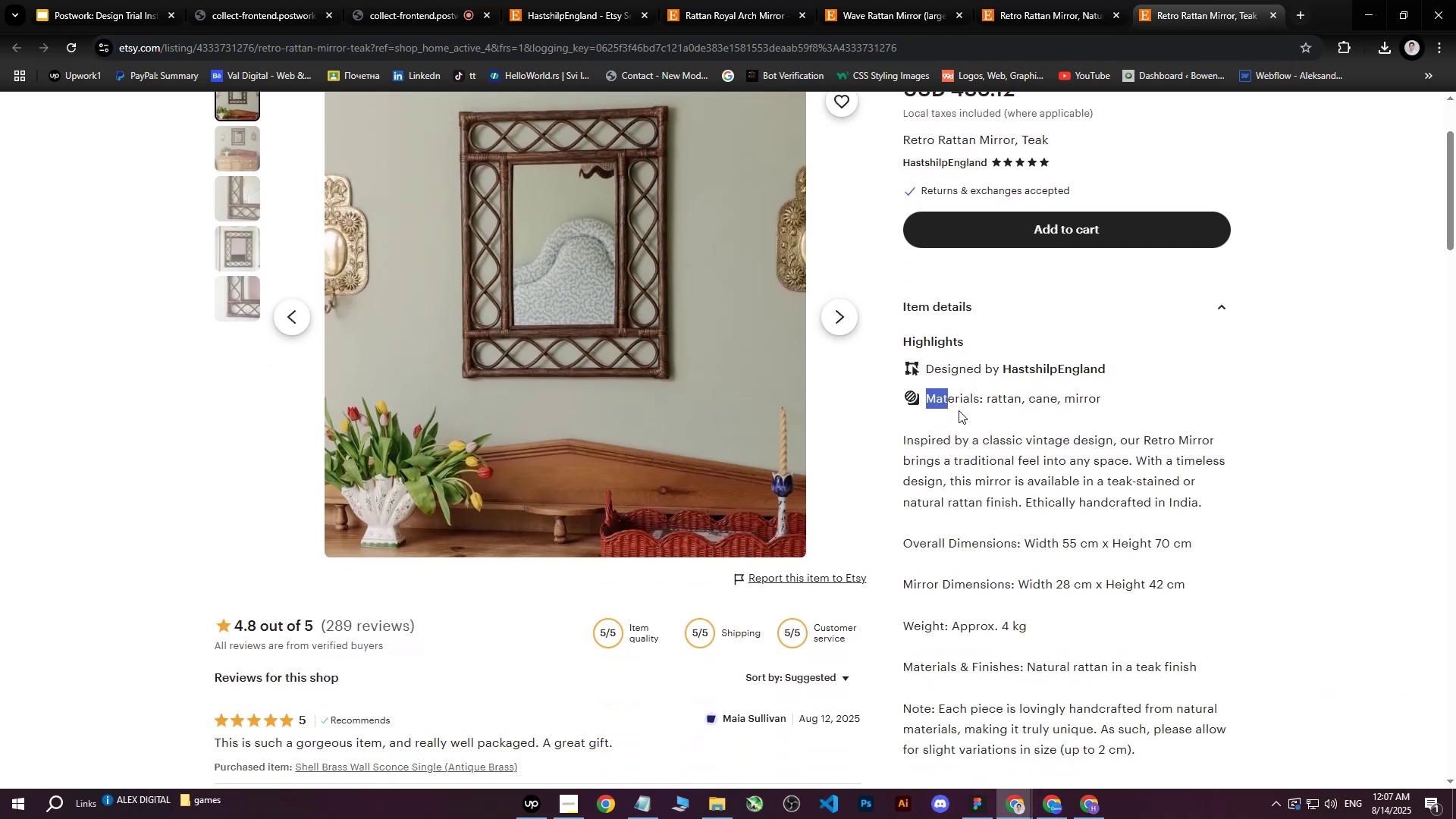 
scroll: coordinate [1128, 458], scroll_direction: down, amount: 4.0
 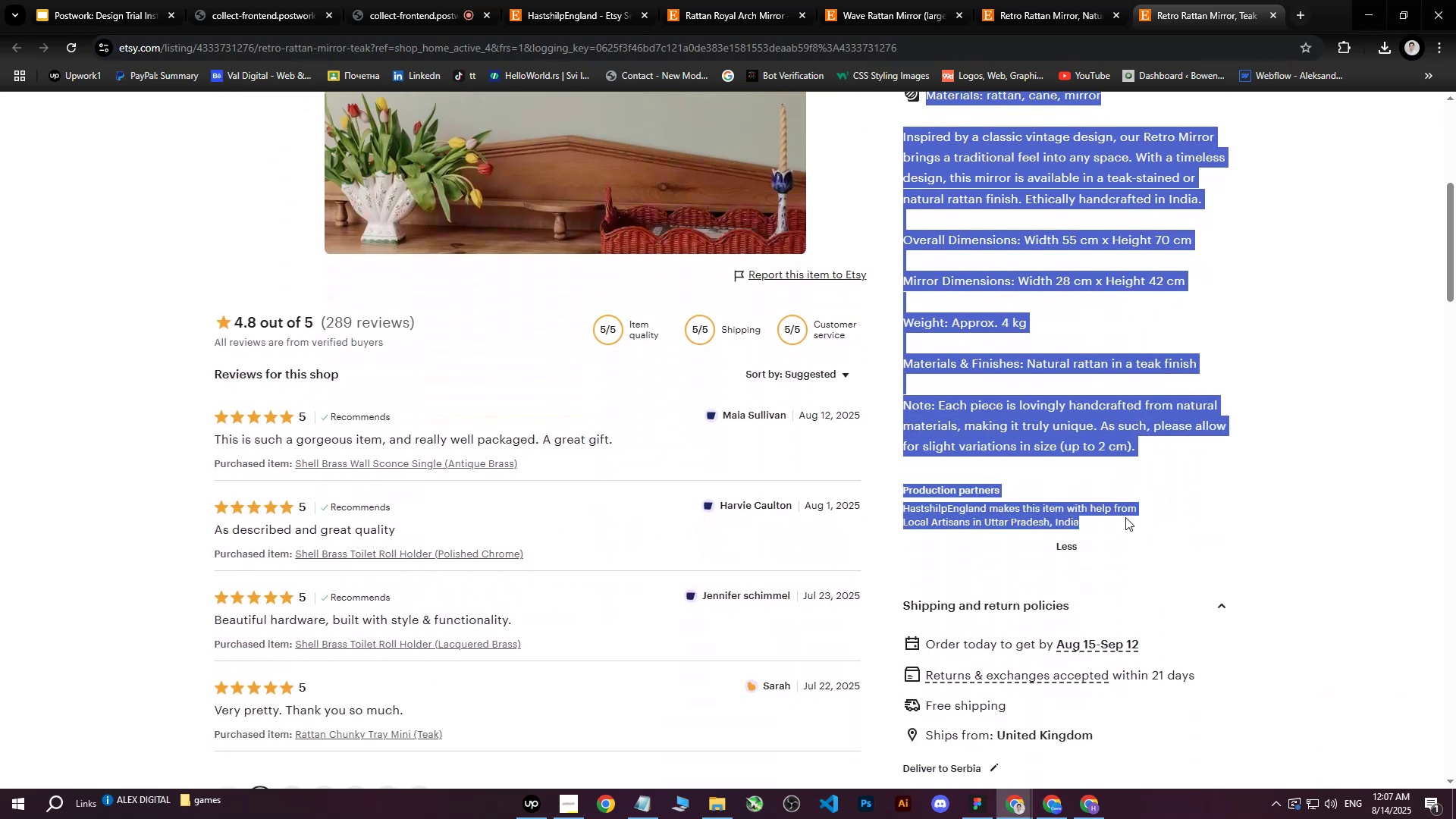 
key(Control+ControlLeft)
 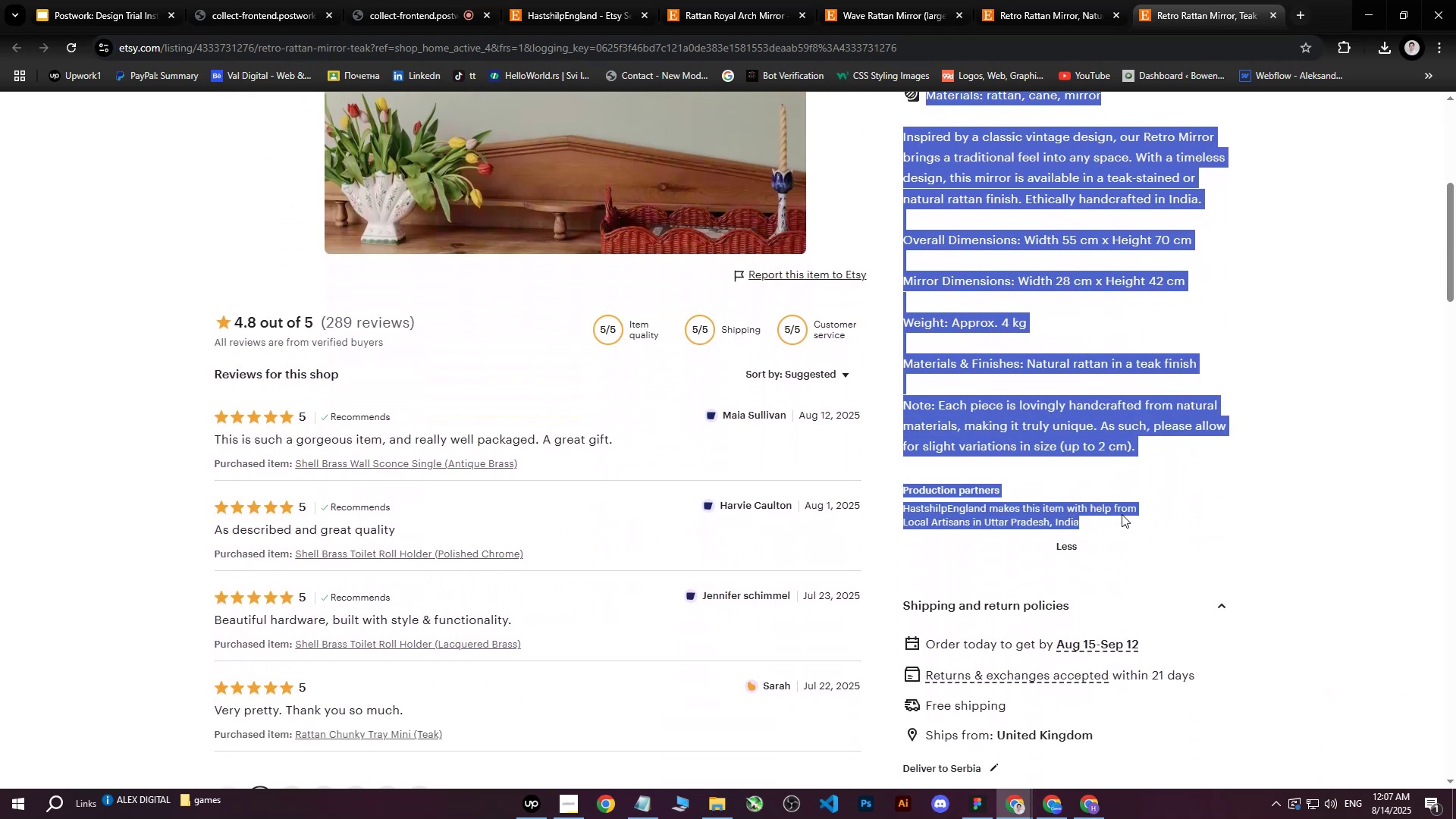 
key(Control+C)
 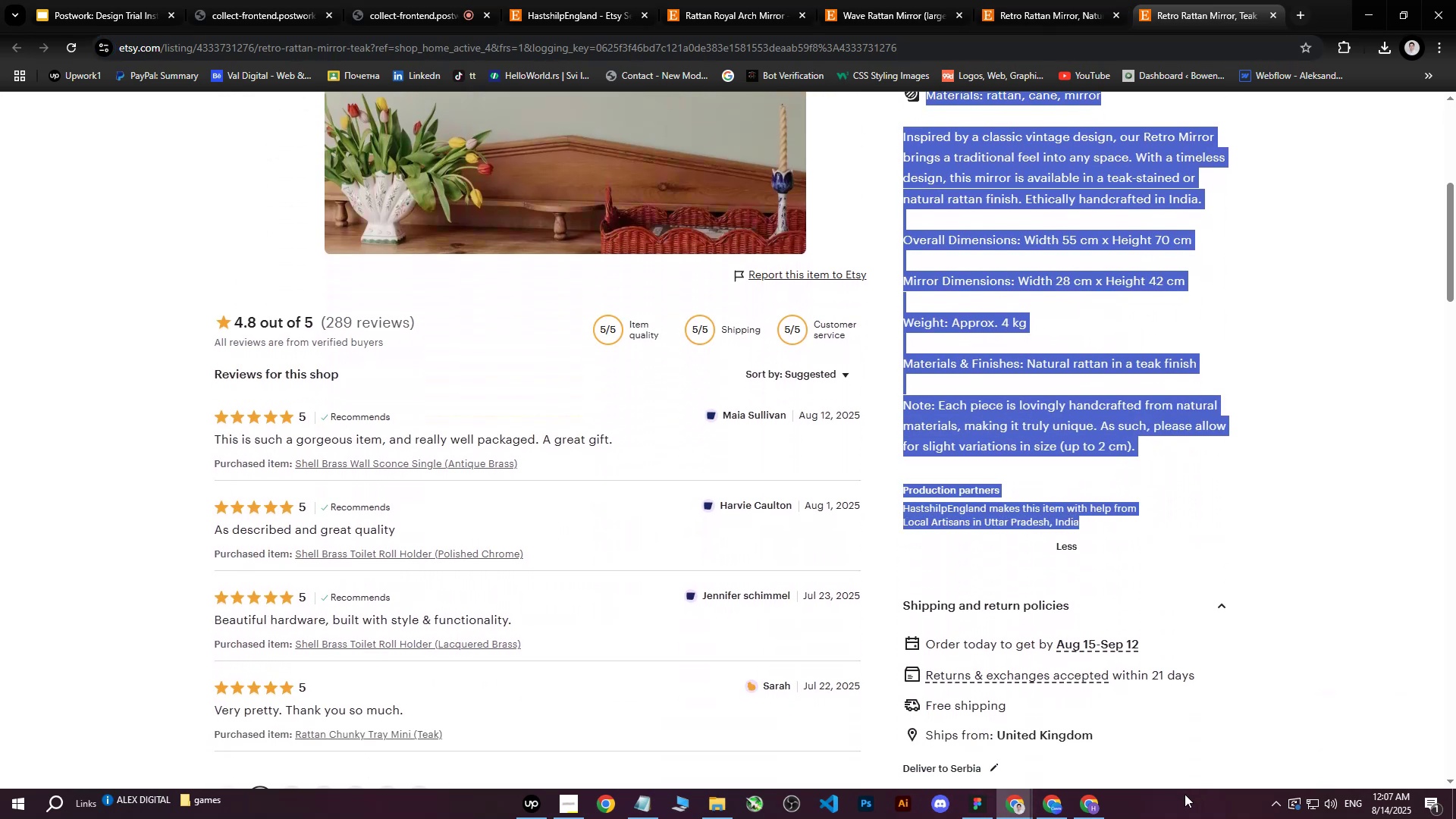 
left_click([1097, 808])
 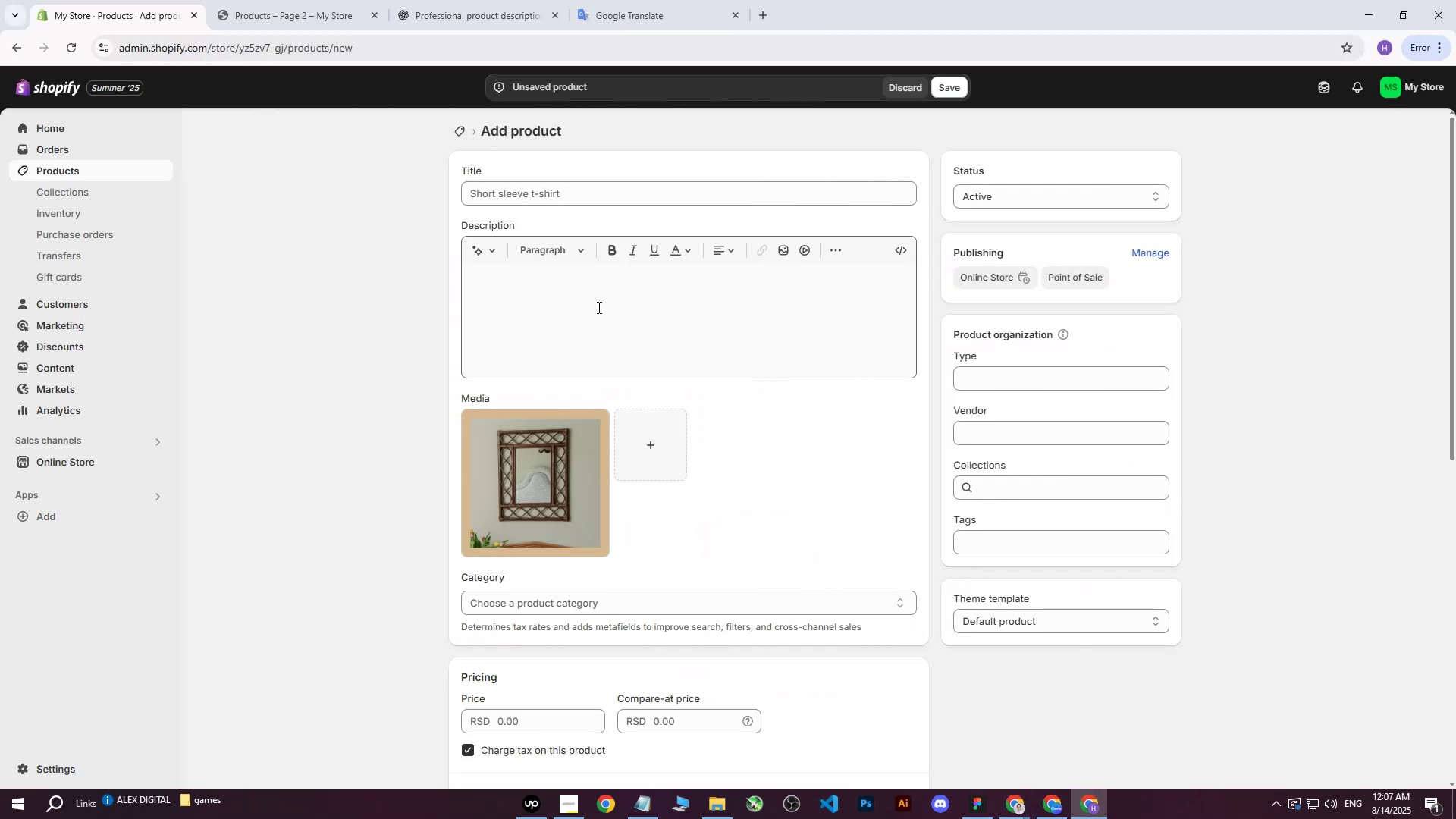 
left_click([598, 307])
 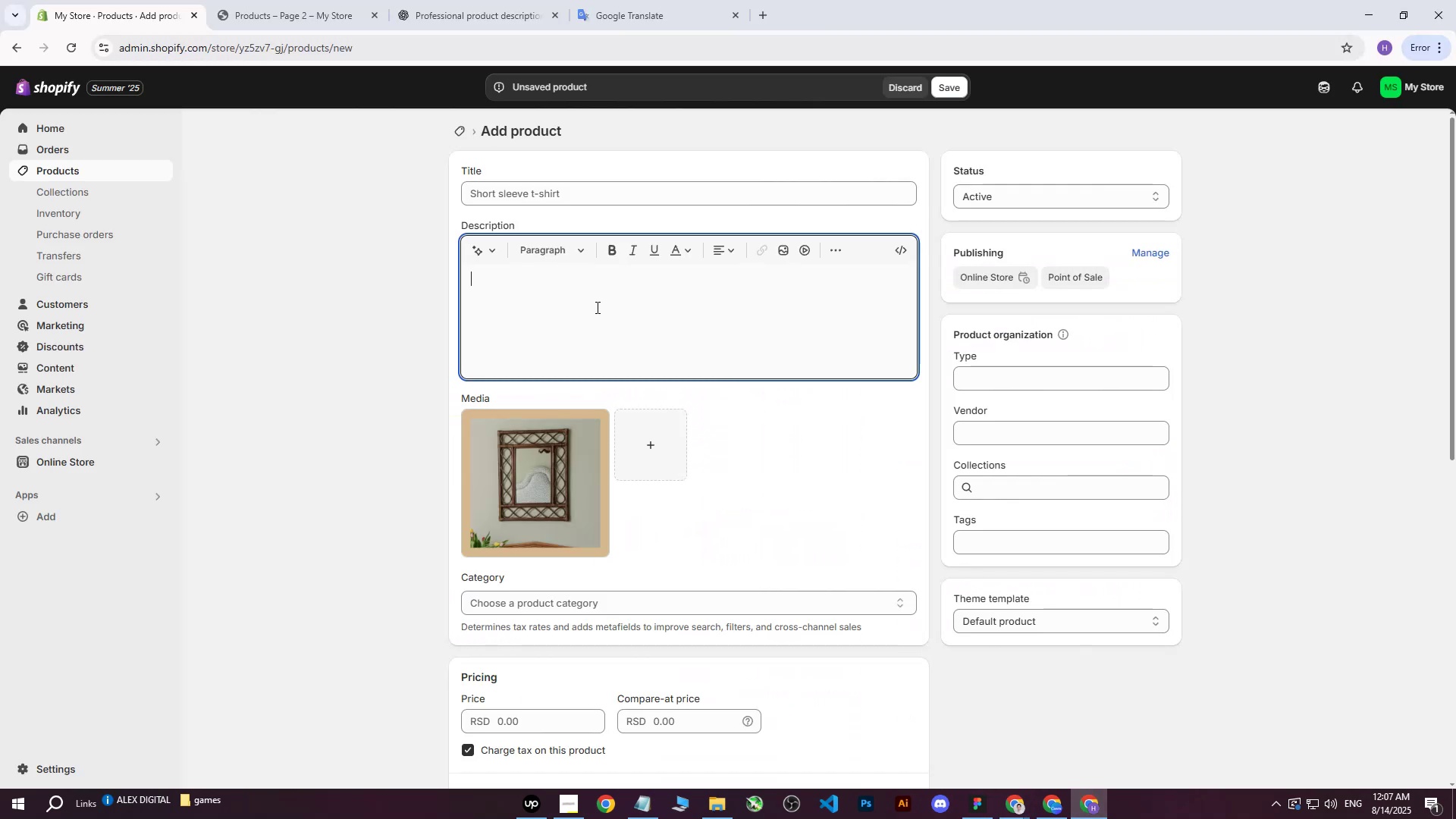 
key(Control+ControlLeft)
 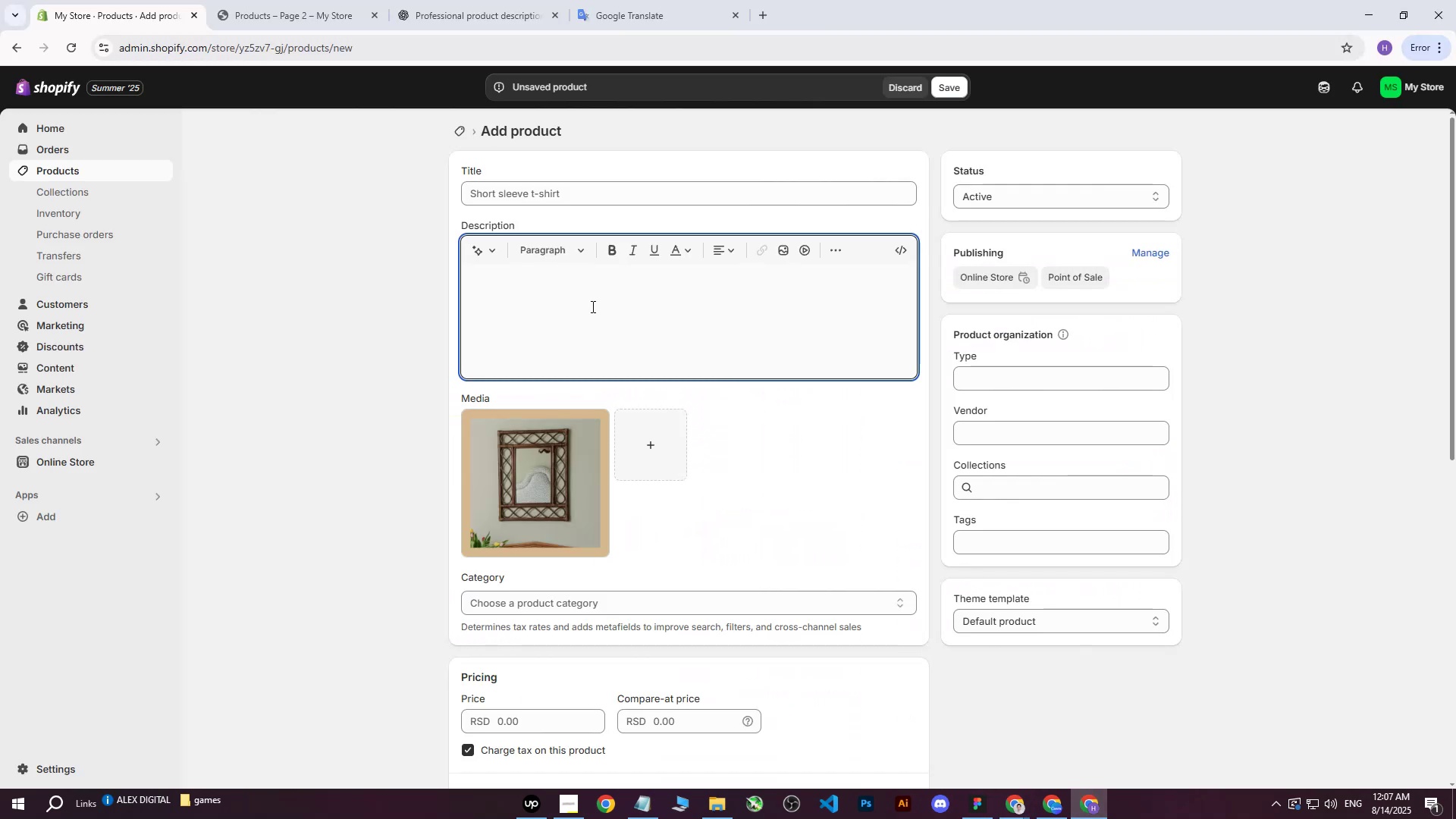 
key(Control+V)
 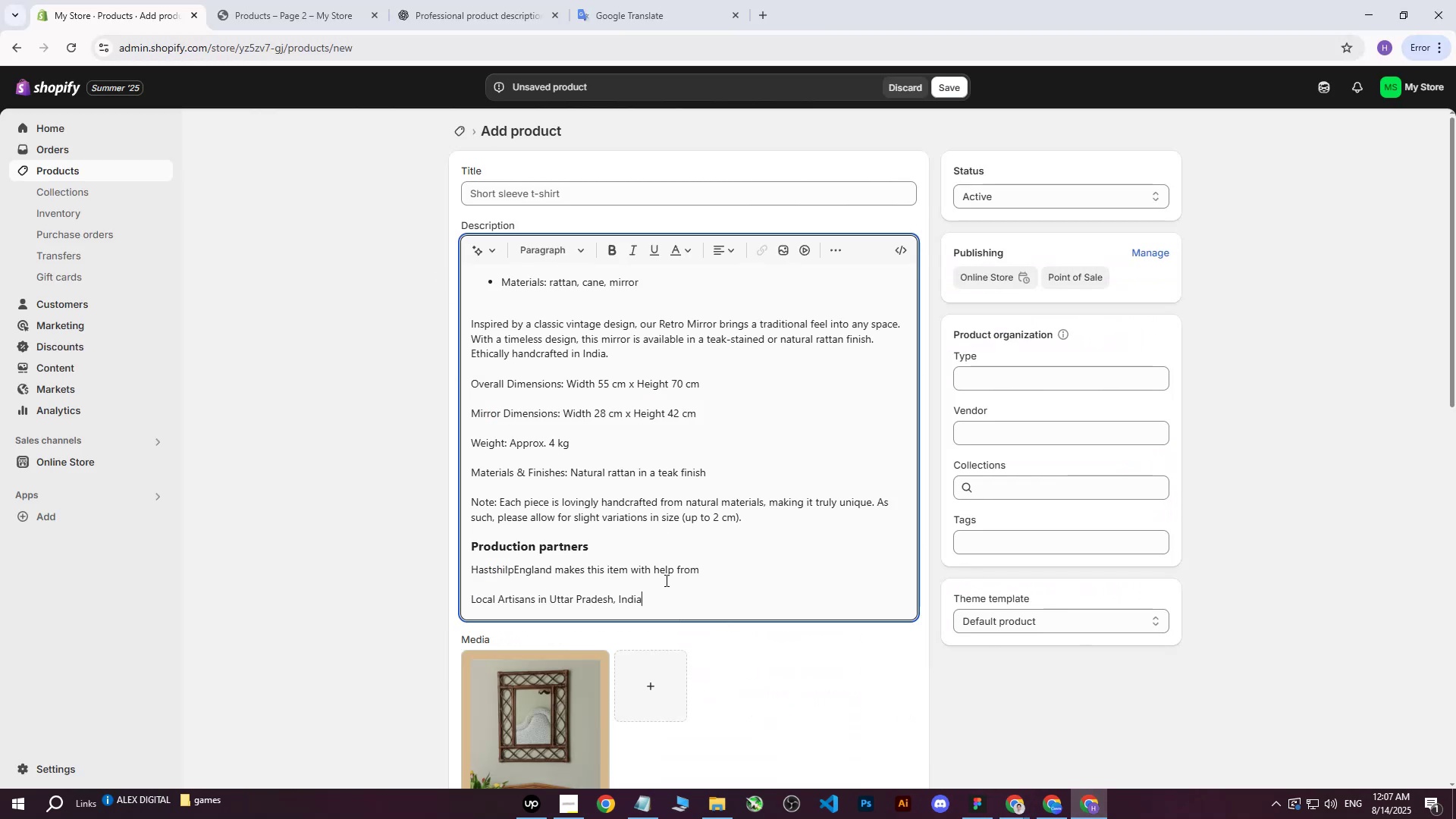 
key(Backspace)
 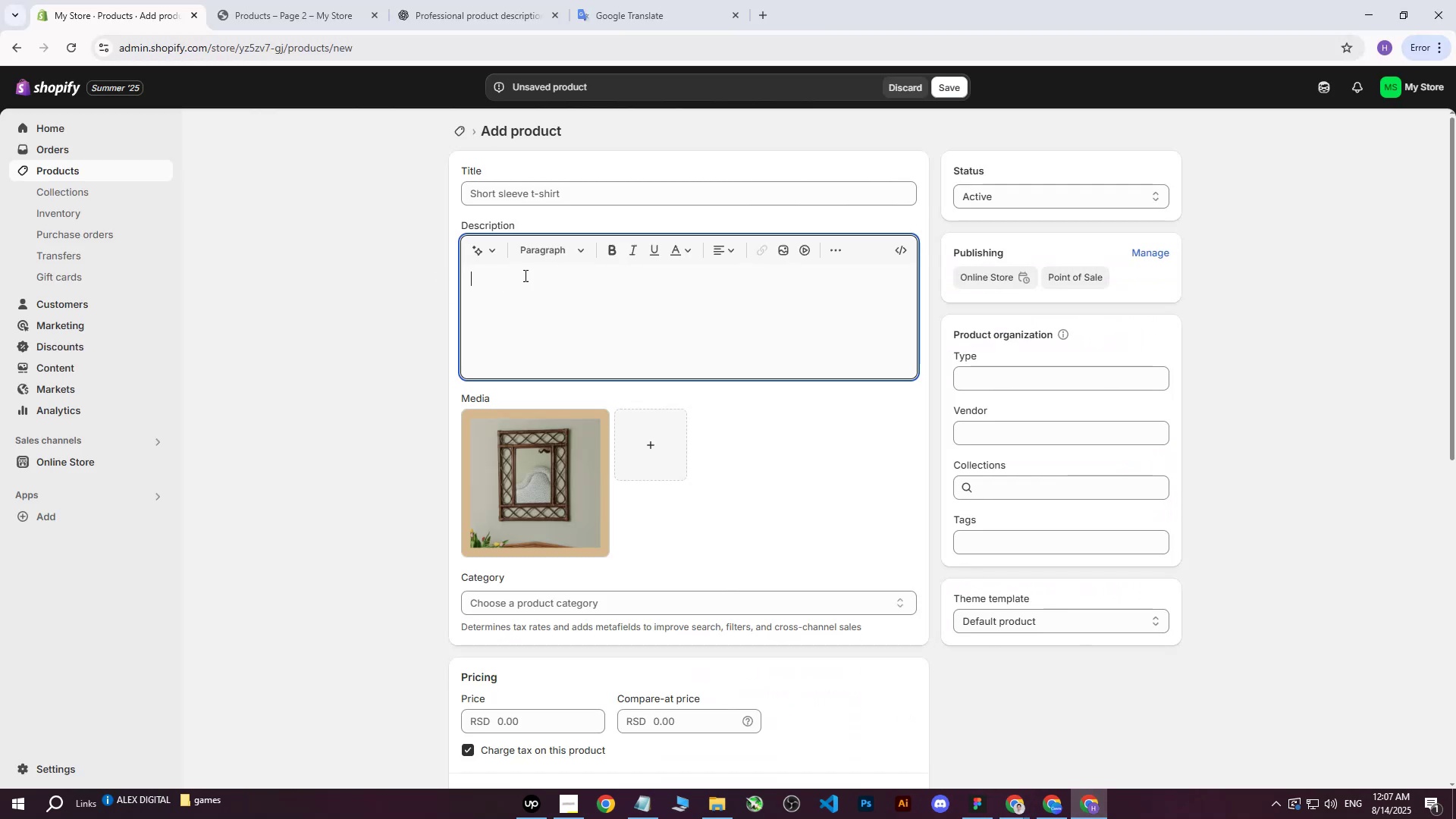 
key(Backspace)
 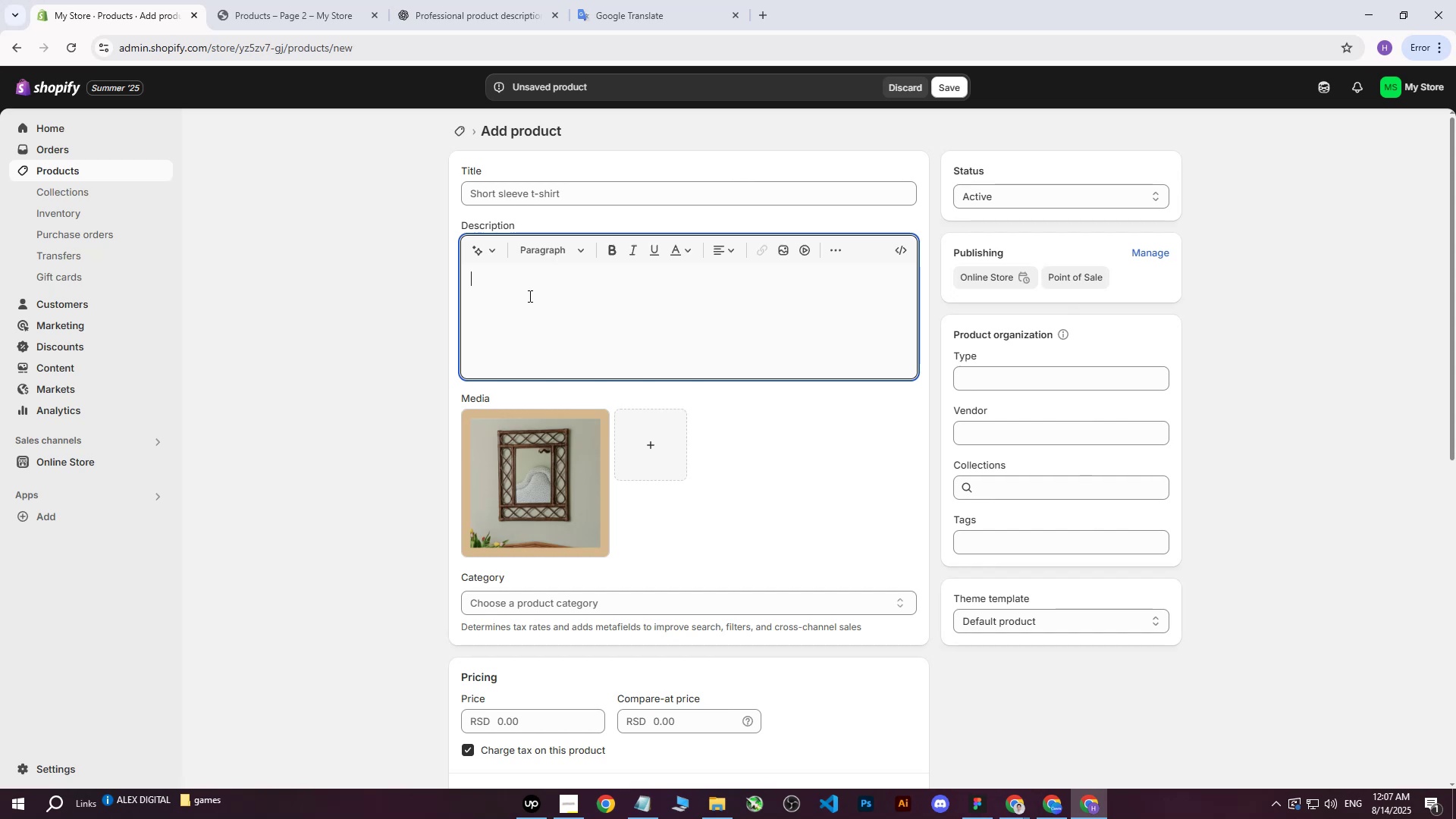 
key(Backspace)
 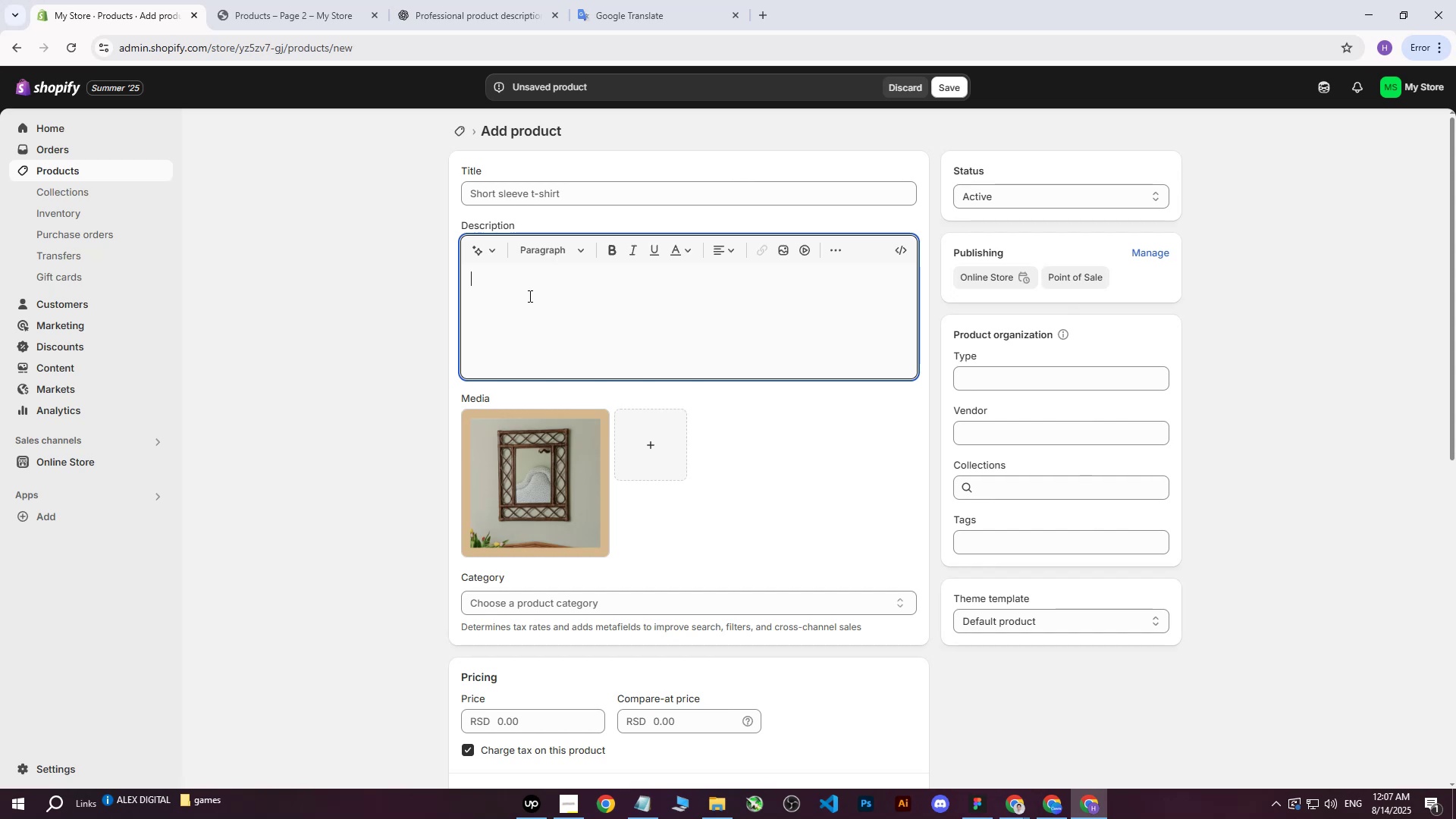 
key(Backspace)
 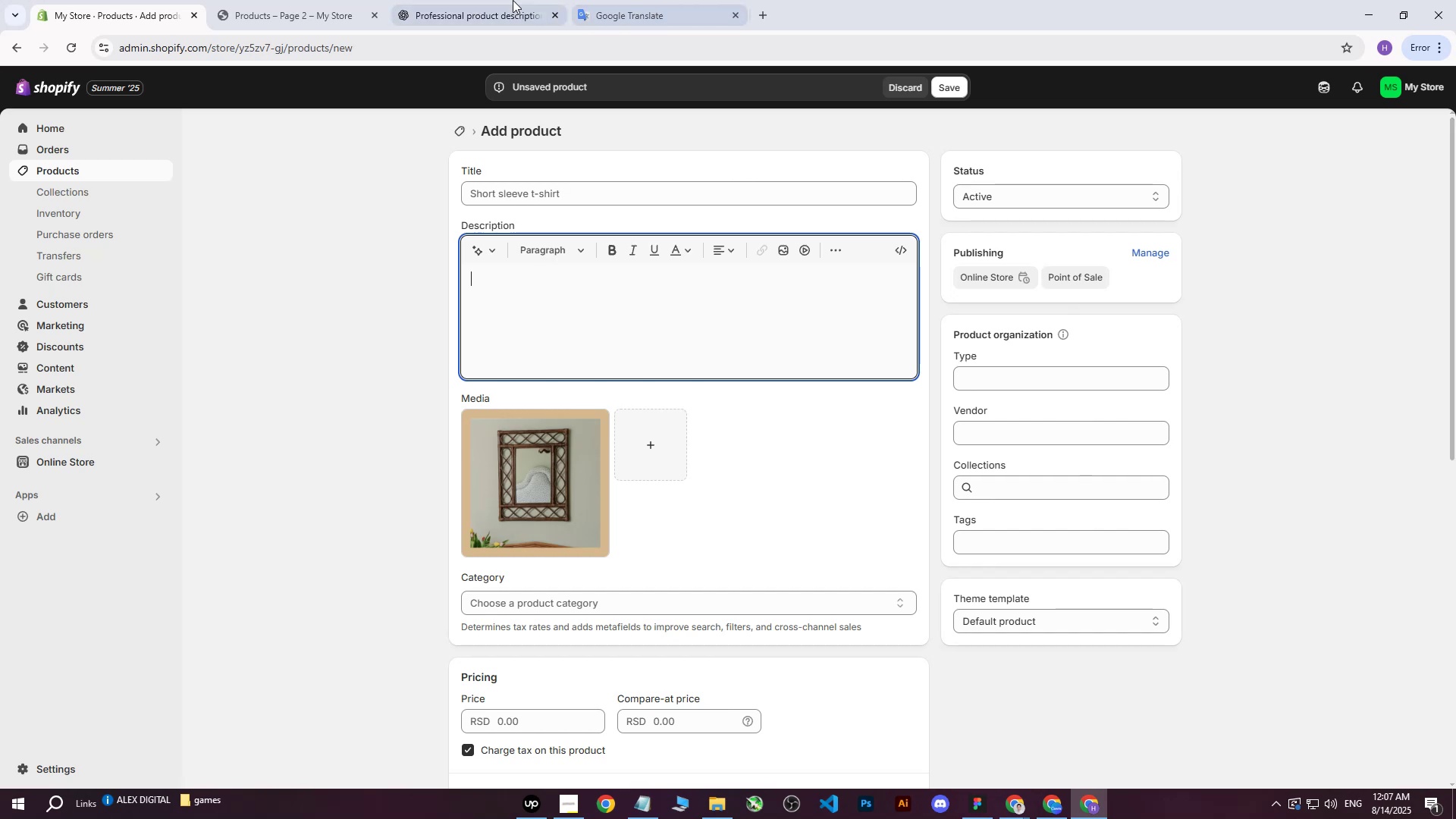 
left_click([510, 0])
 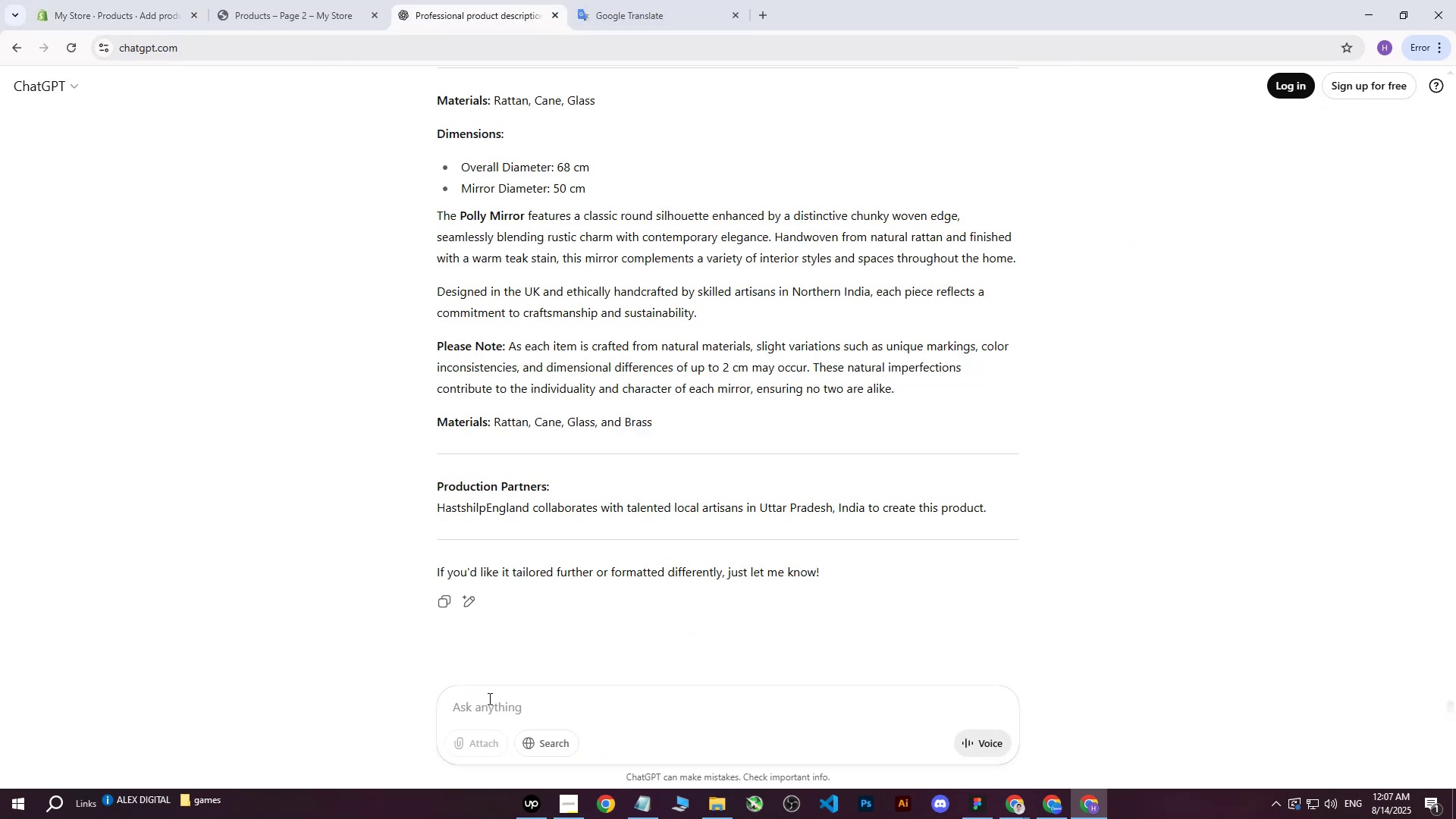 
type(write me this on more por)
key(Backspace)
key(Backspace)
type(rofesis)
key(Backspace)
key(Backspace)
type(sional way : )
 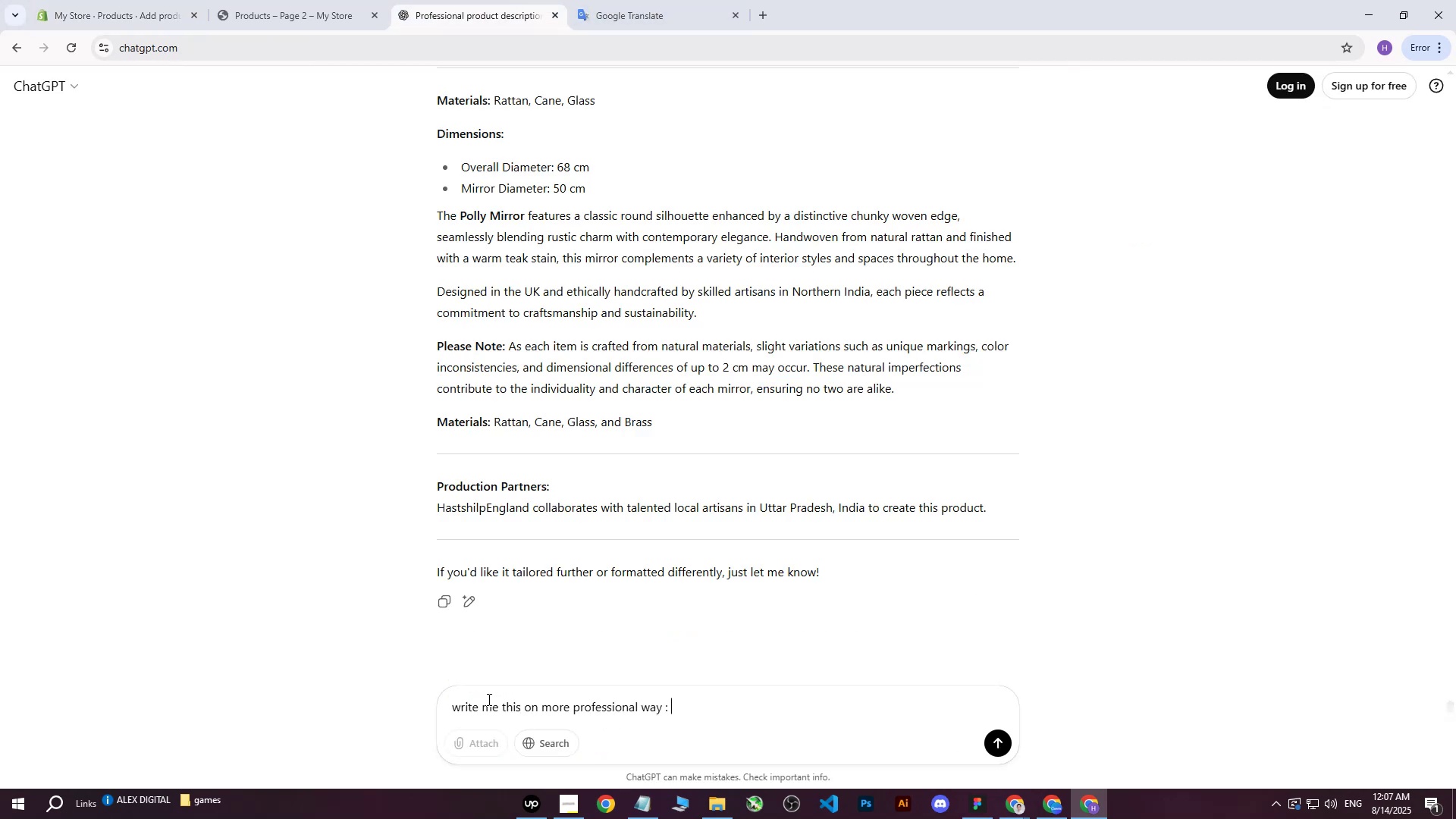 
key(Control+ControlLeft)
 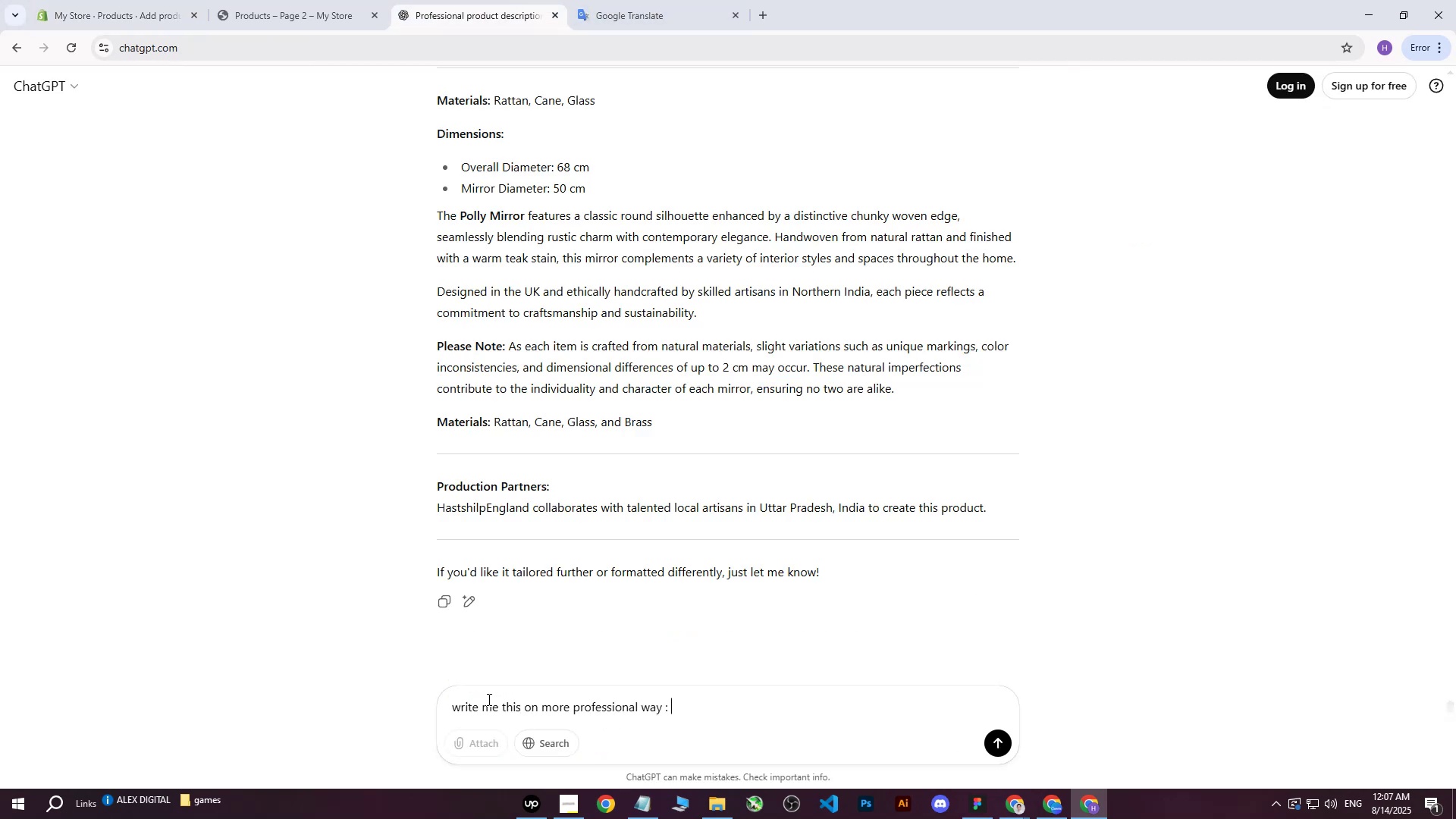 
key(Control+V)
 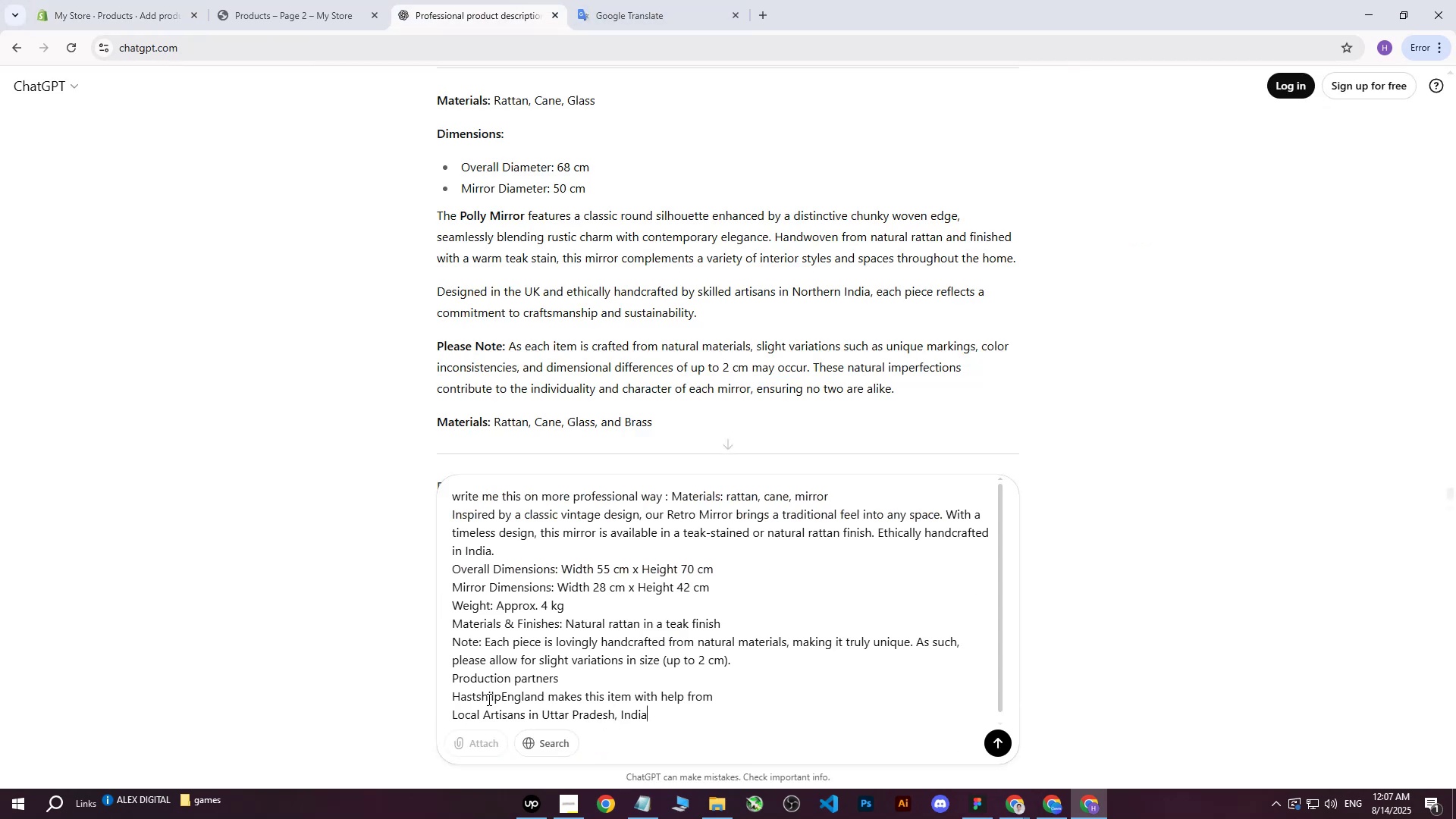 
key(Enter)
 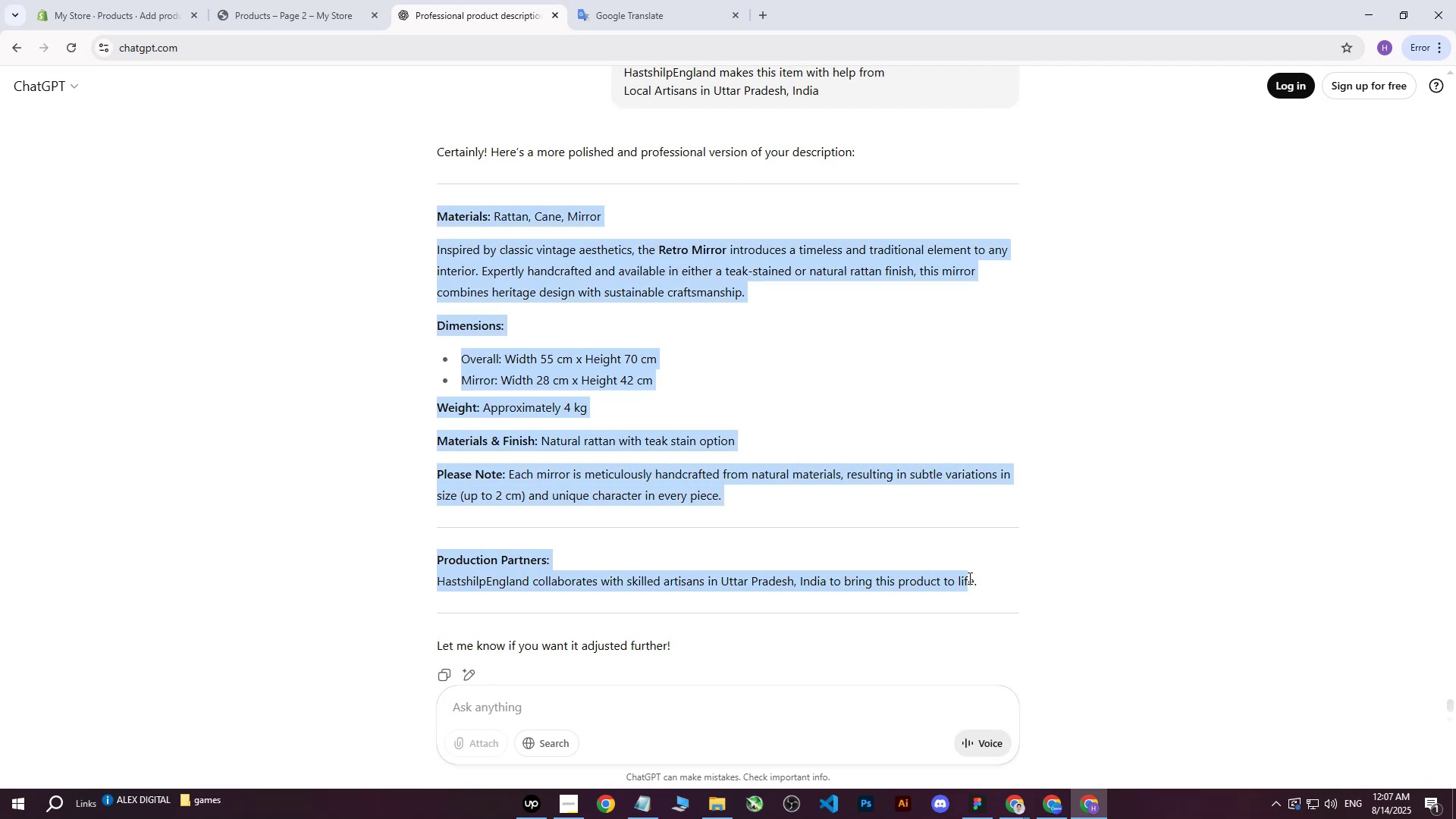 
wait(5.42)
 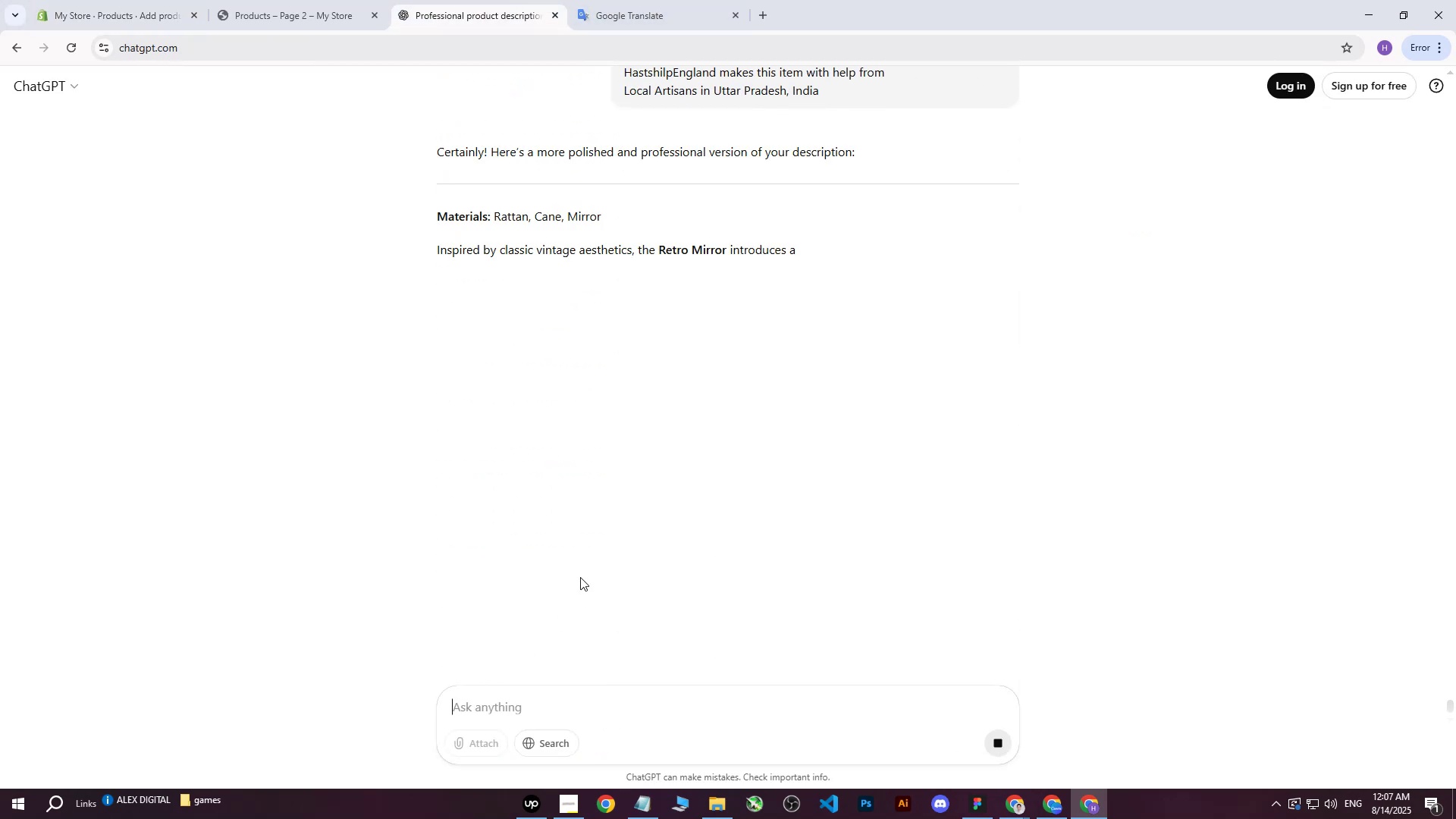 
key(Control+ControlLeft)
 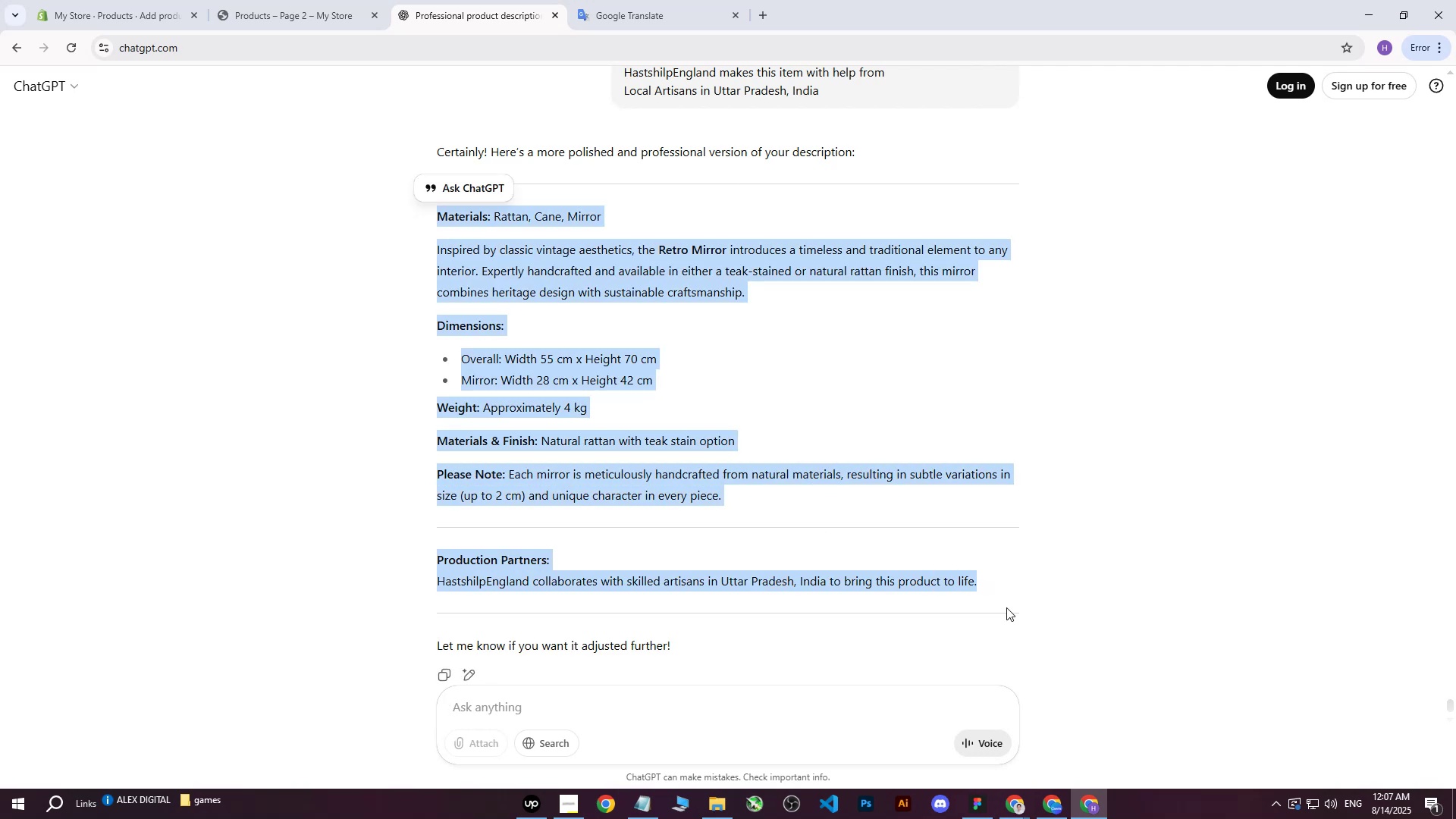 
key(Control+C)
 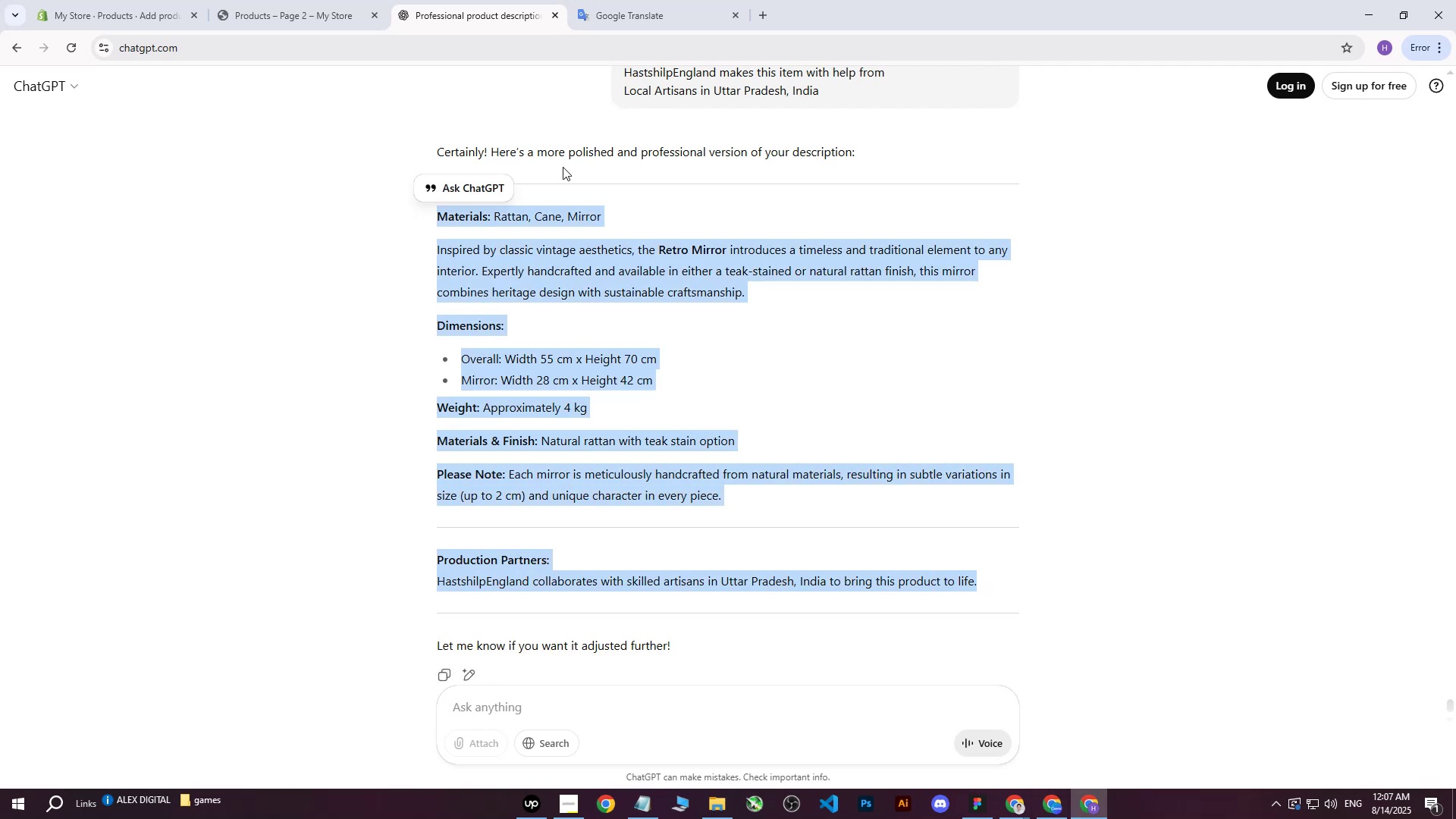 
left_click([144, 0])
 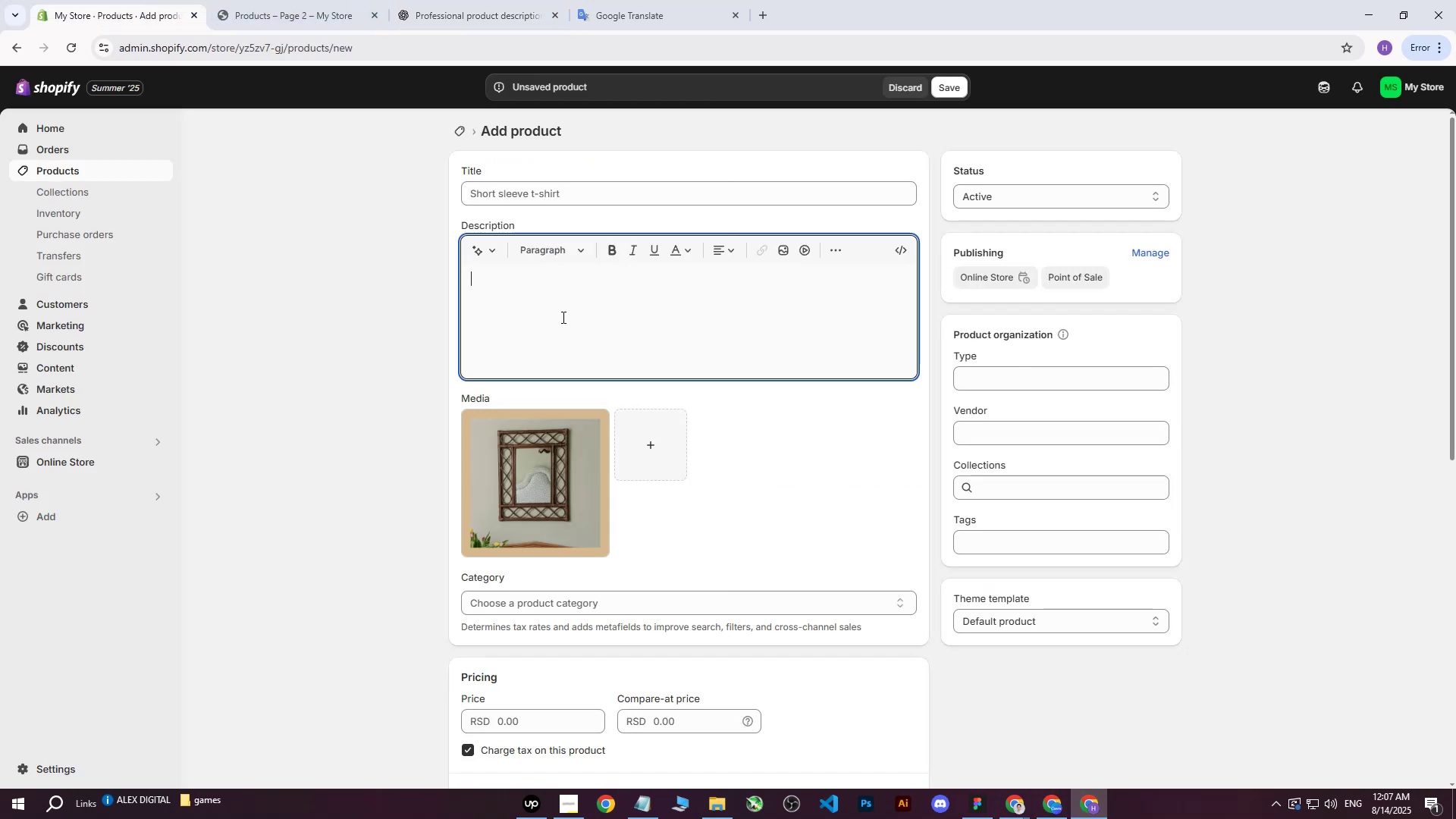 
left_click([560, 307])
 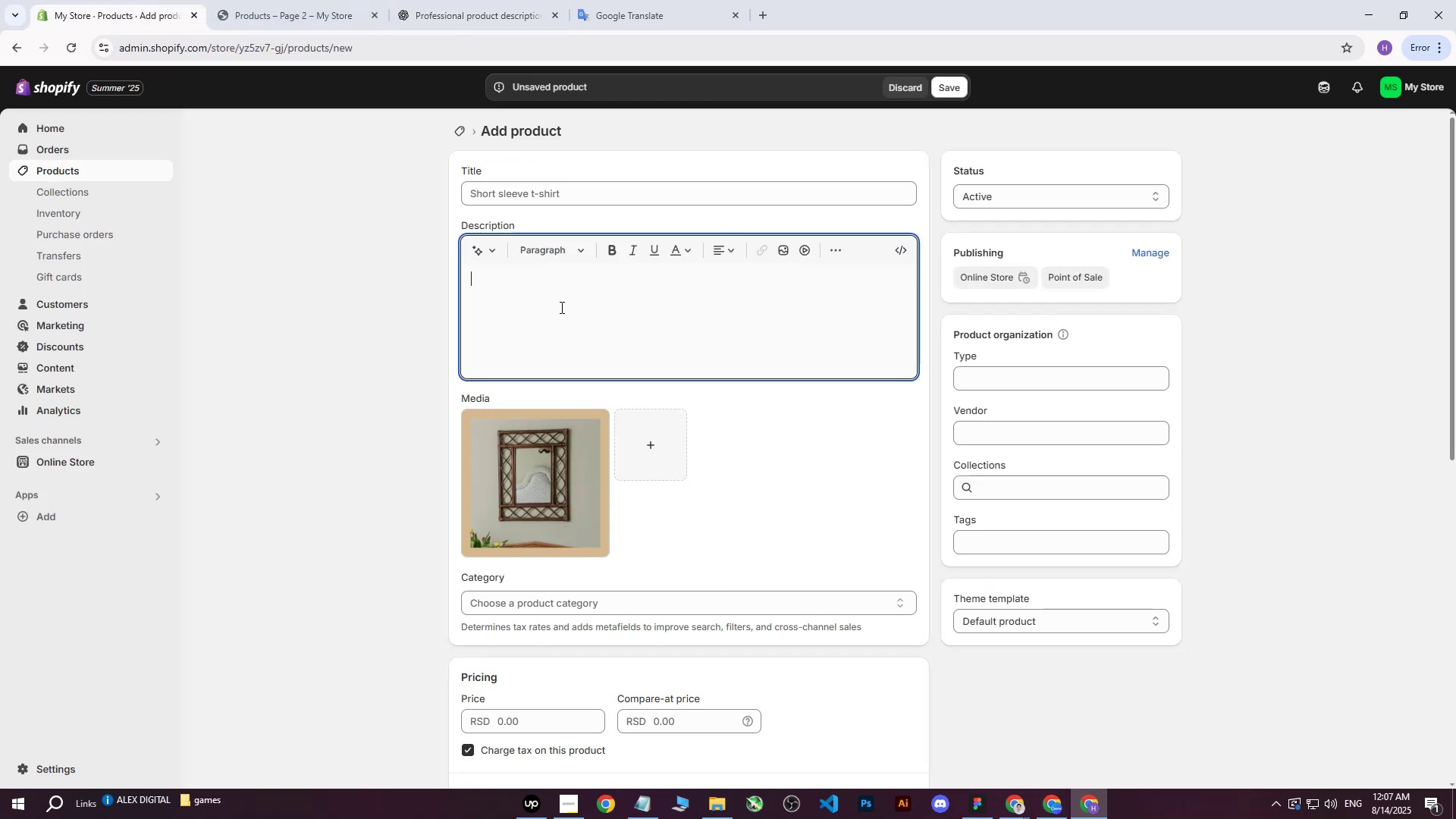 
key(Control+ControlLeft)
 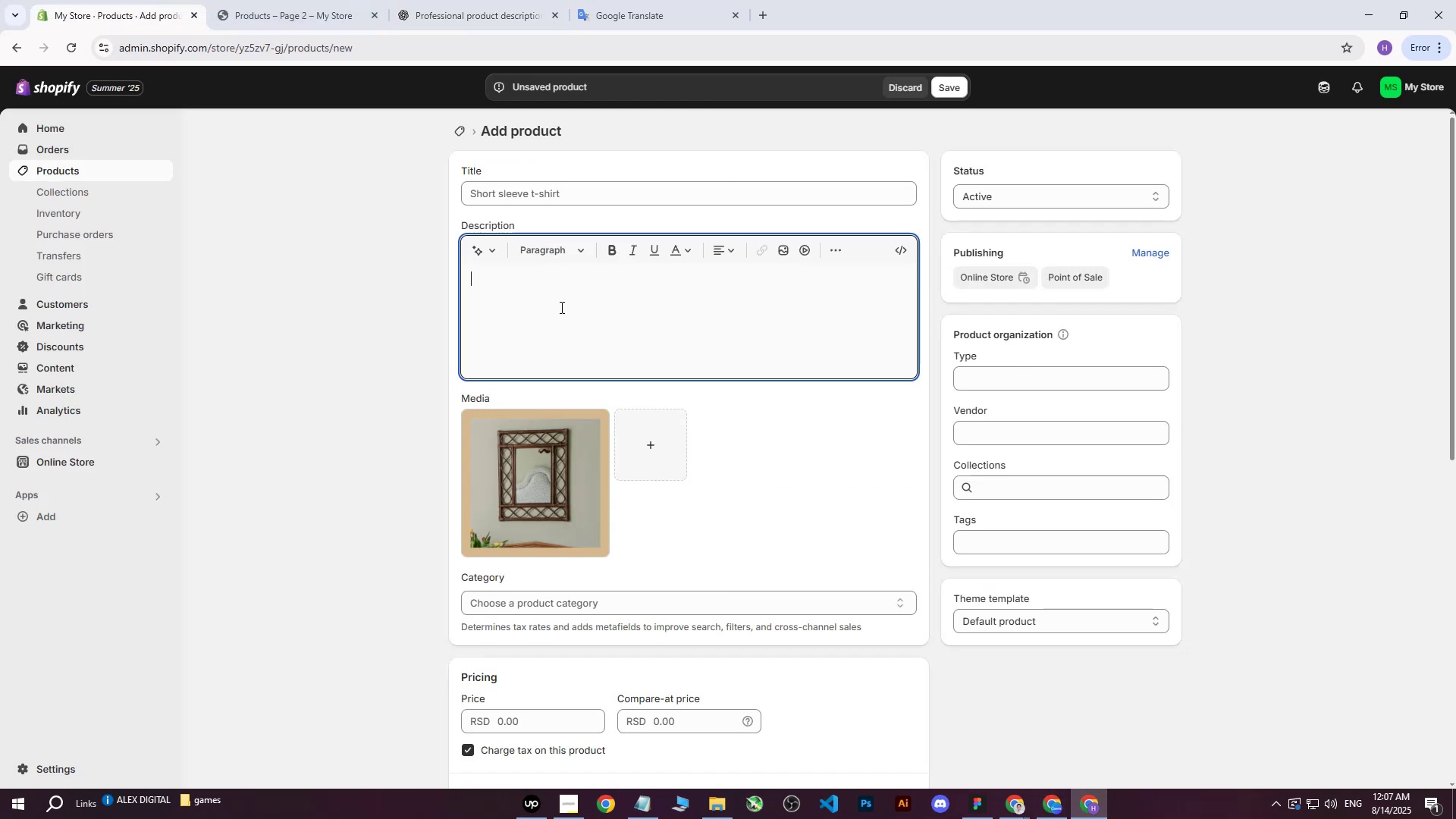 
key(Control+V)
 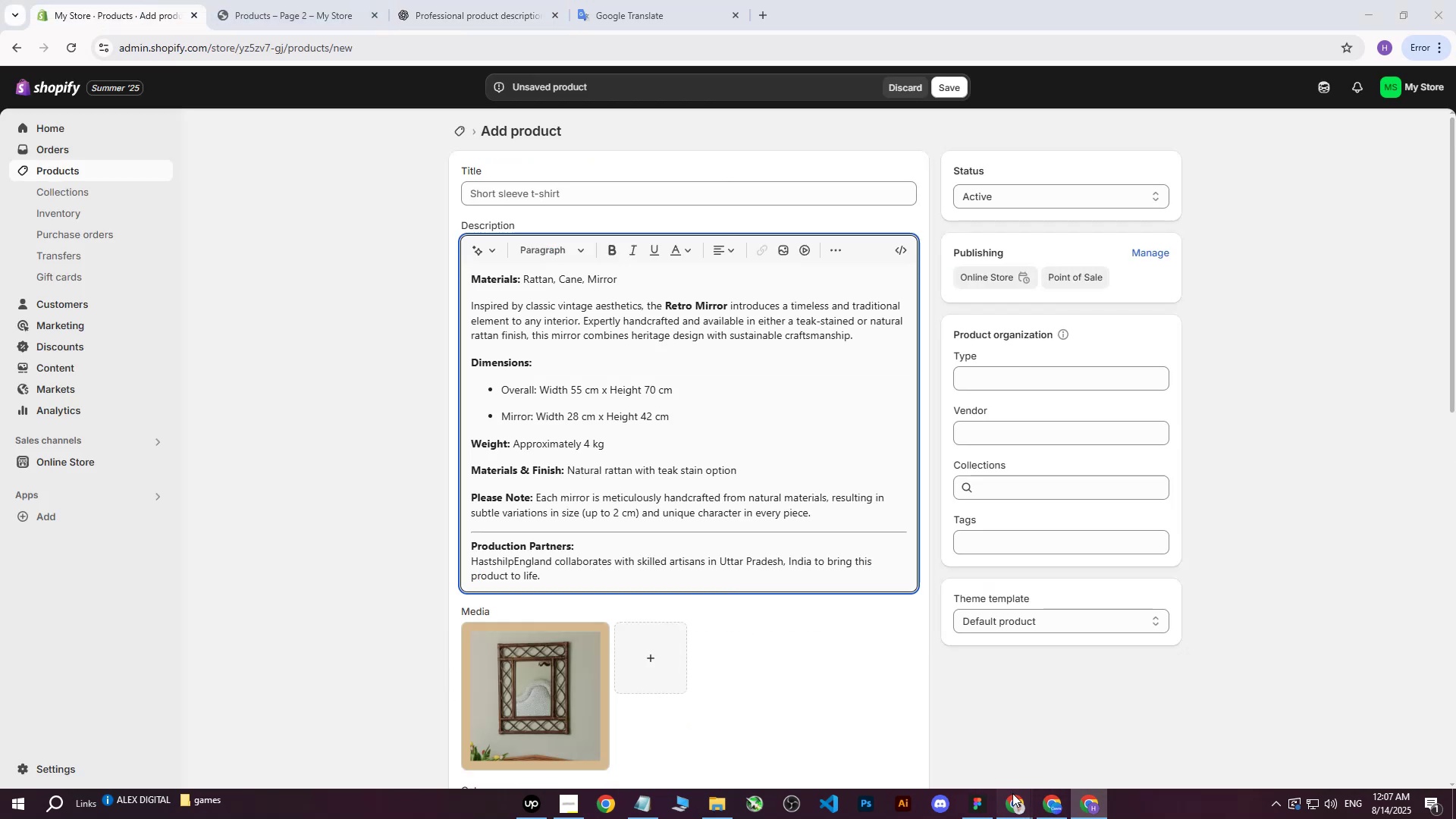 
double_click([971, 748])
 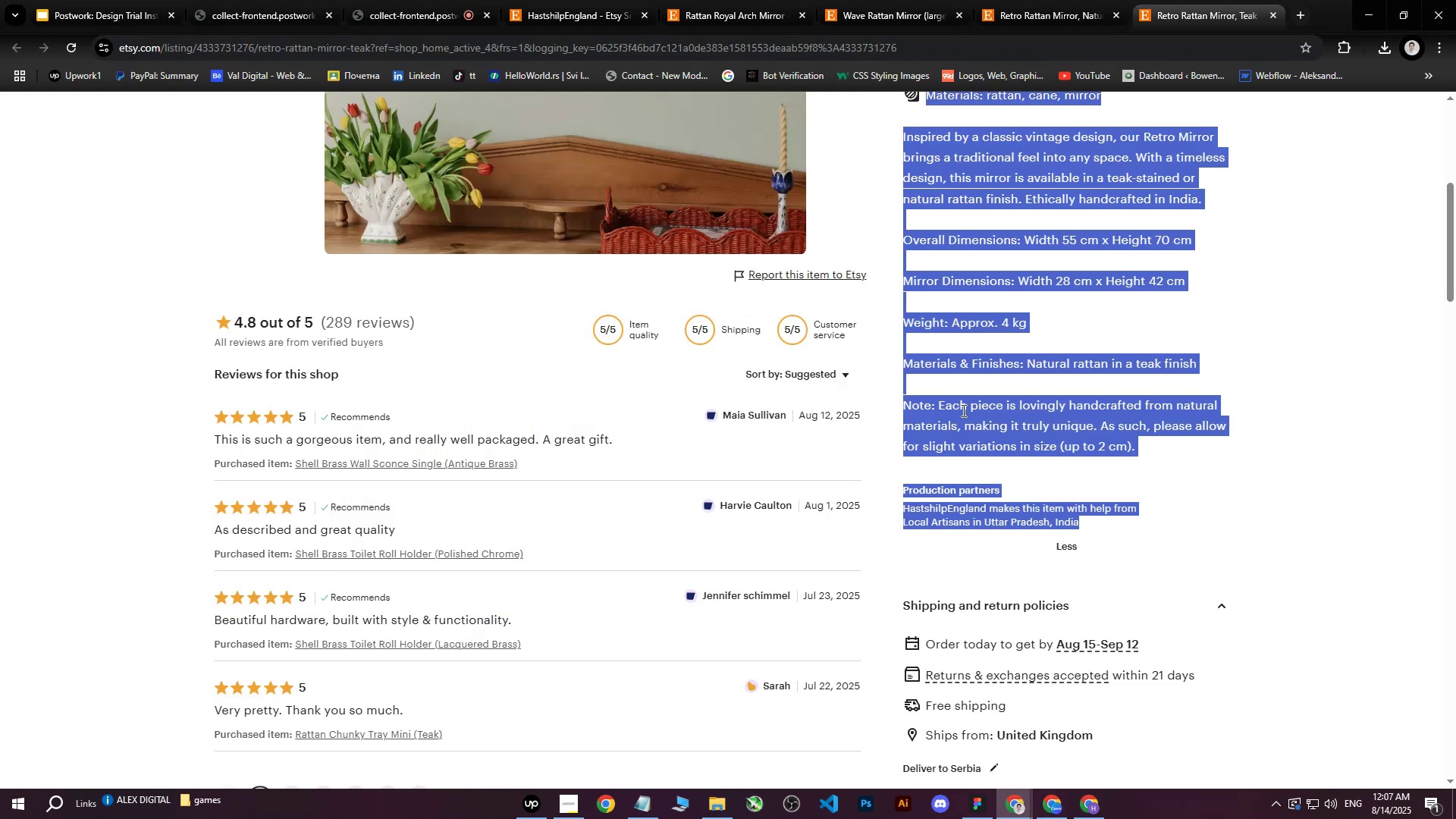 
scroll: coordinate [962, 395], scroll_direction: up, amount: 5.0
 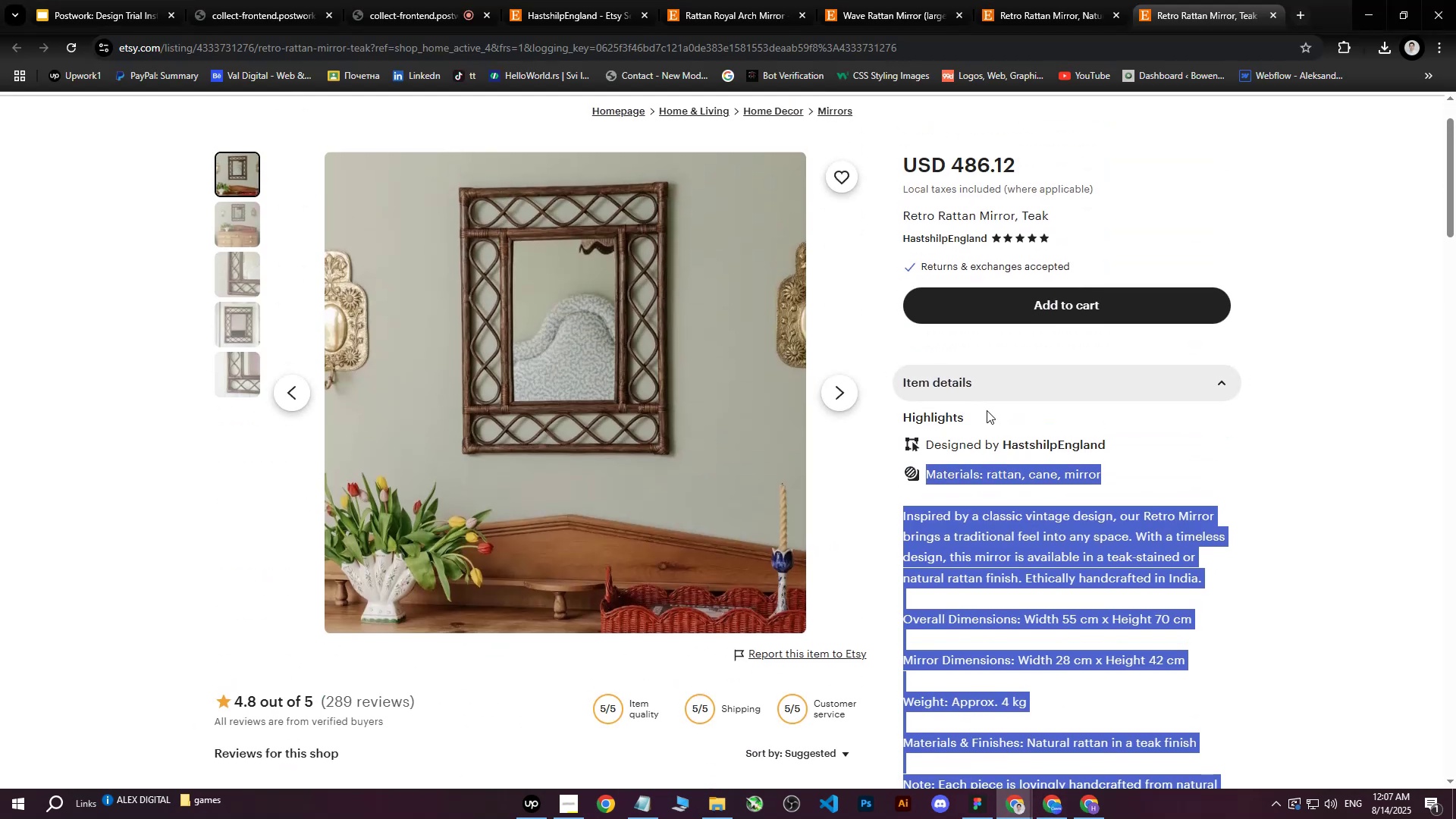 
left_click([990, 426])
 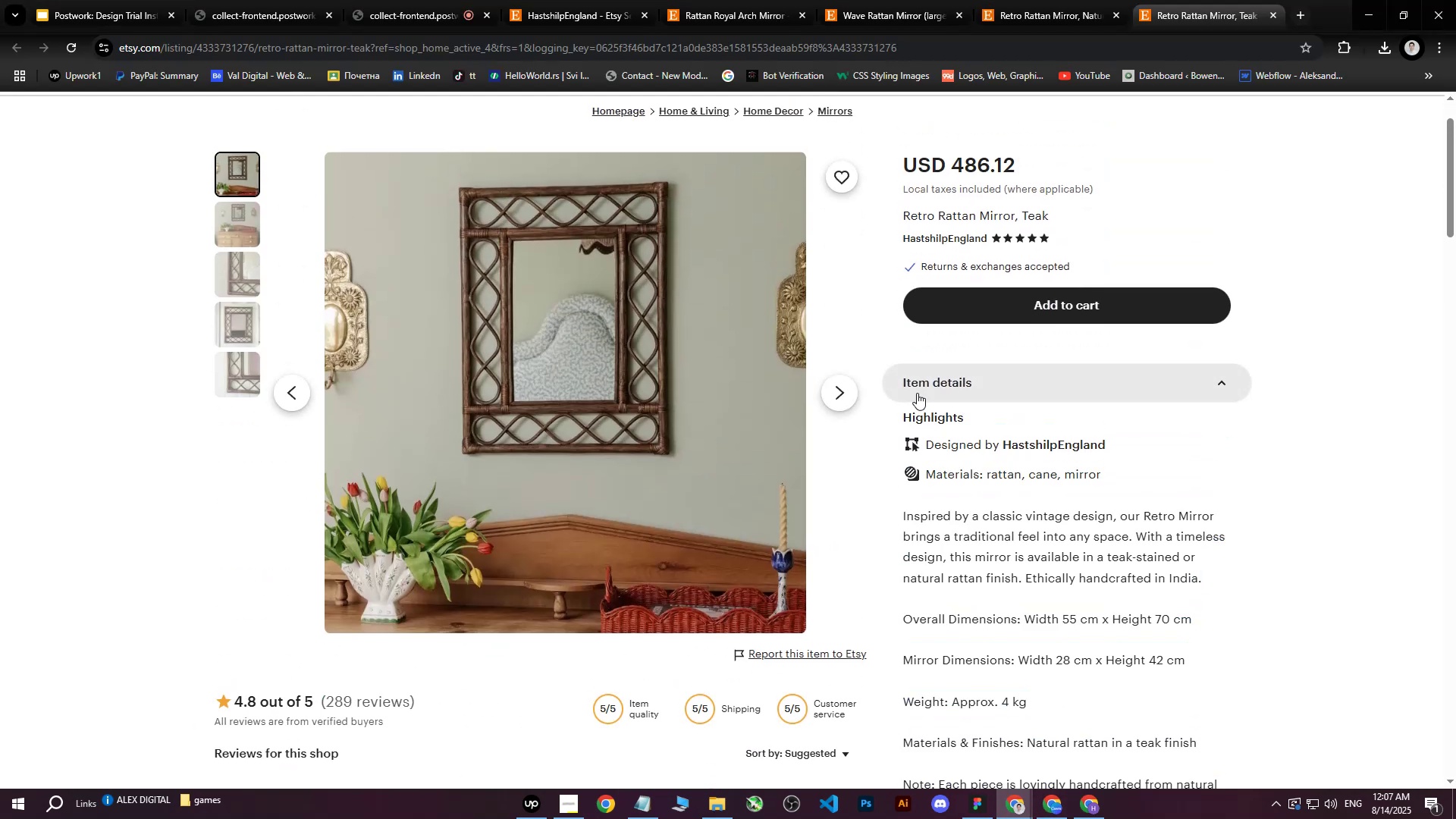 
scroll: coordinate [924, 350], scroll_direction: up, amount: 1.0
 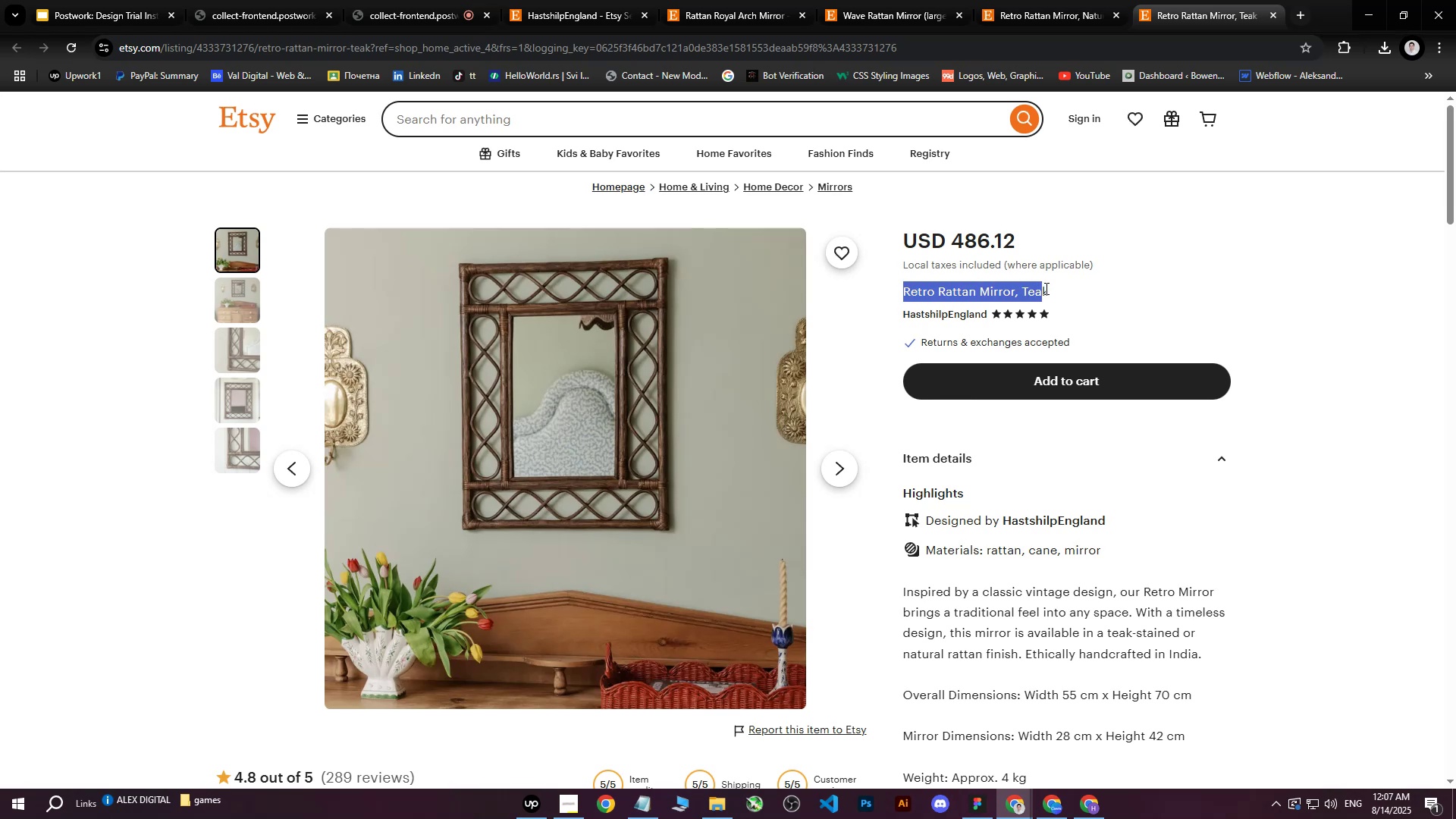 
key(Control+ControlLeft)
 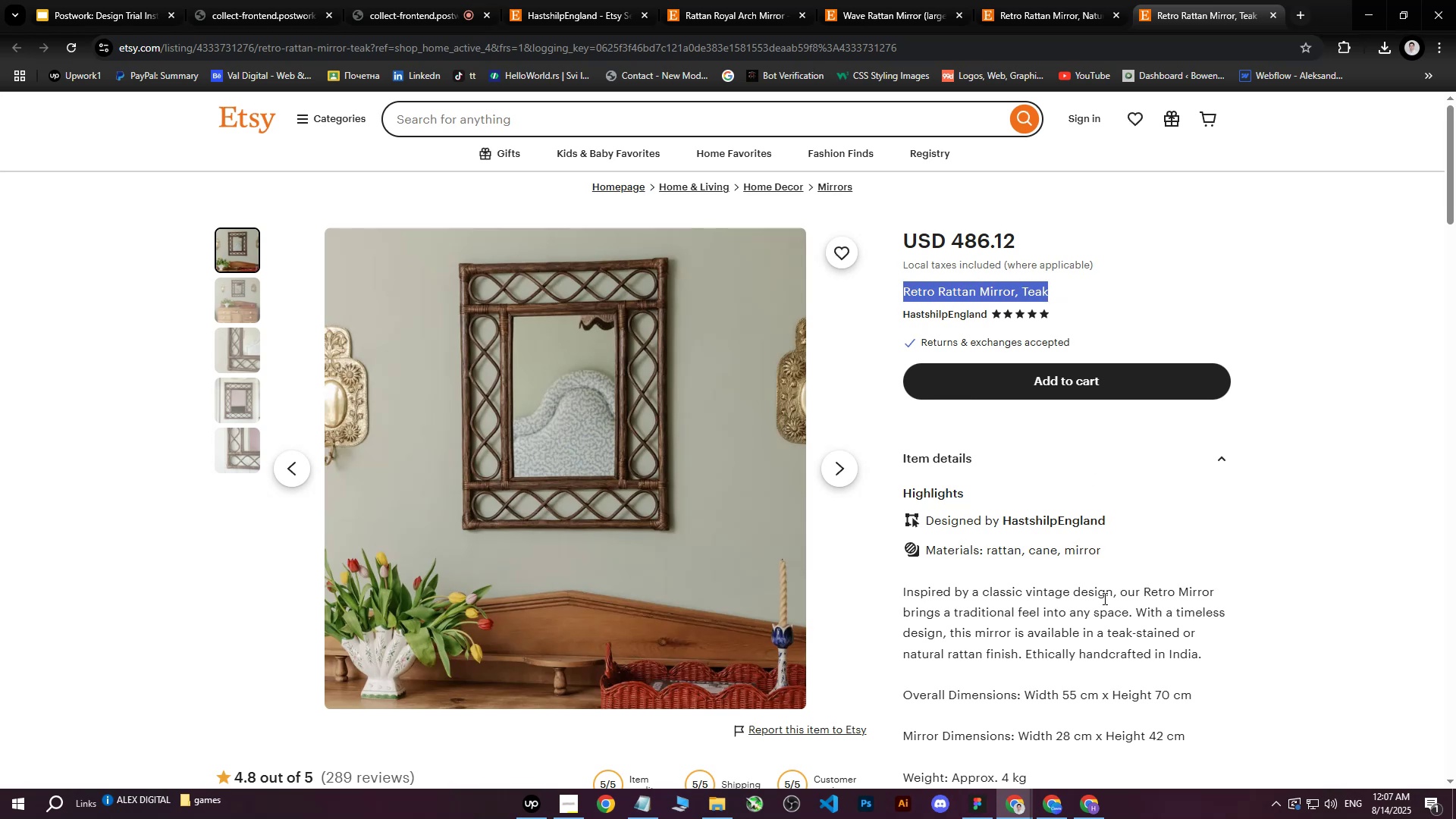 
key(Control+C)
 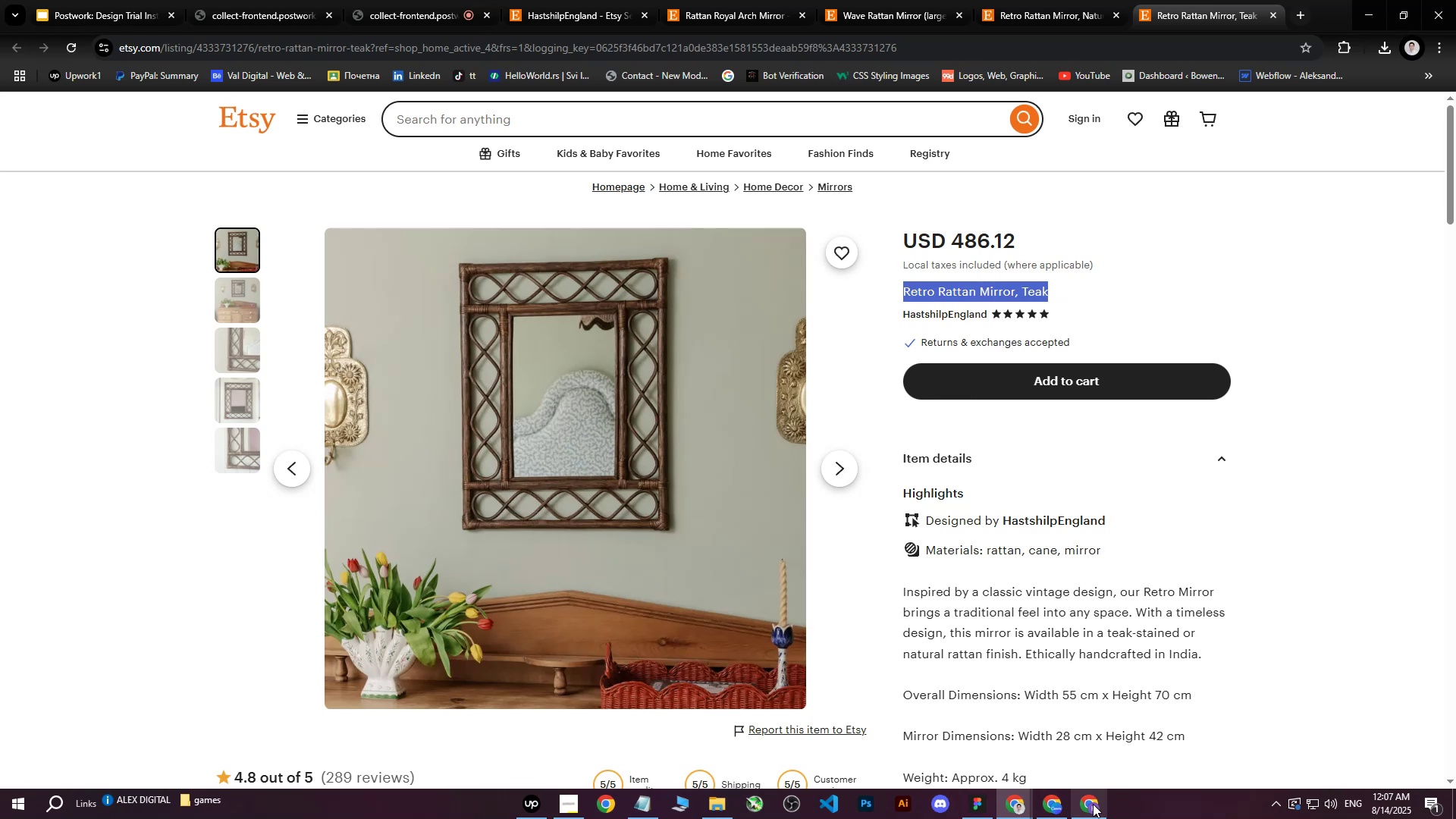 
left_click([1092, 805])
 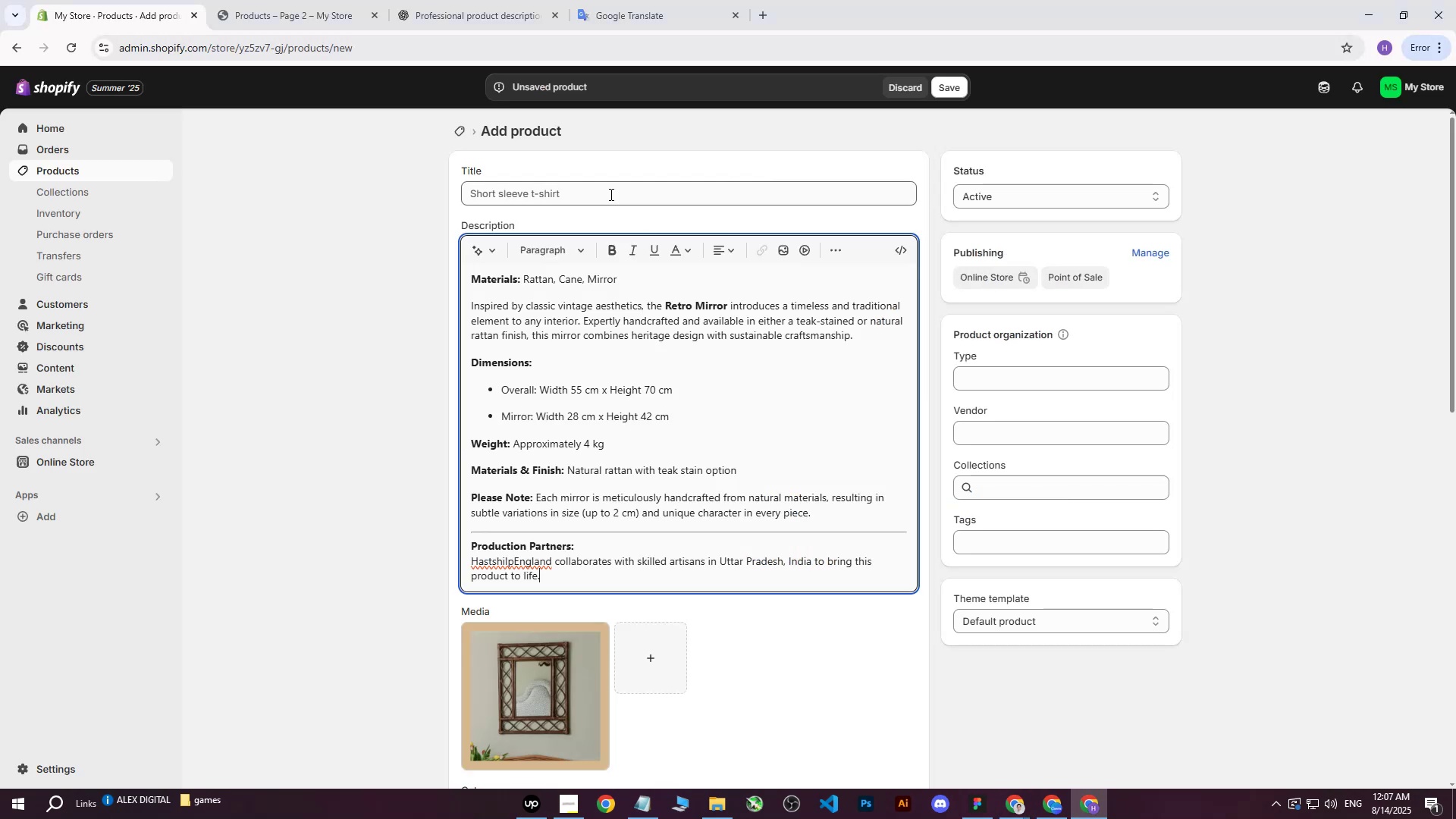 
left_click([606, 187])
 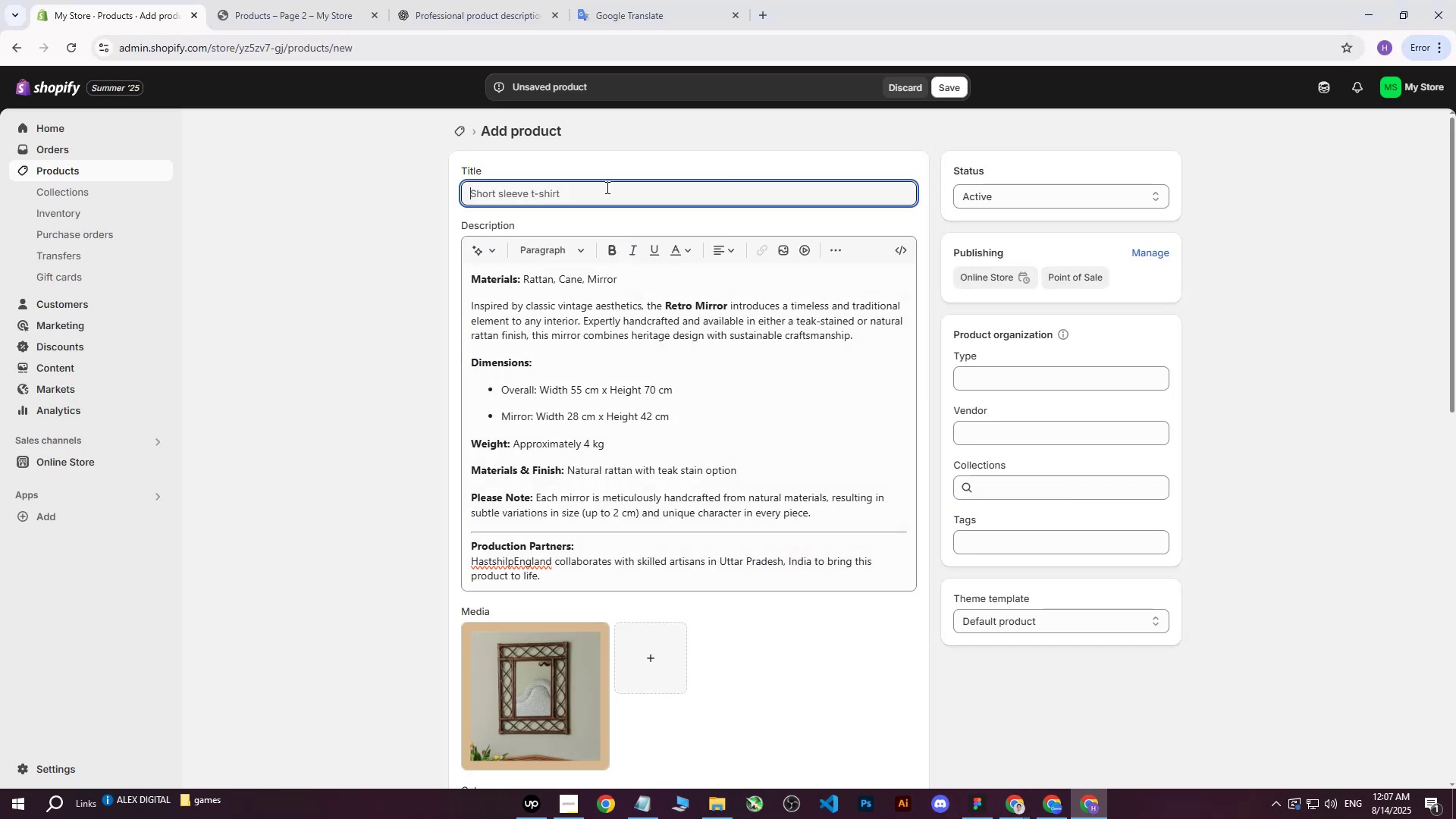 
key(Control+ControlLeft)
 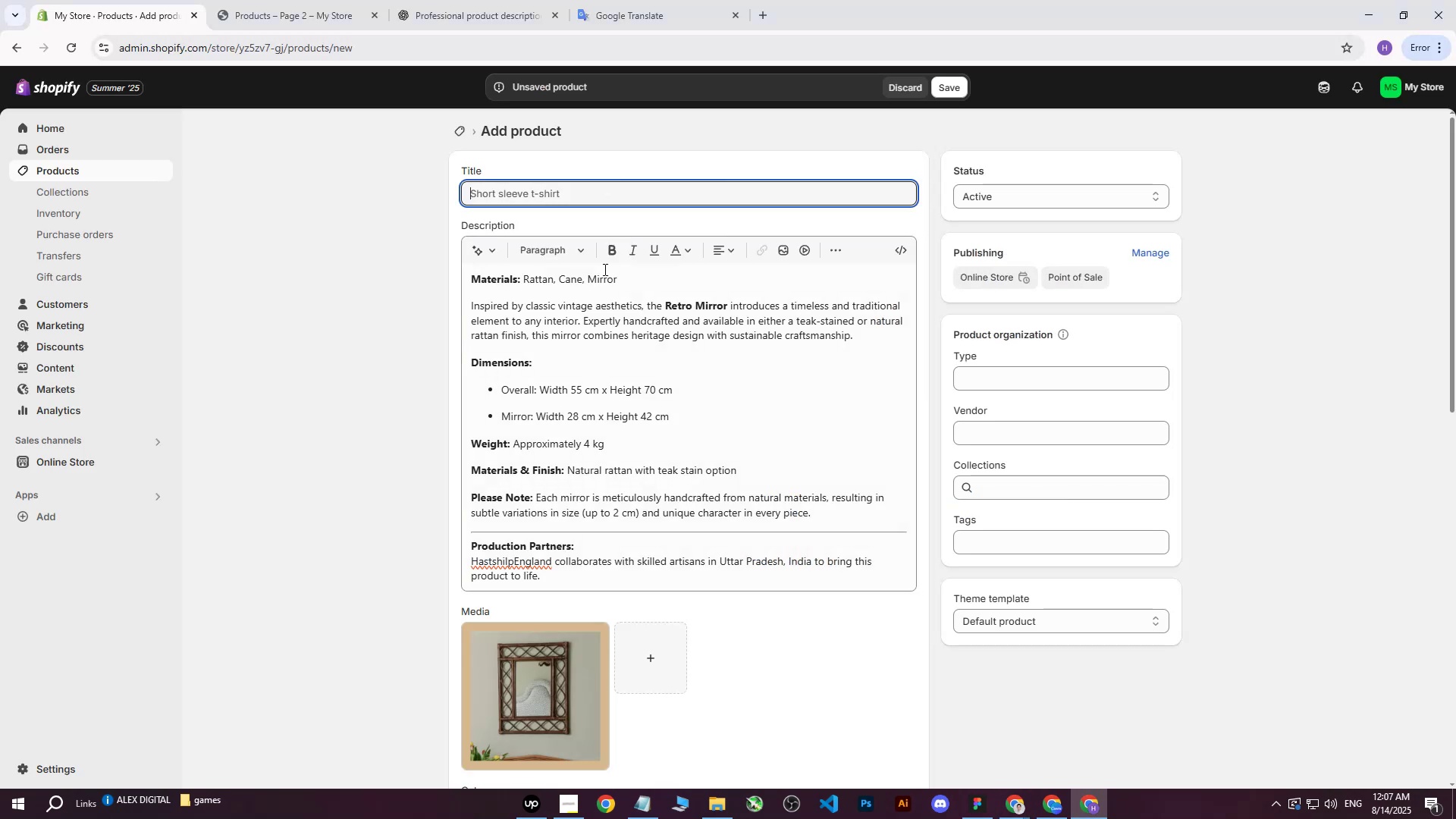 
key(Control+V)
 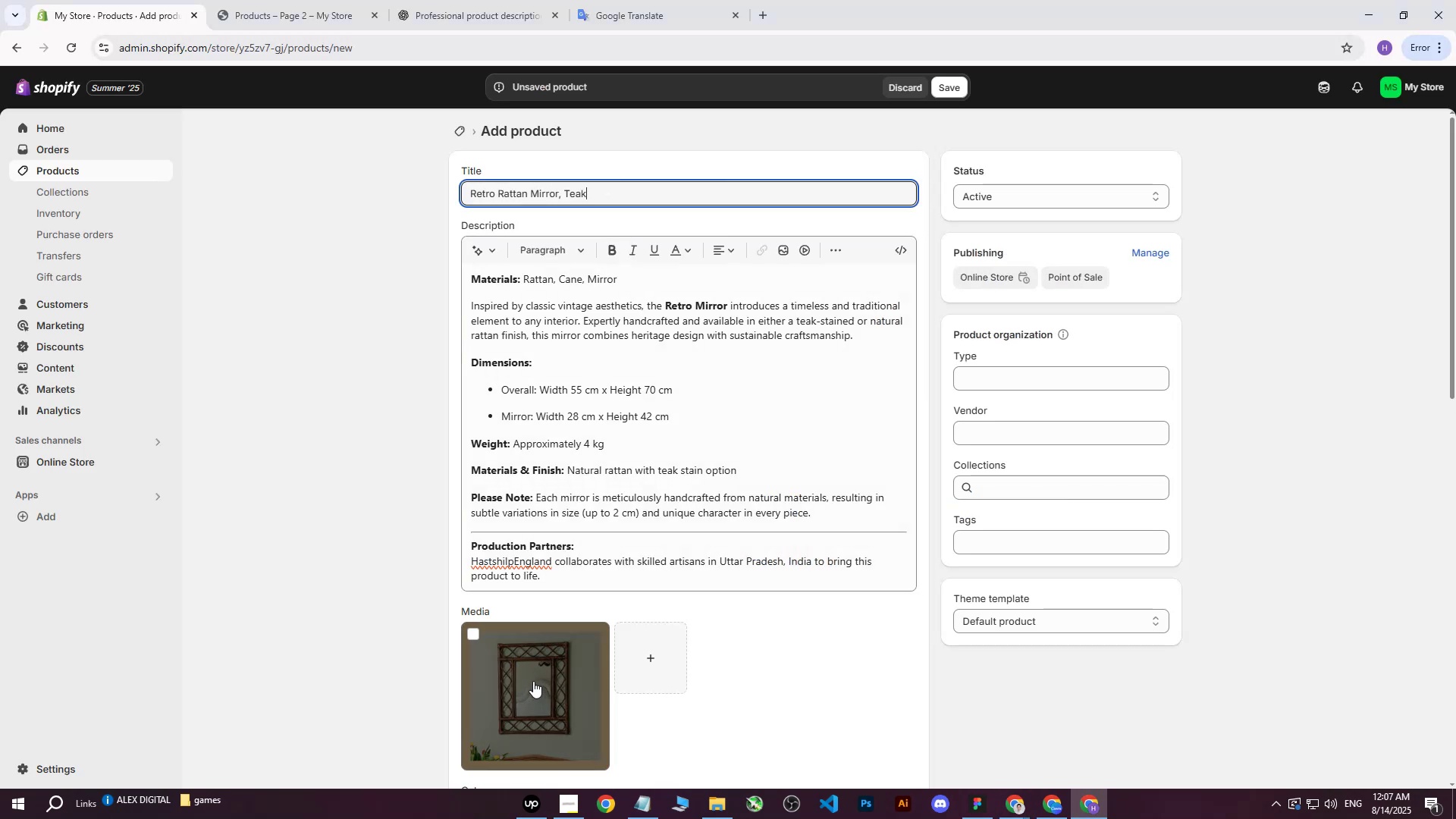 
left_click([533, 682])
 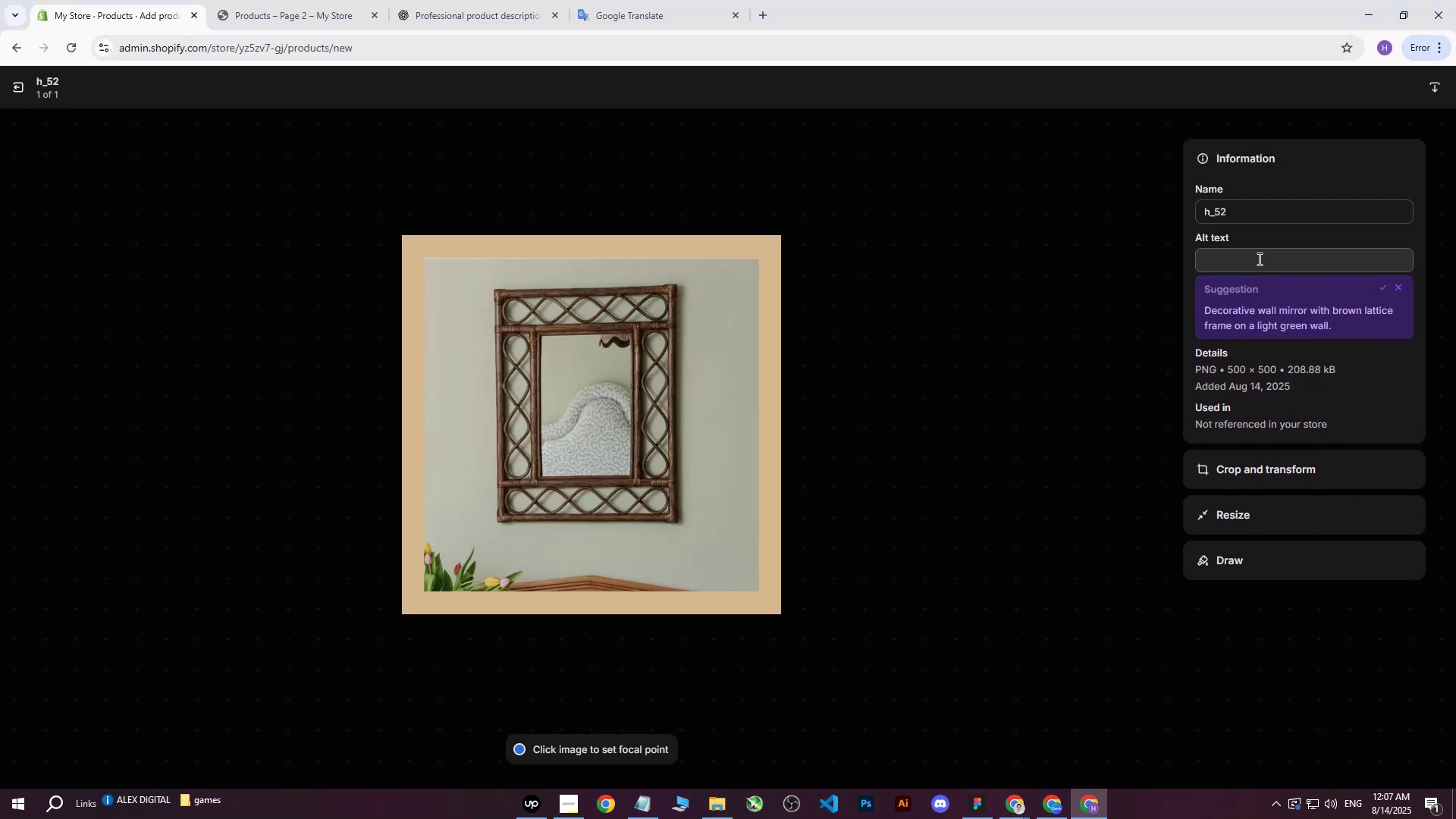 
double_click([1257, 255])
 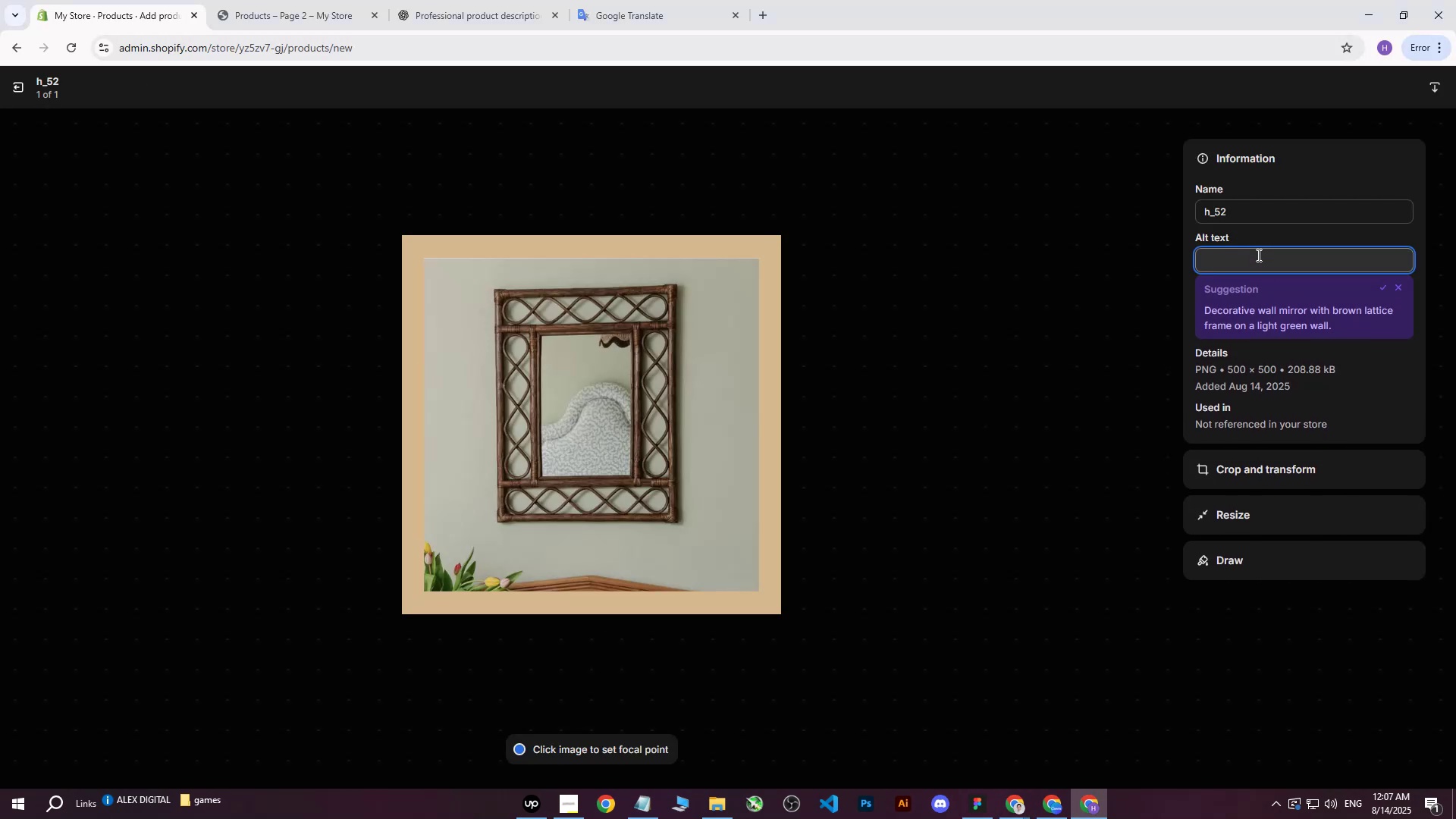 
key(Control+ControlLeft)
 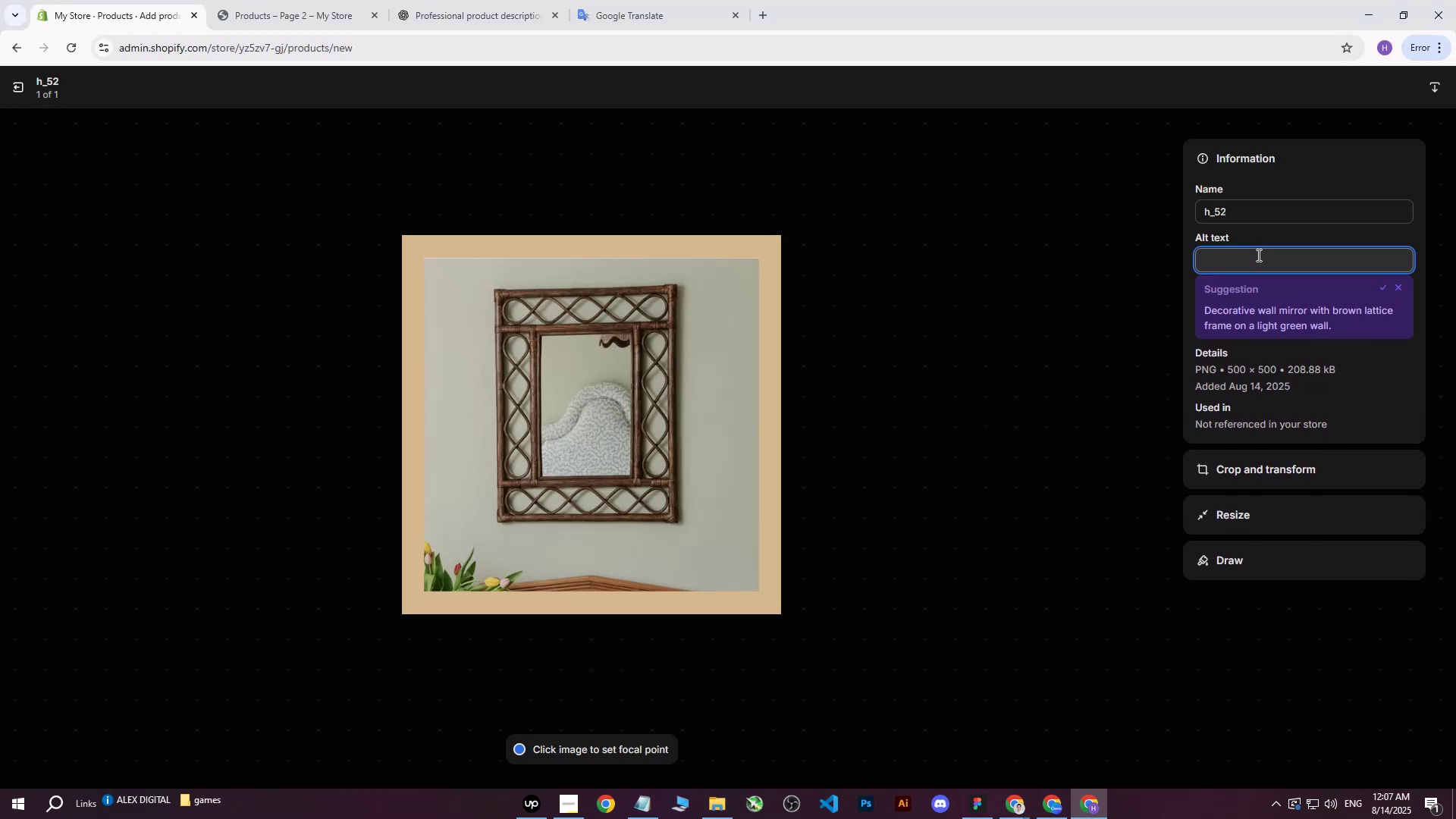 
key(Control+V)
 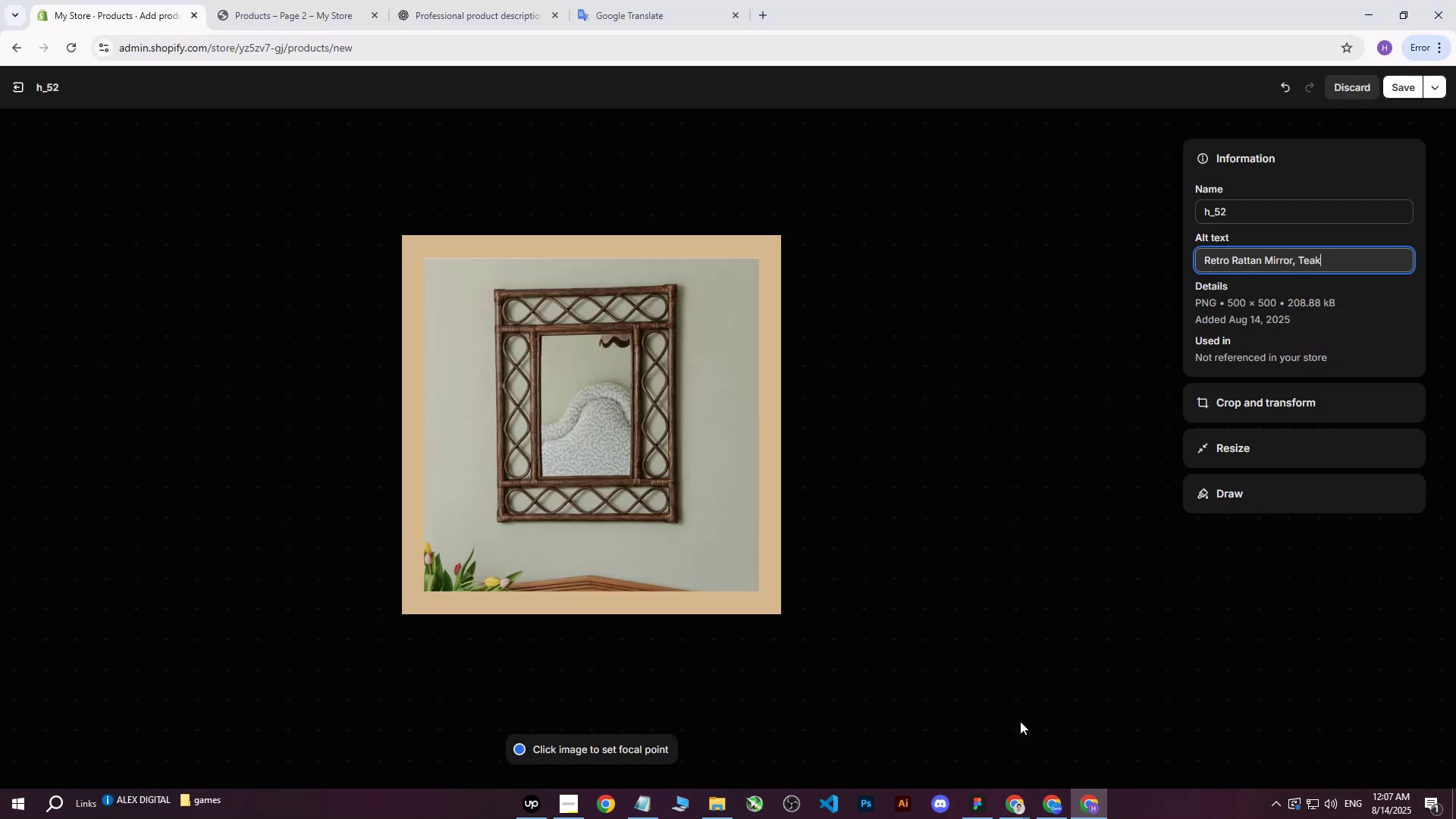 
double_click([946, 513])
 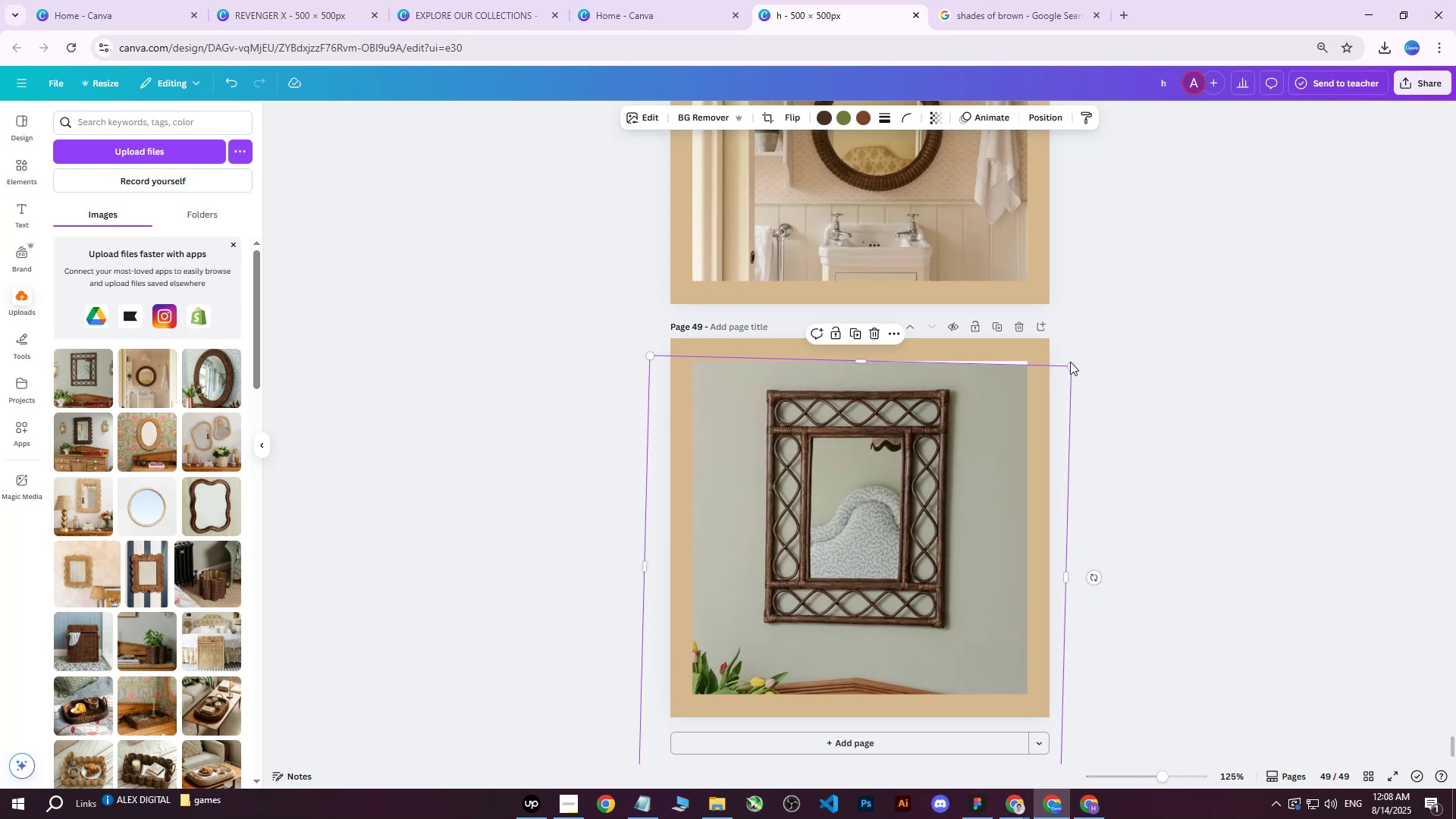 
wait(8.97)
 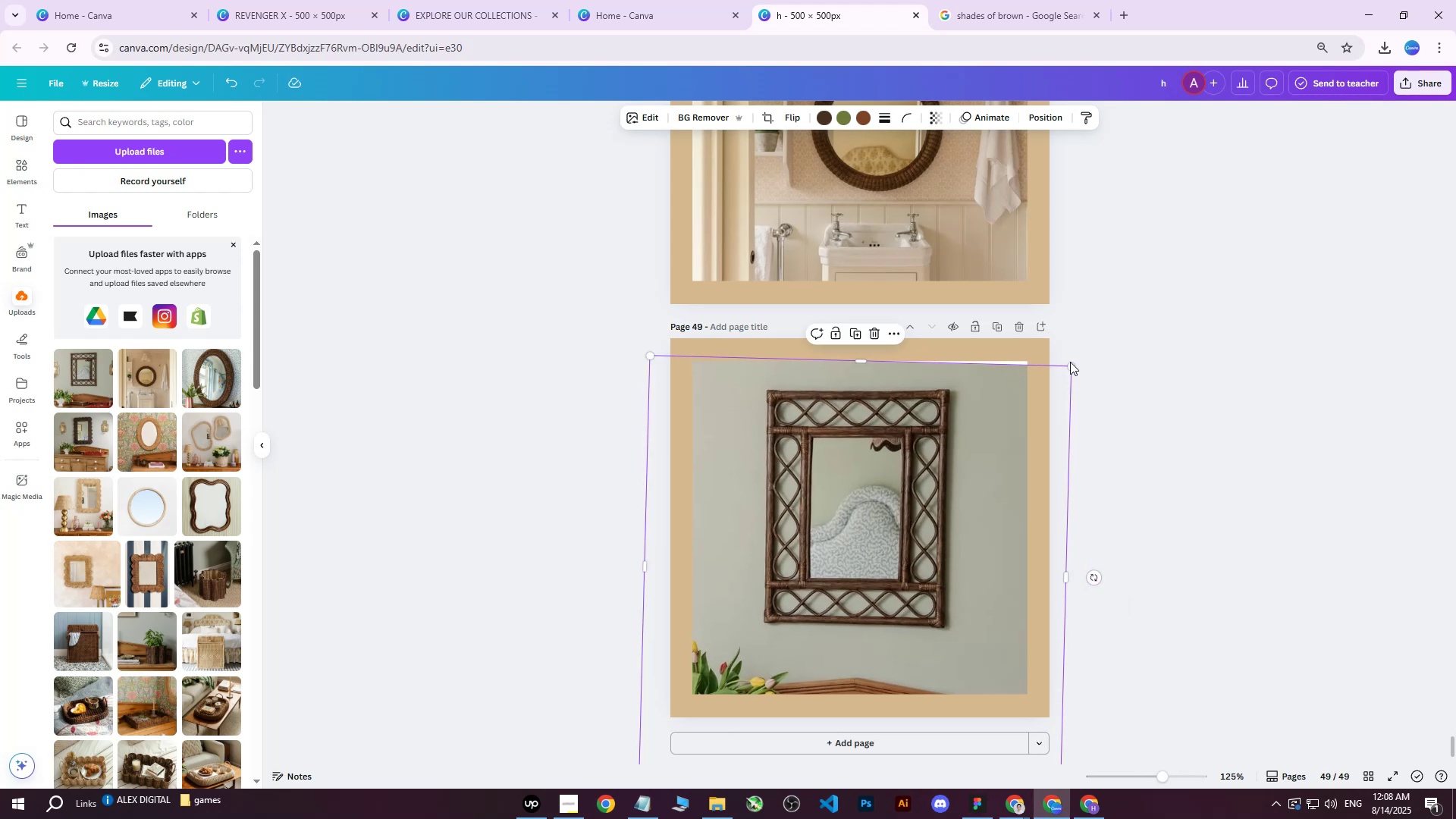 
mouse_move([1119, 560])
 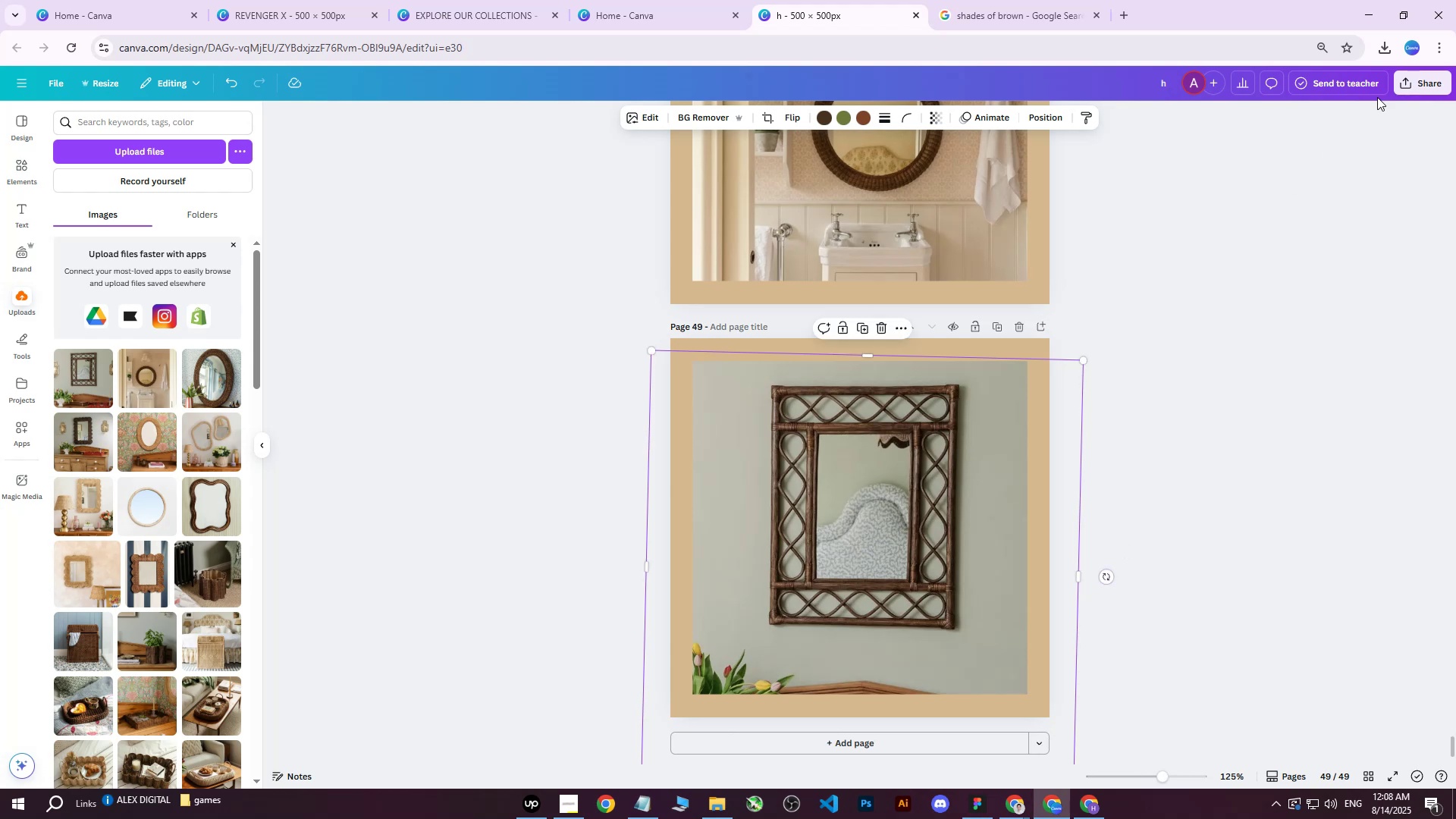 
left_click([1396, 79])
 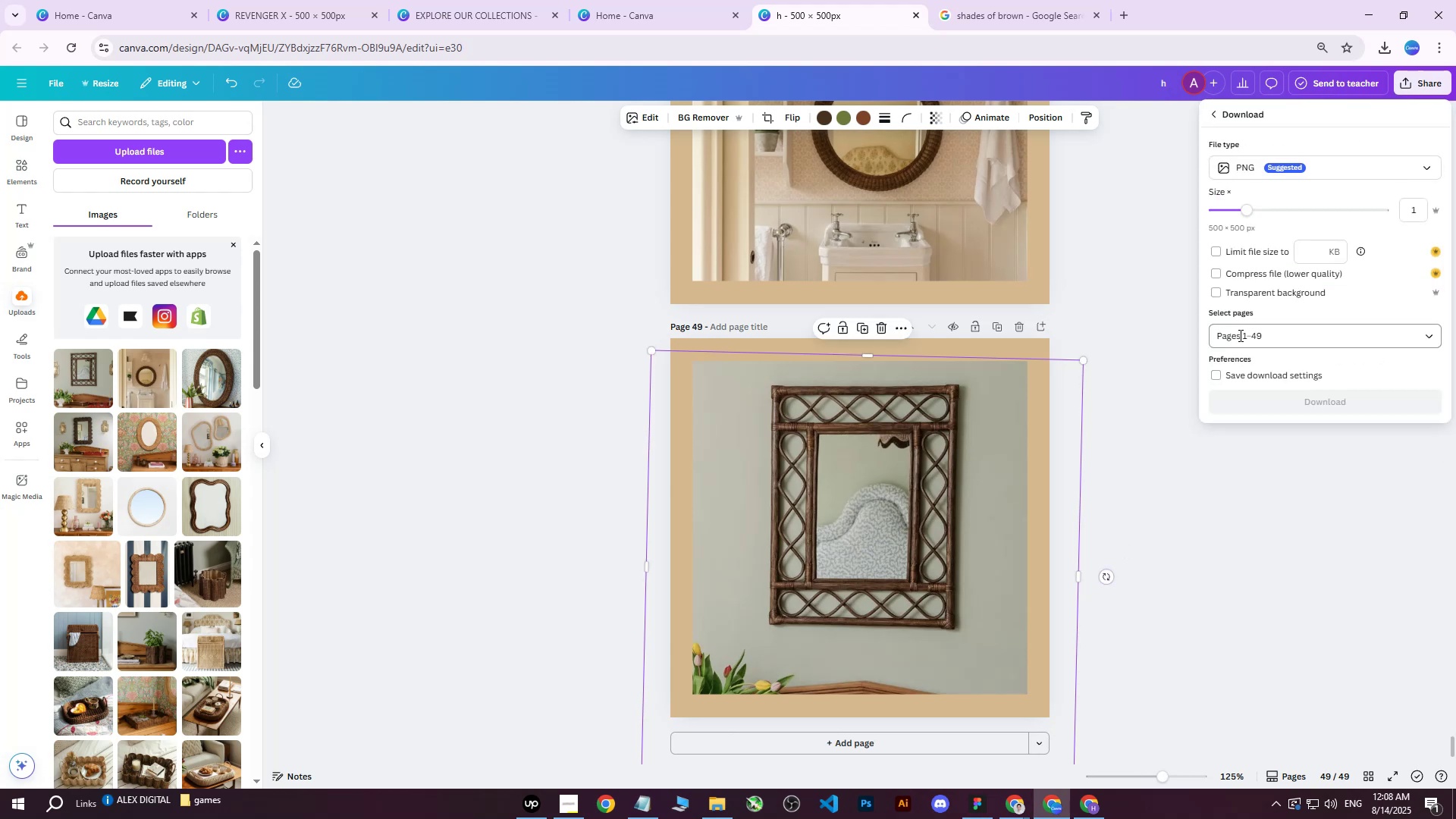 
double_click([1247, 323])
 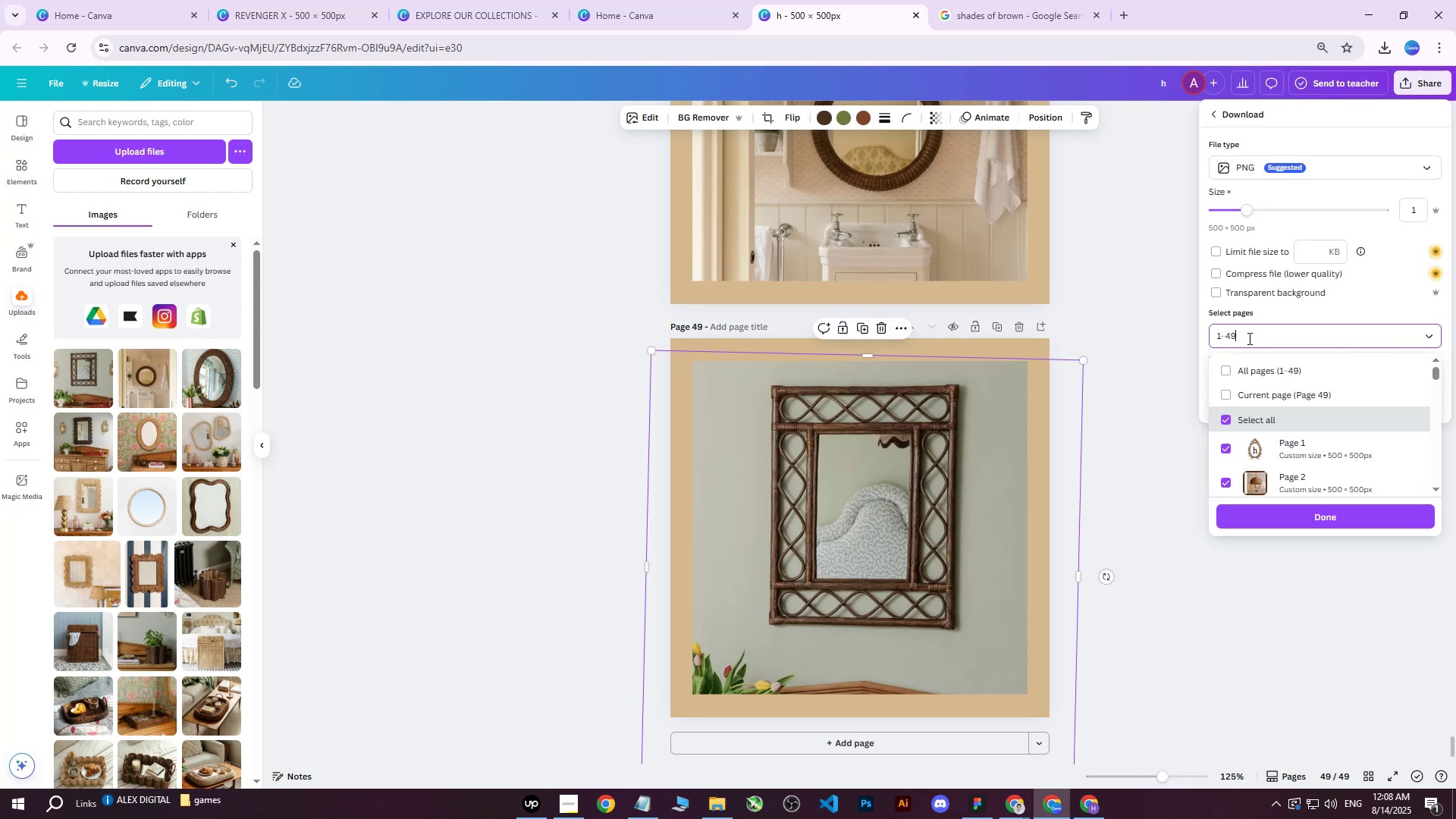 
triple_click([1248, 338])
 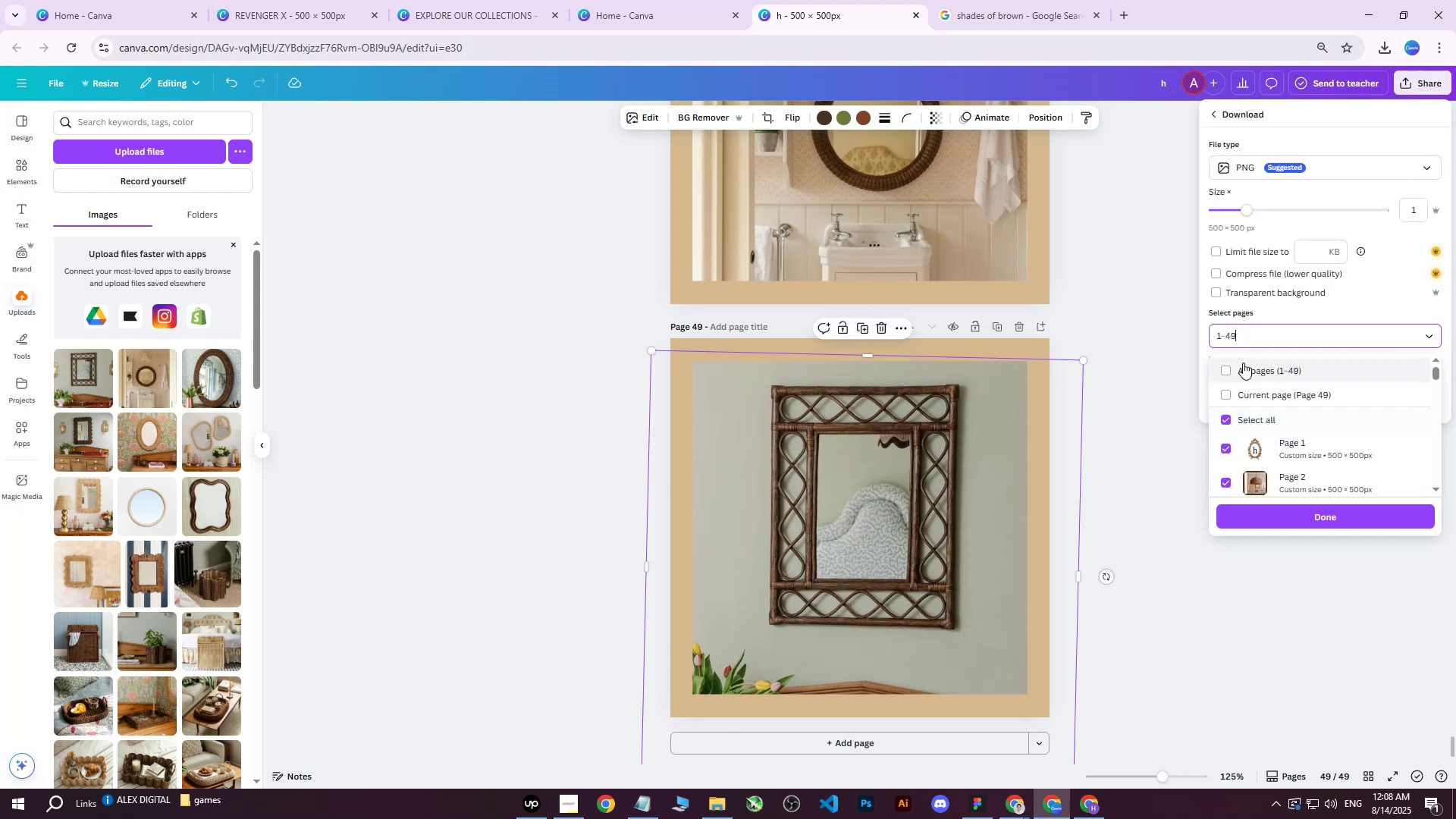 
triple_click([1243, 362])
 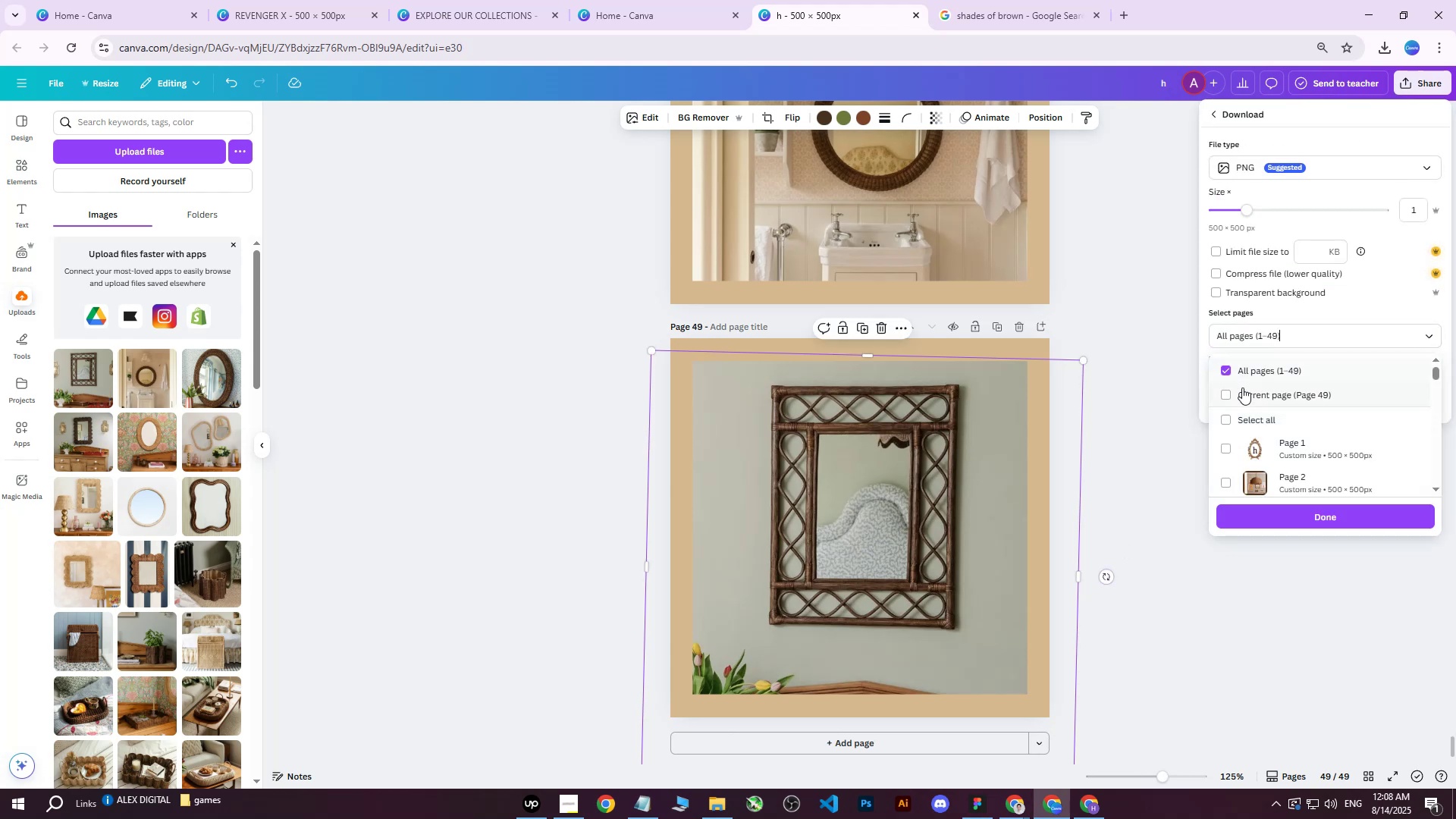 
triple_click([1242, 388])
 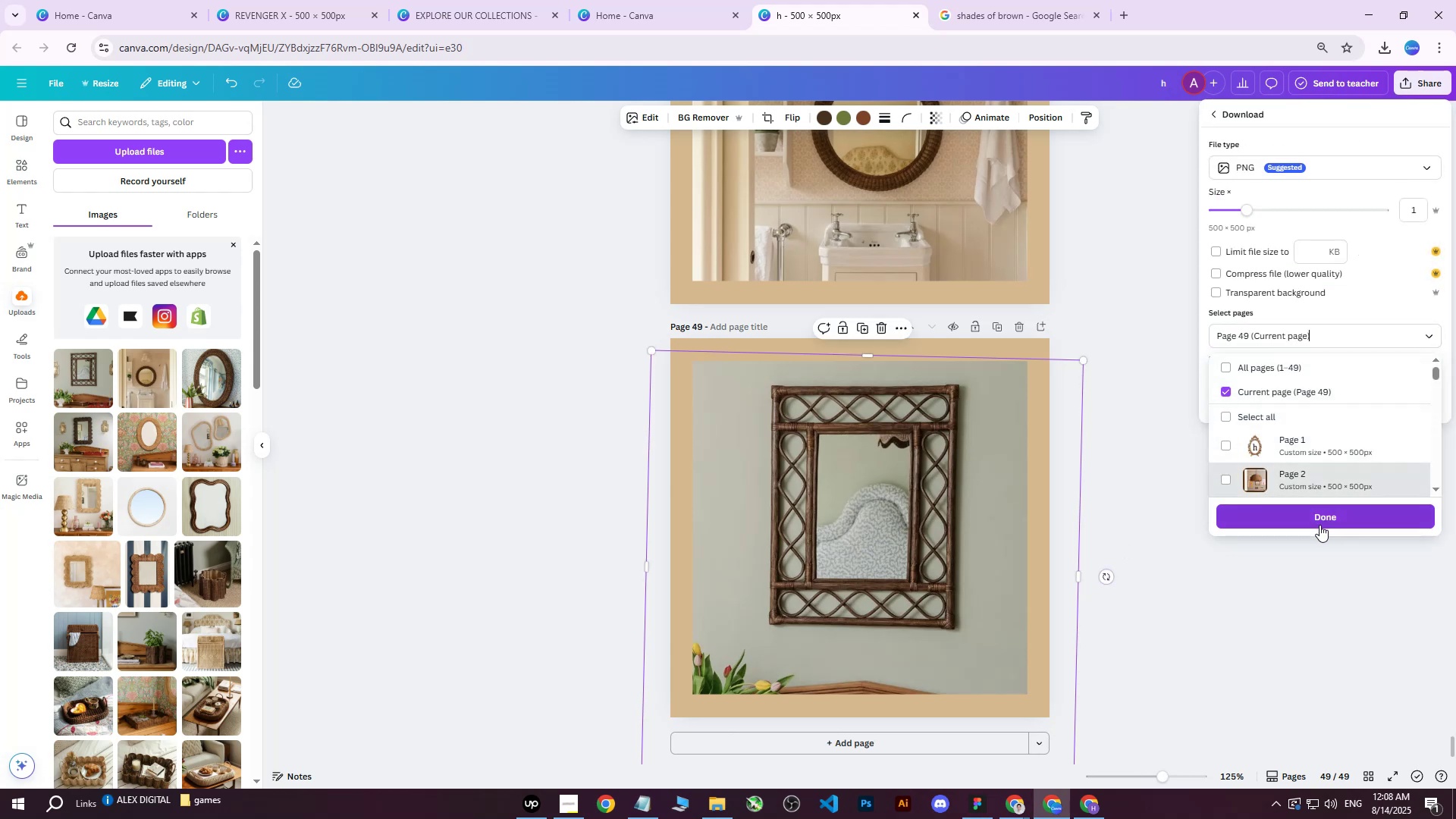 
left_click([1319, 526])
 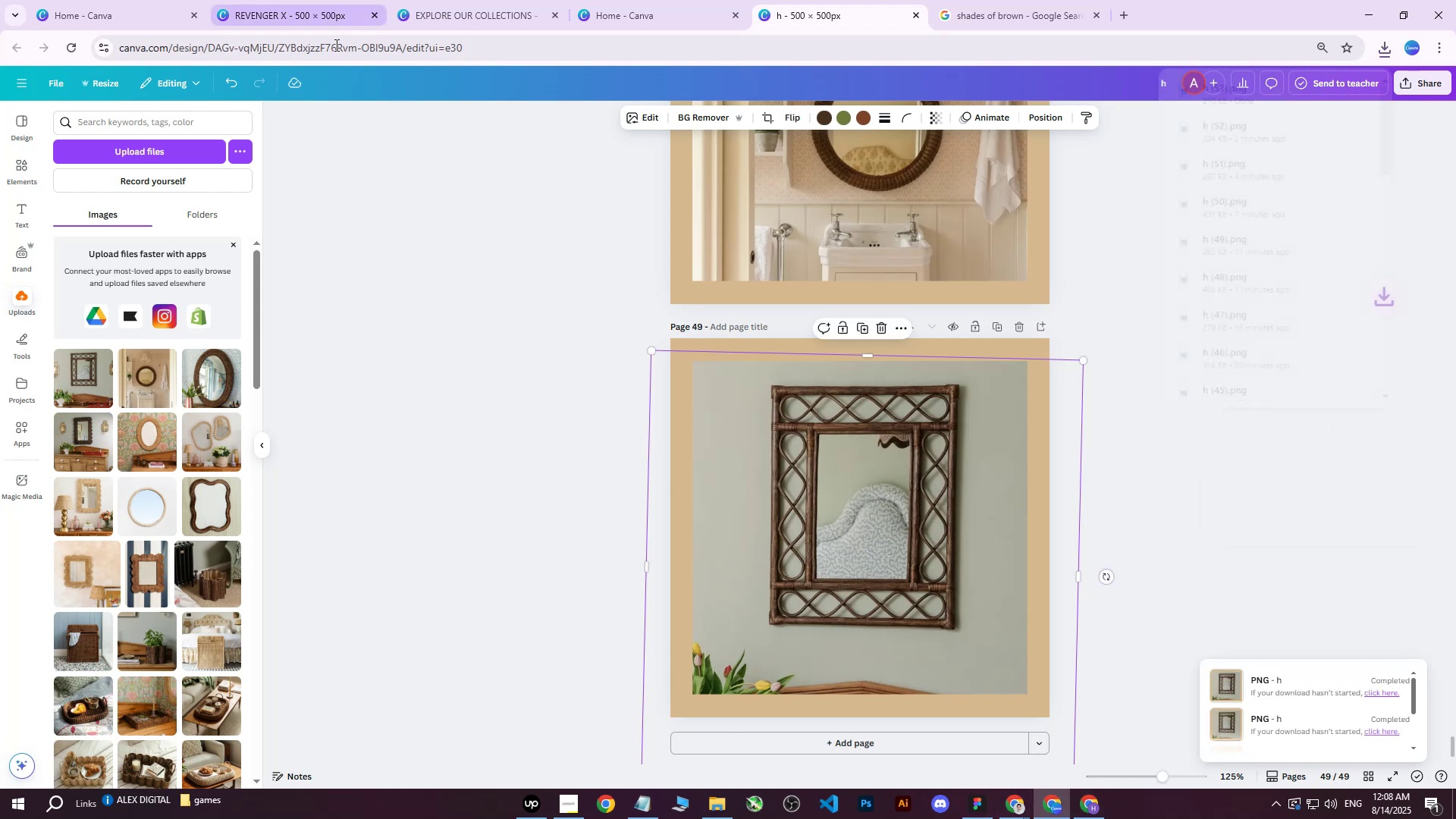 
left_click([1075, 811])
 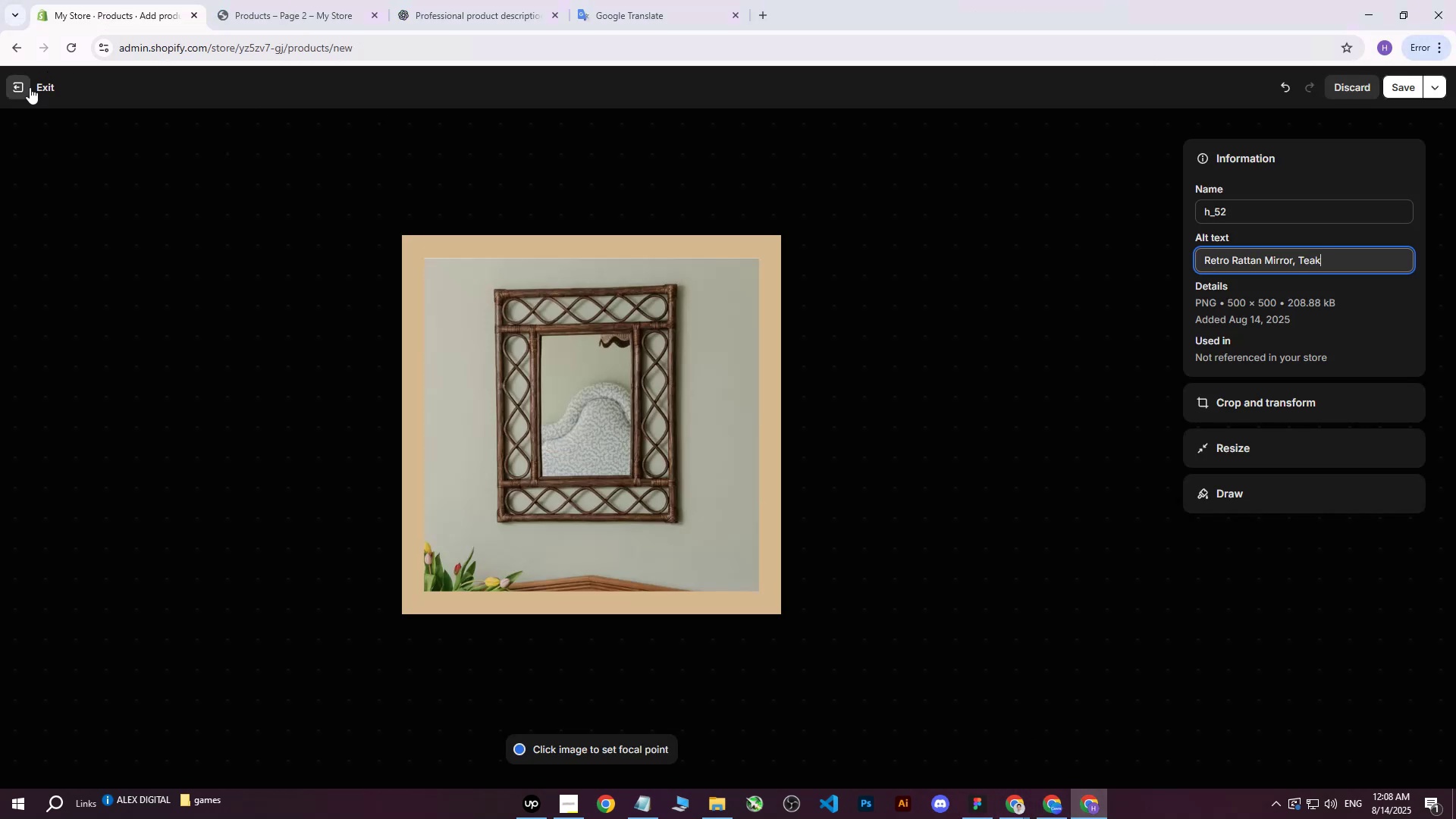 
left_click([16, 91])
 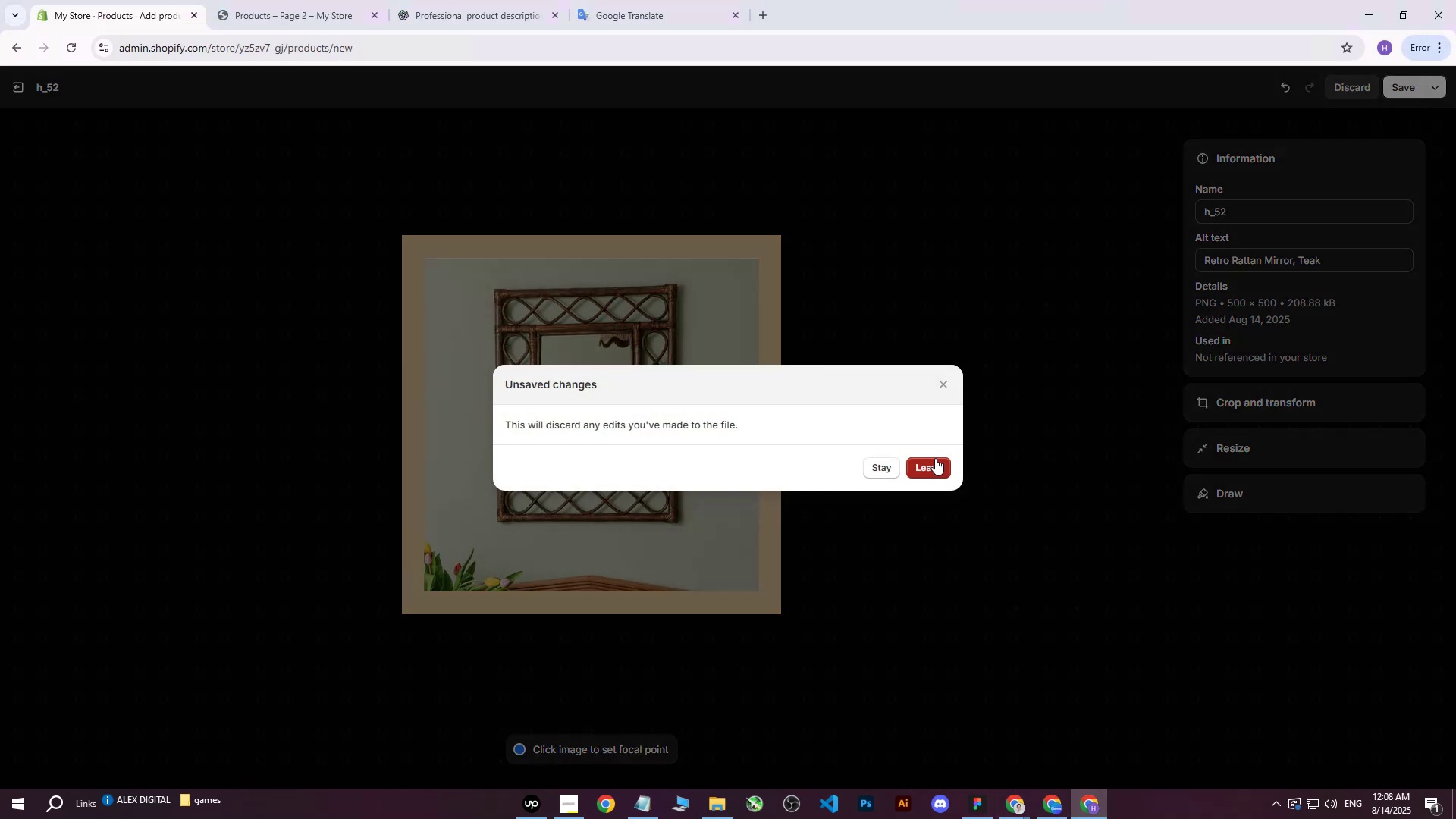 
left_click([932, 462])
 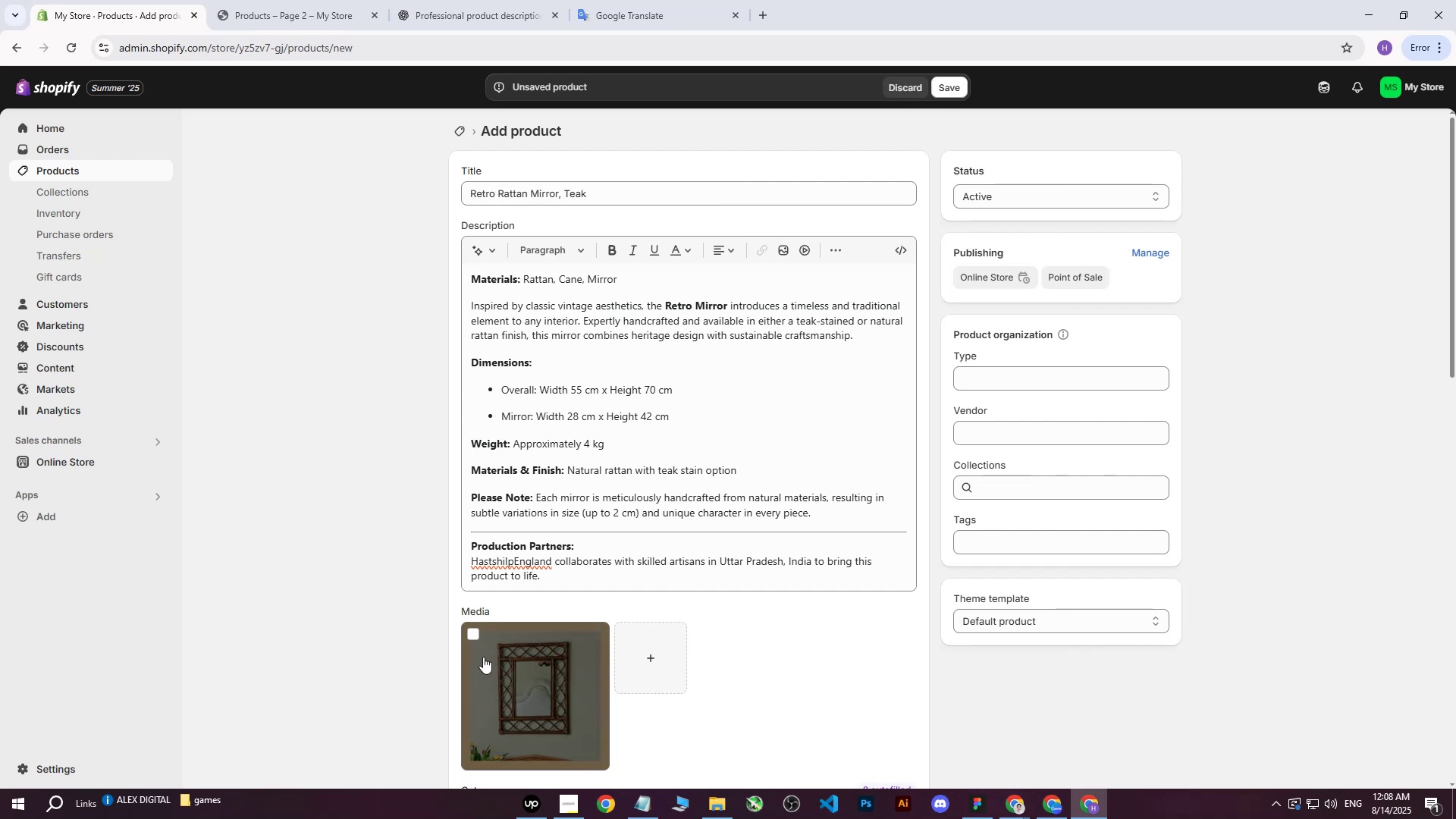 
left_click([471, 635])
 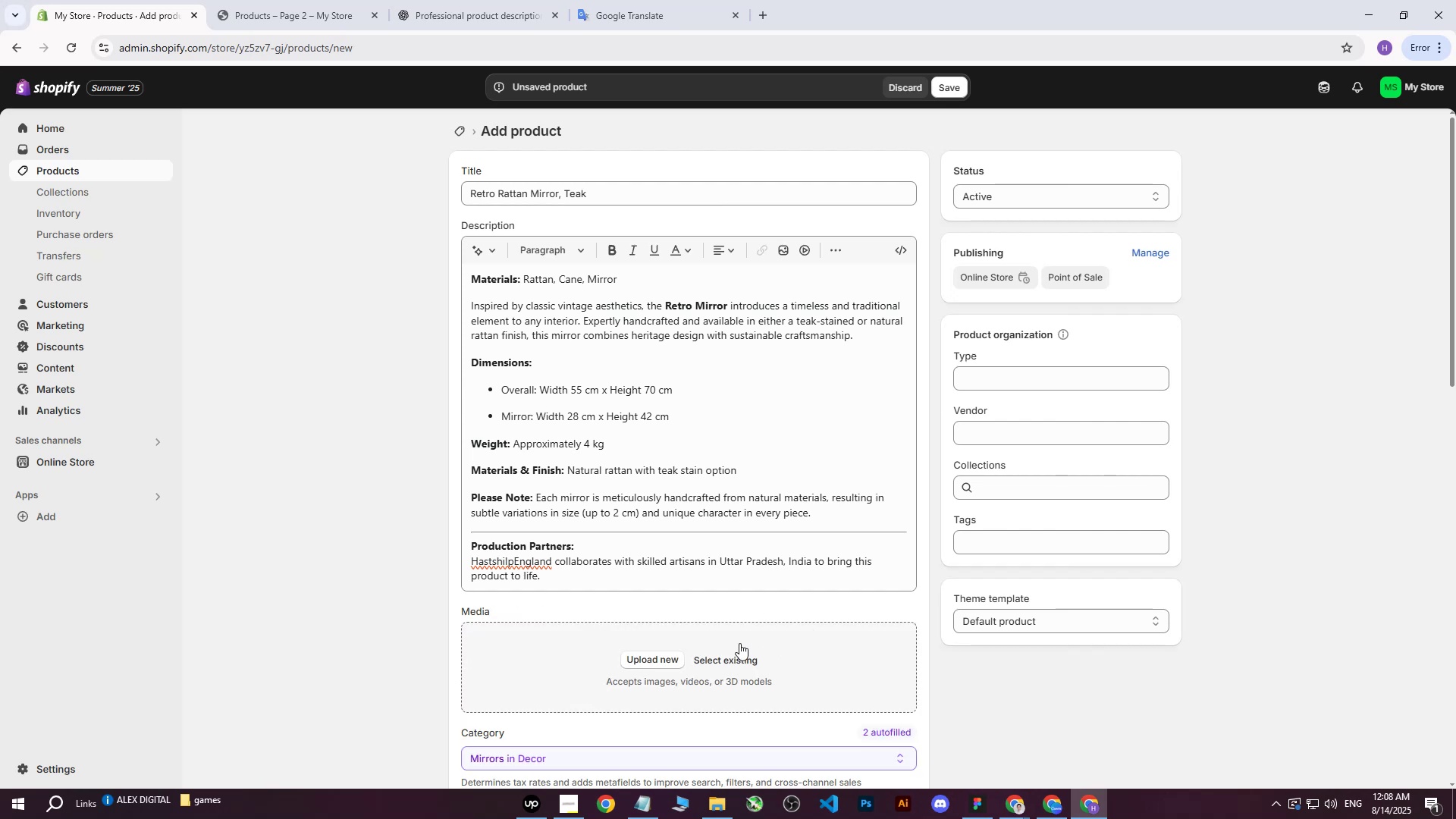 
triple_click([664, 664])
 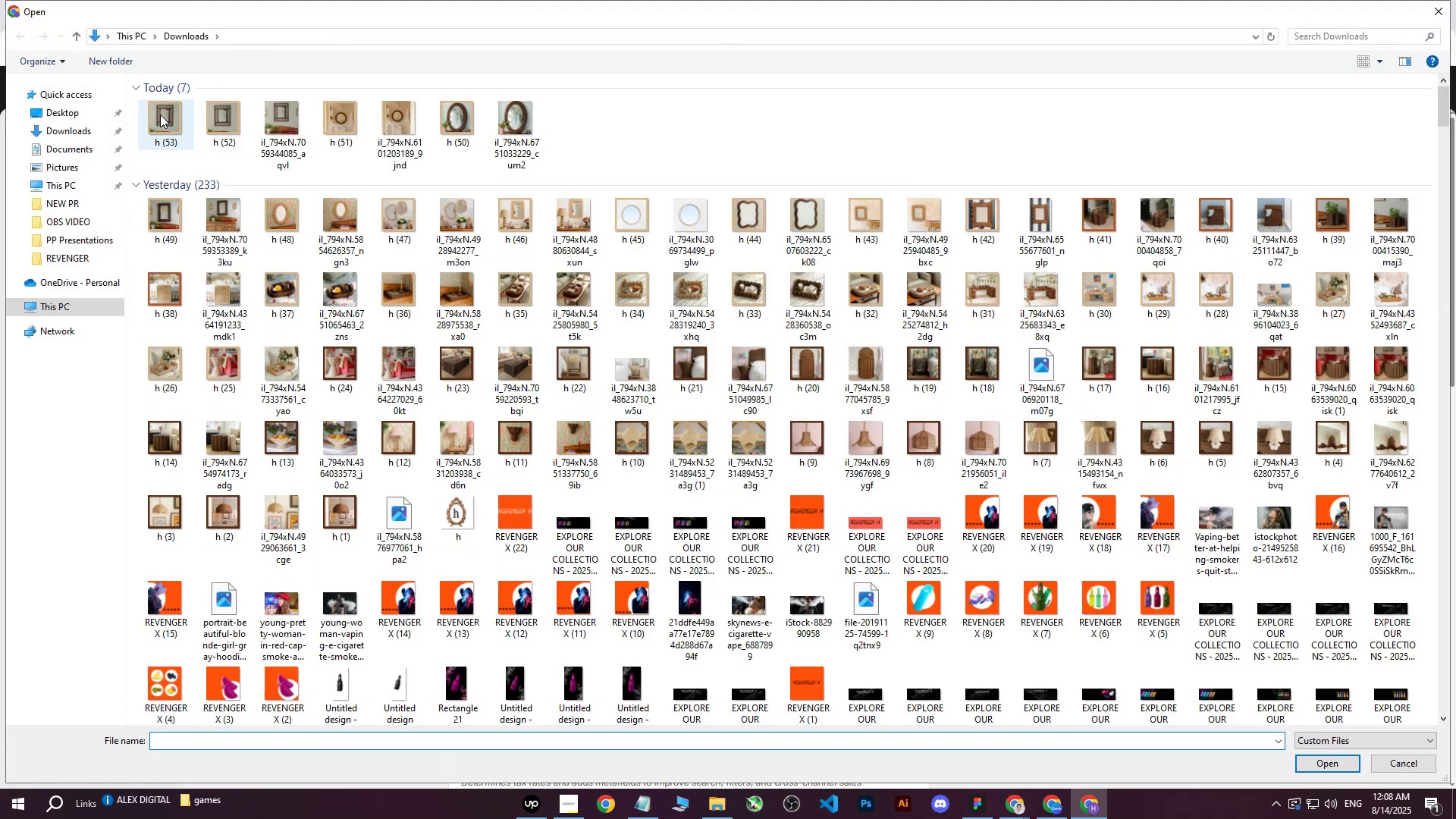 
left_click([159, 114])
 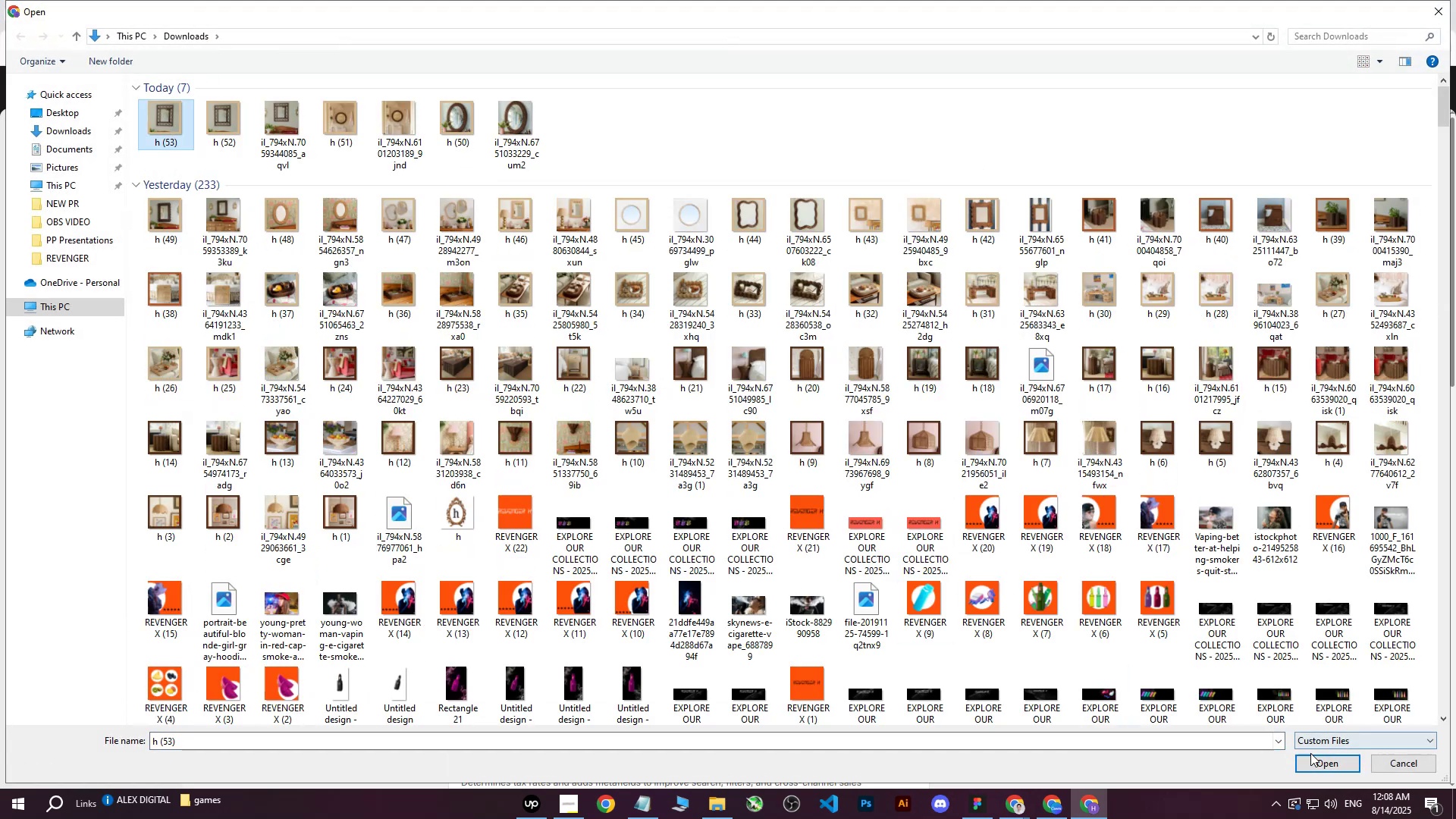 
left_click([1316, 765])
 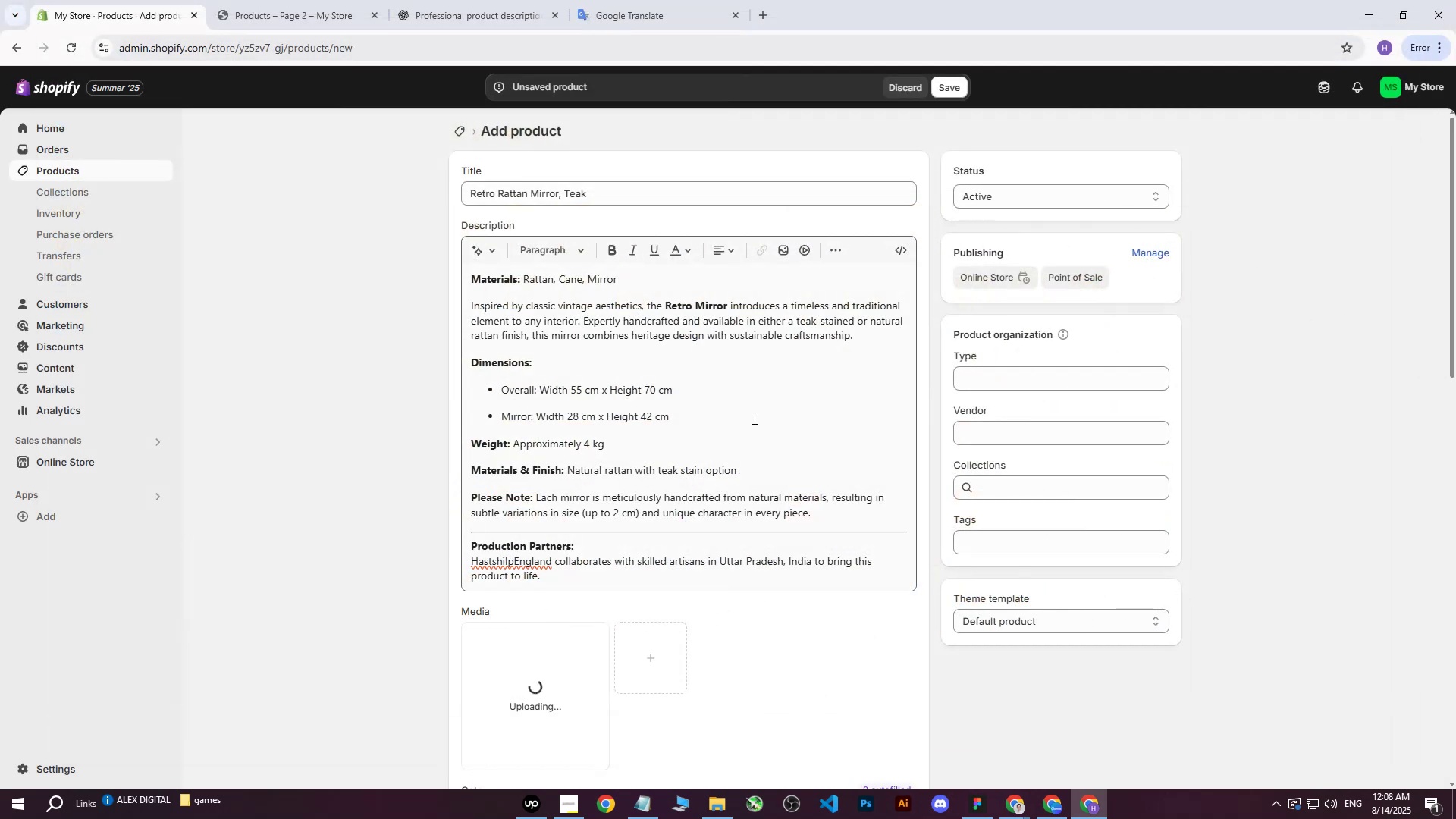 
scroll: coordinate [781, 468], scroll_direction: down, amount: 2.0
 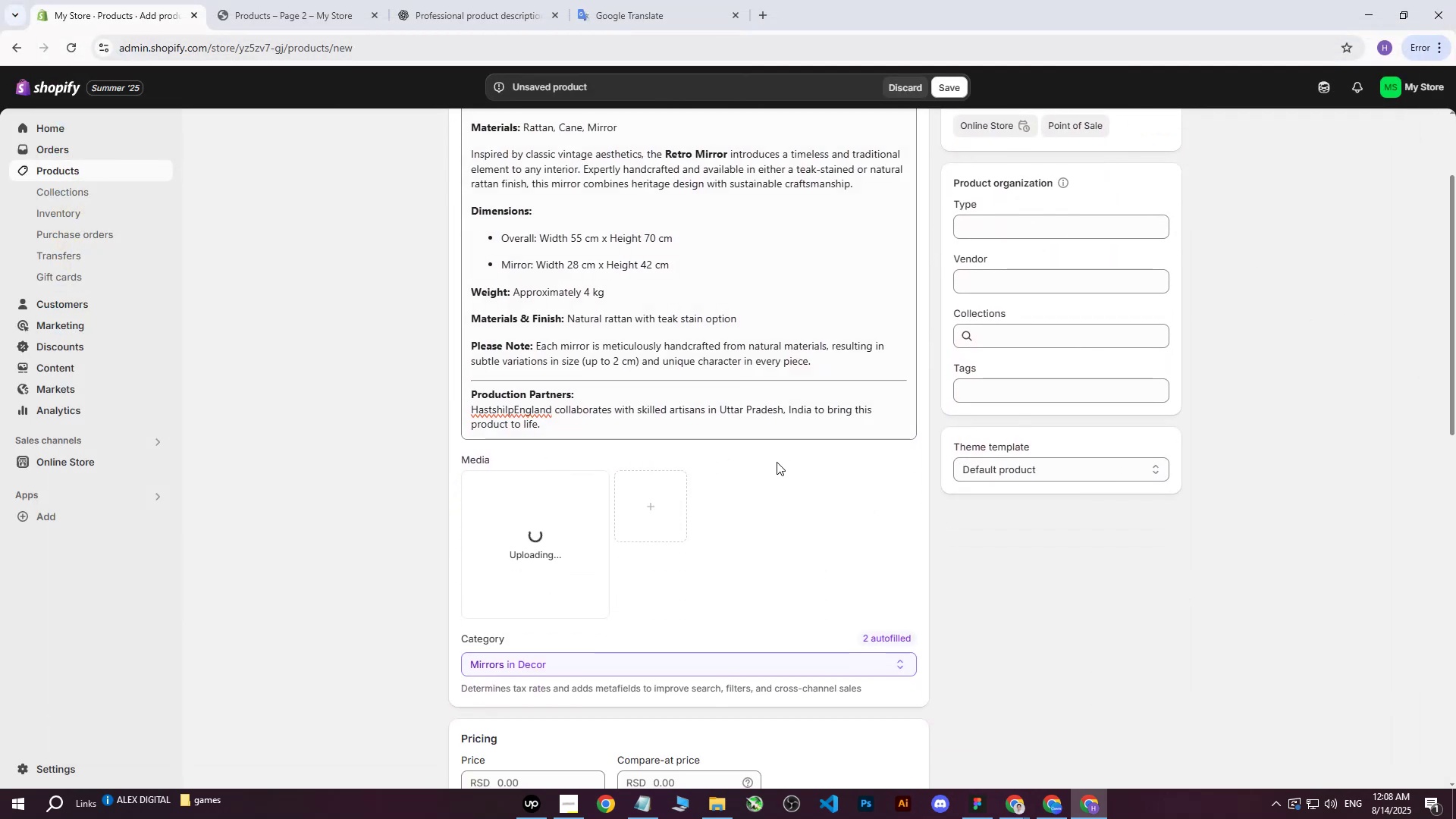 
scroll: coordinate [678, 231], scroll_direction: up, amount: 3.0
 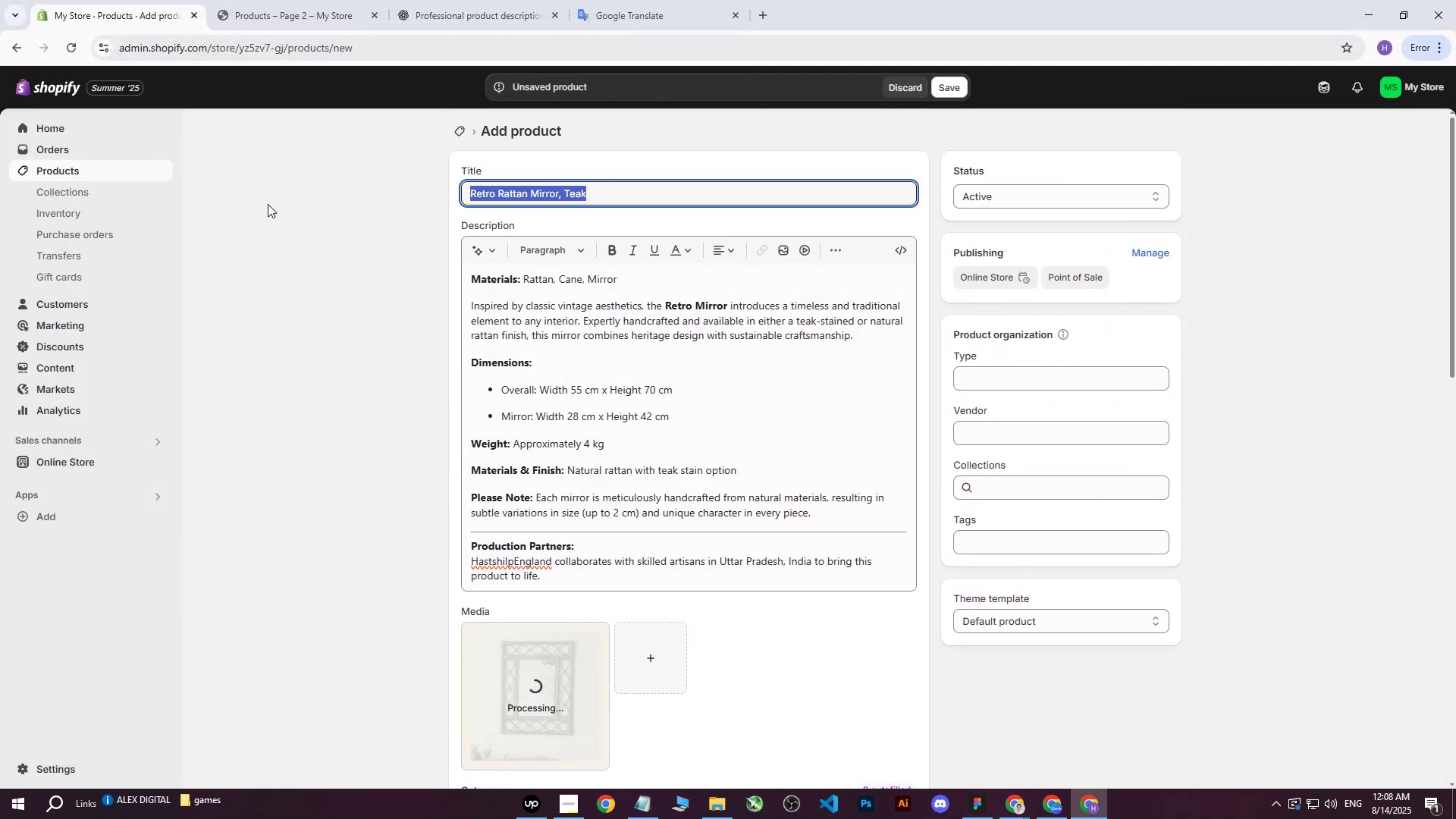 
key(Control+ControlLeft)
 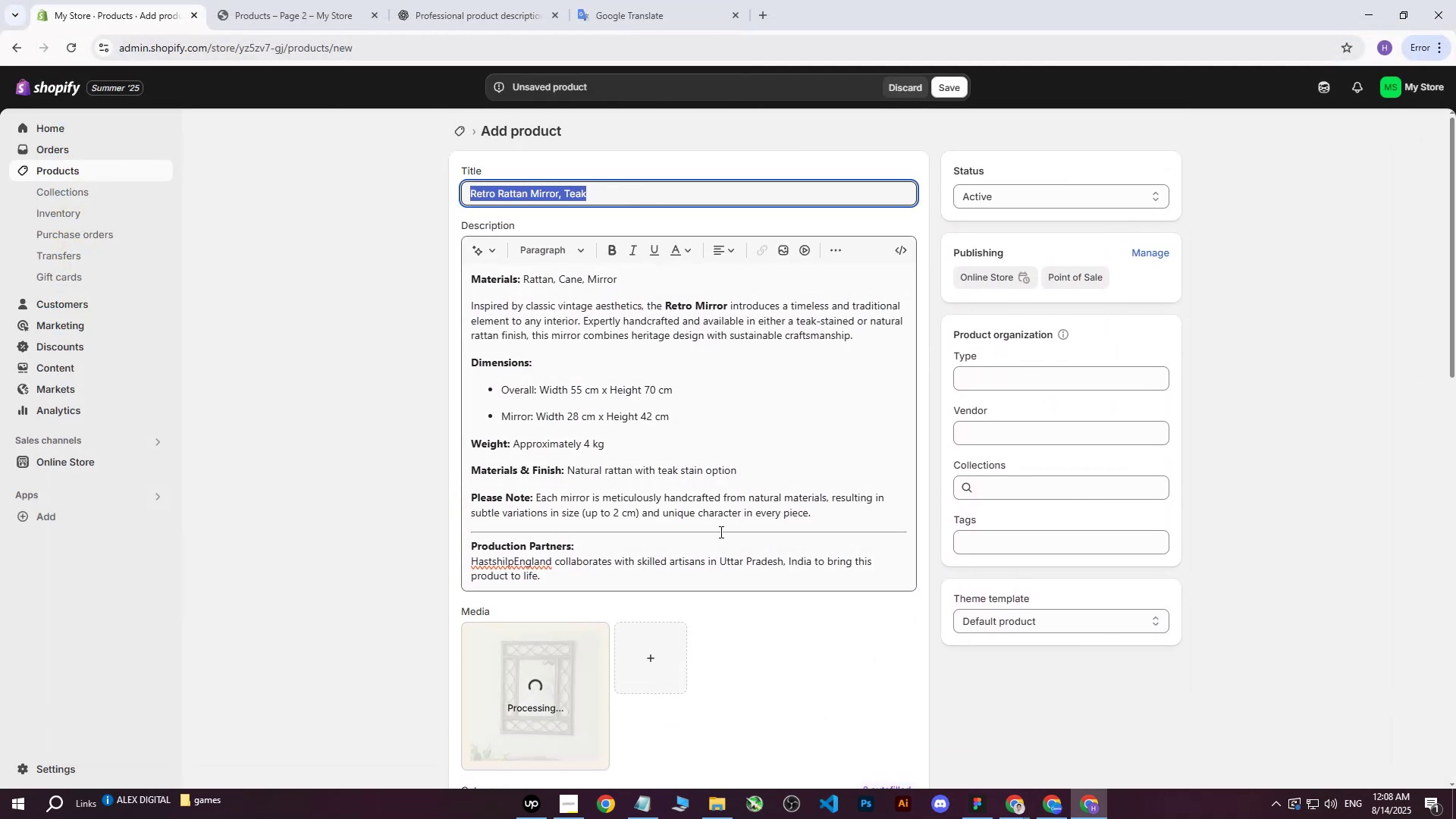 
key(Control+C)
 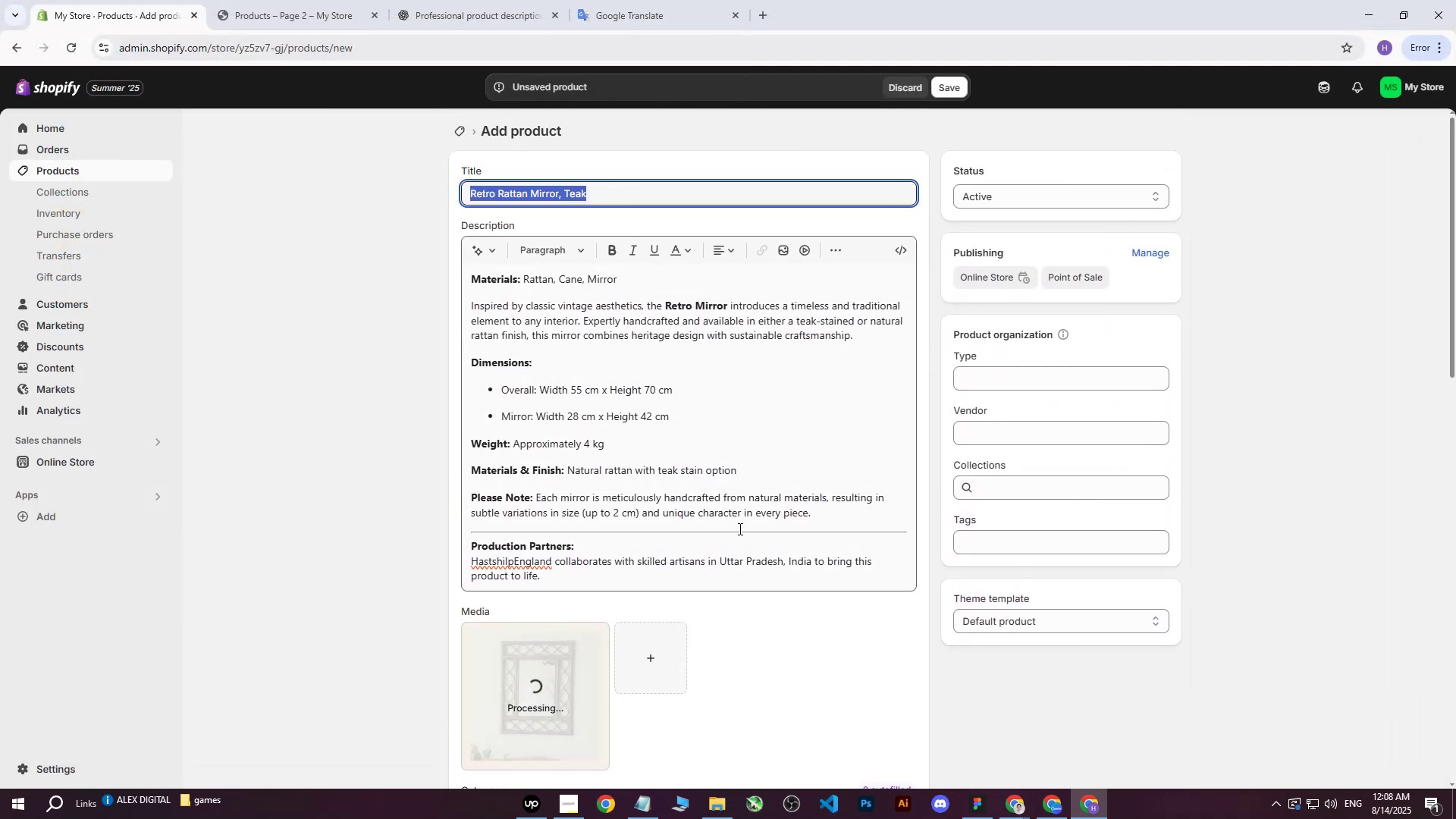 
scroll: coordinate [744, 529], scroll_direction: down, amount: 3.0
 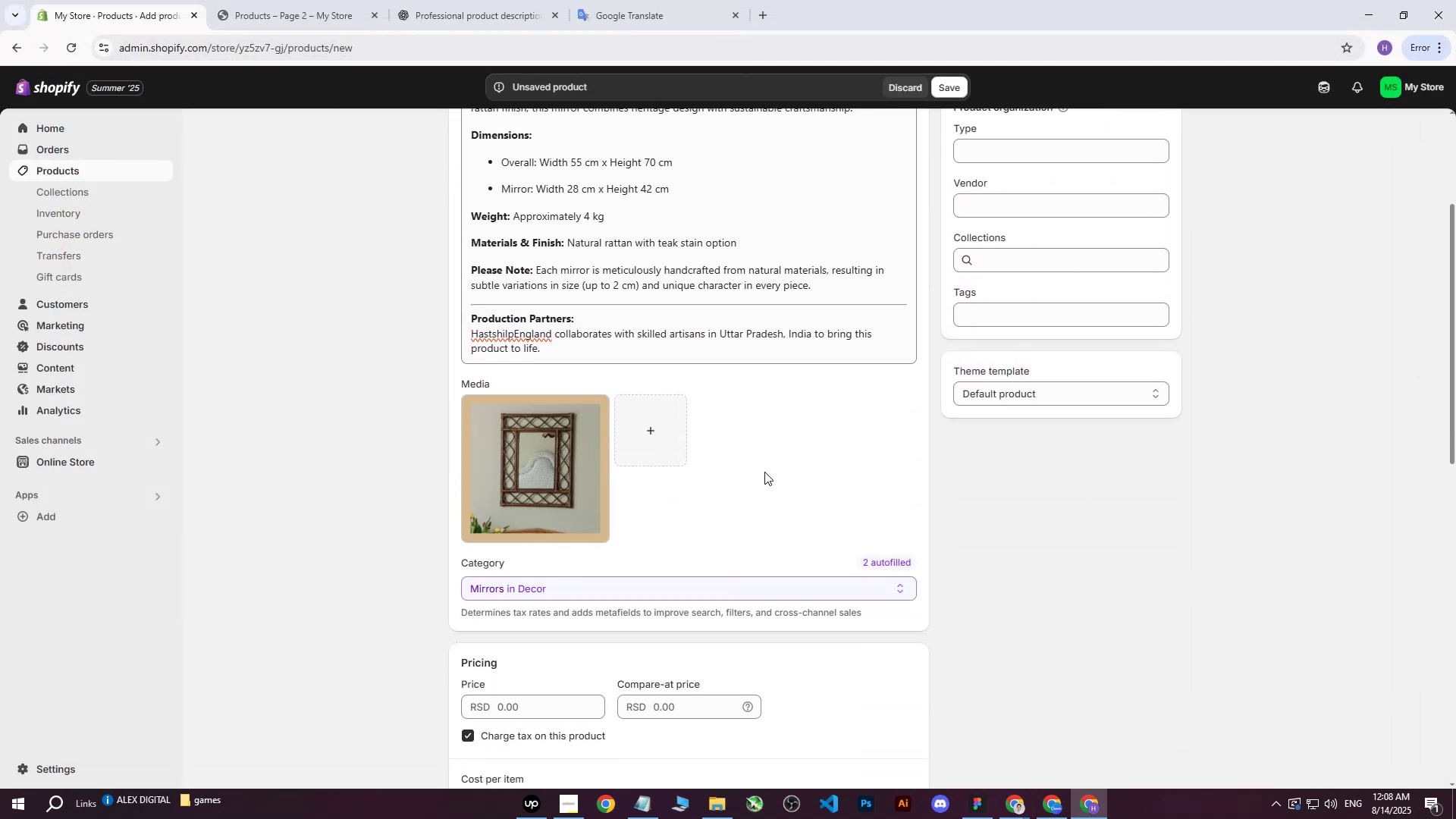 
left_click([592, 471])
 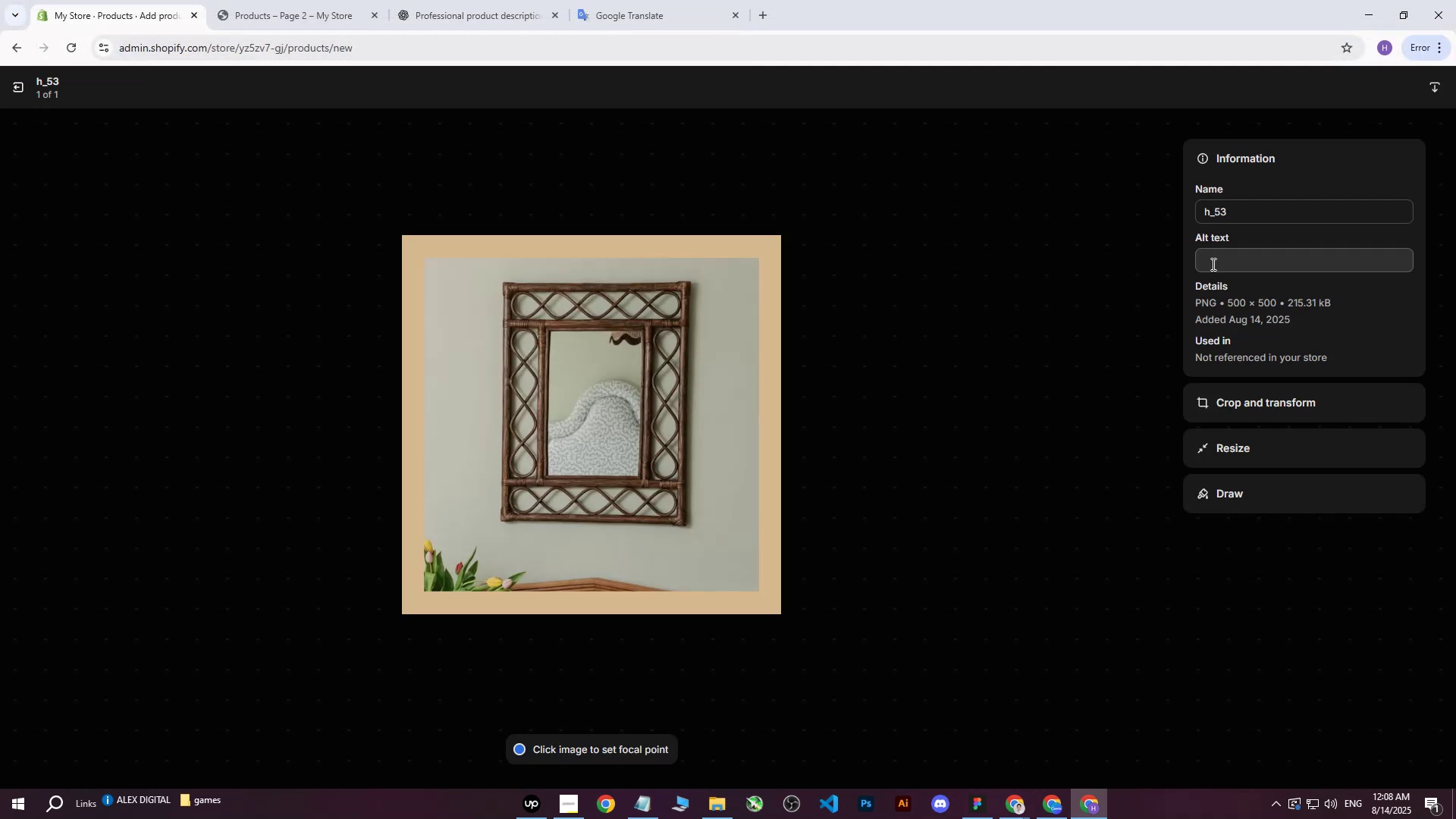 
left_click([1224, 250])
 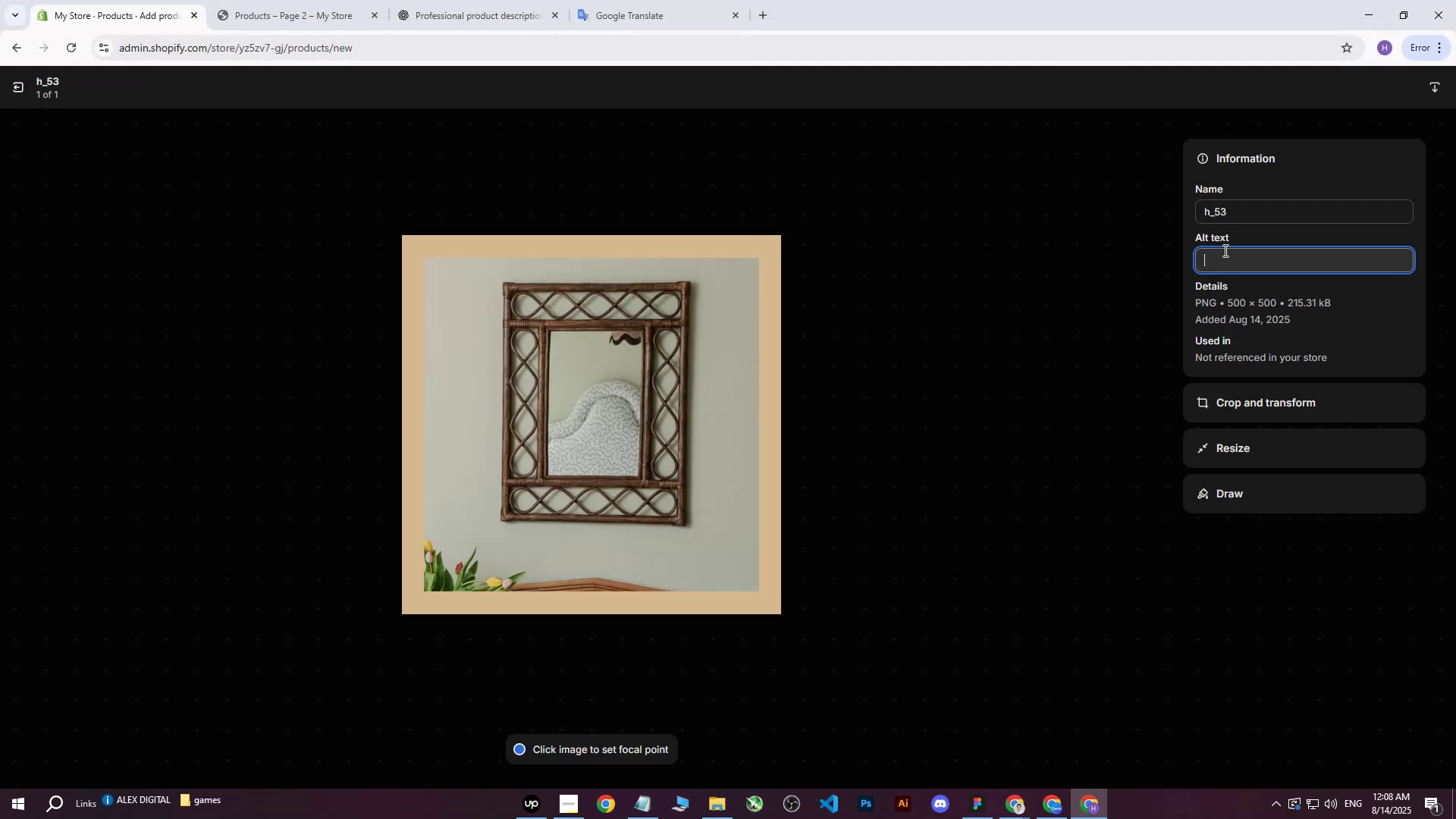 
key(Control+ControlLeft)
 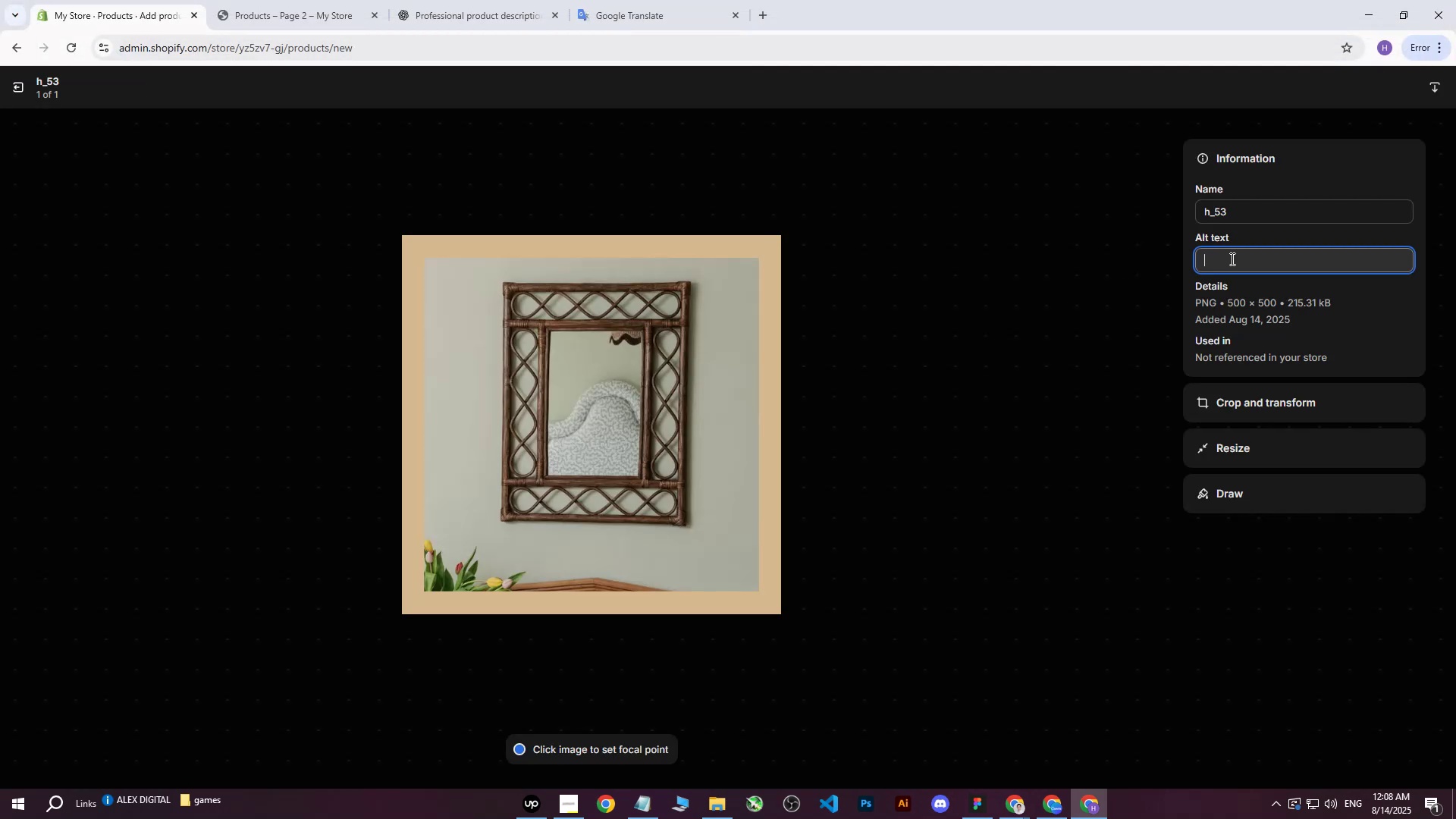 
key(Control+V)
 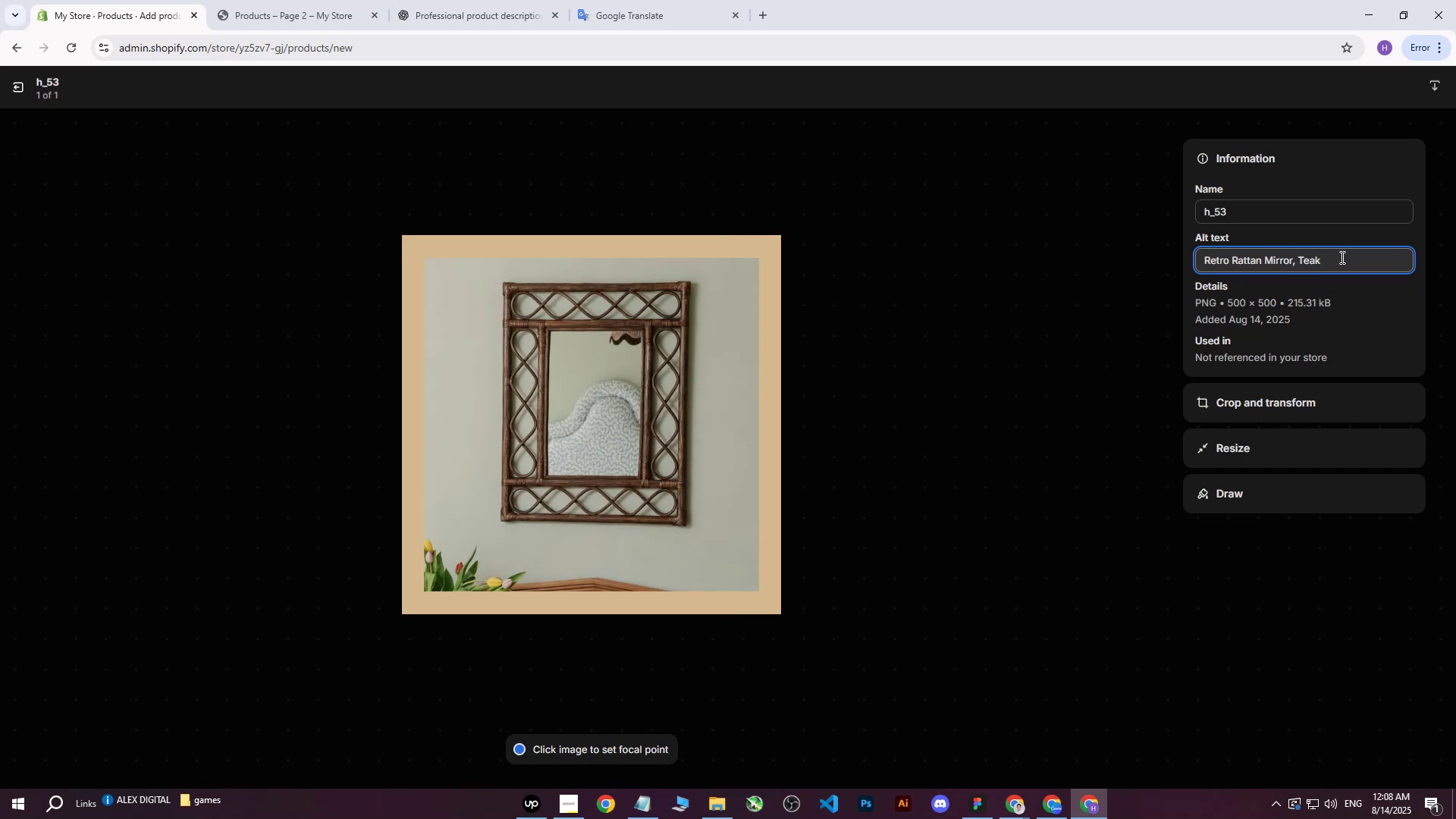 
type( hanging on wall.)
 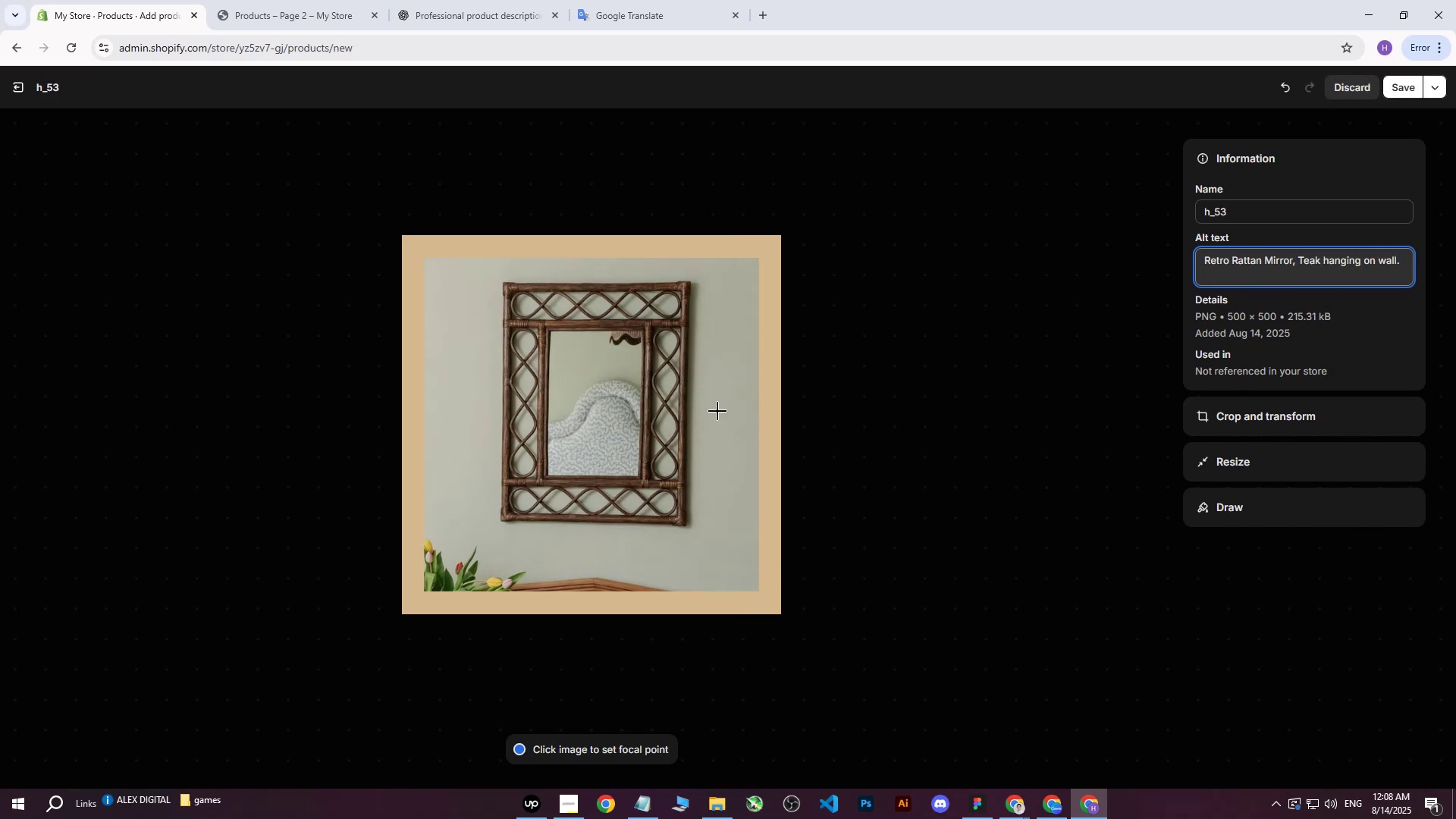 
left_click([597, 411])
 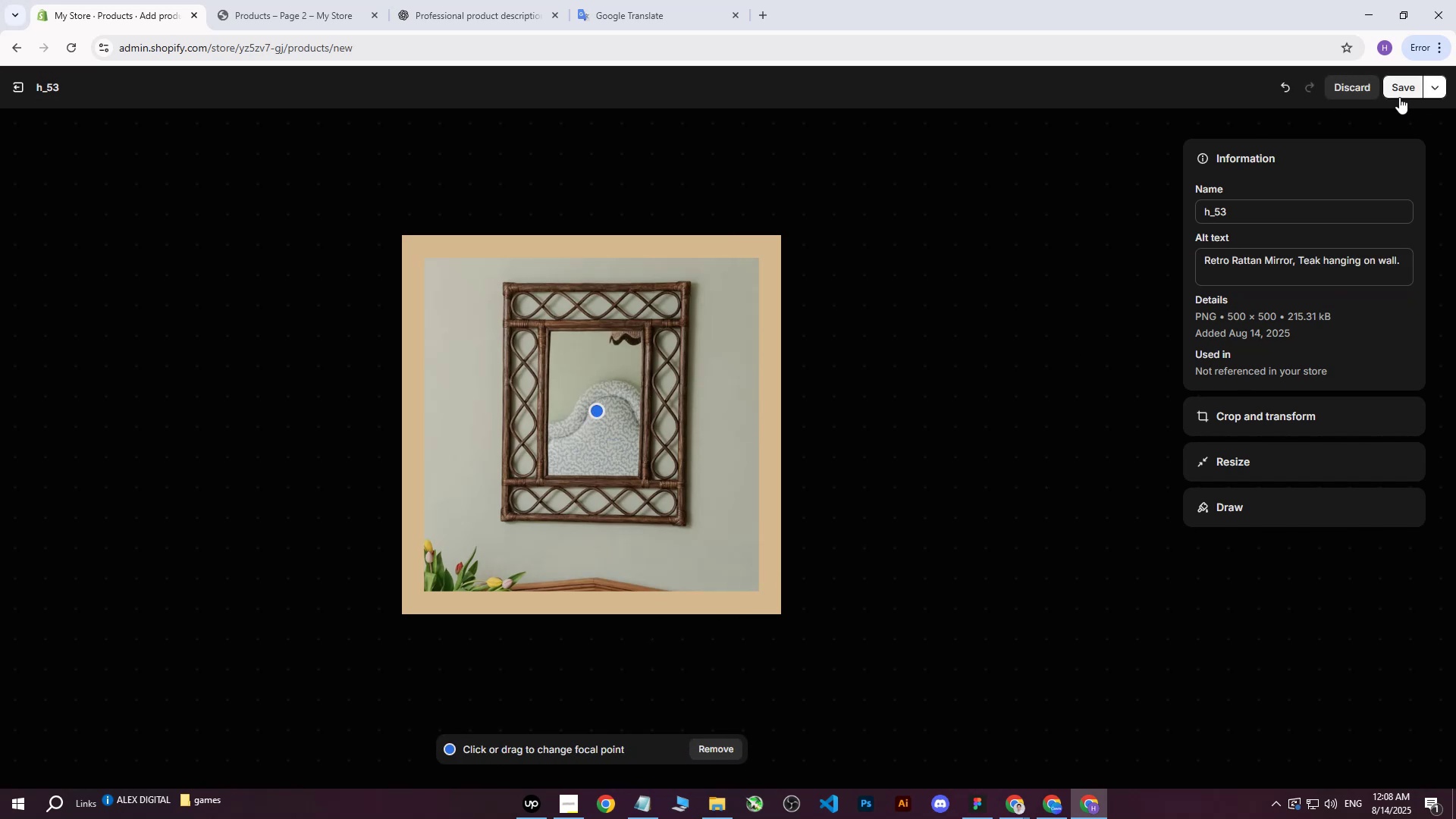 
left_click([1389, 87])
 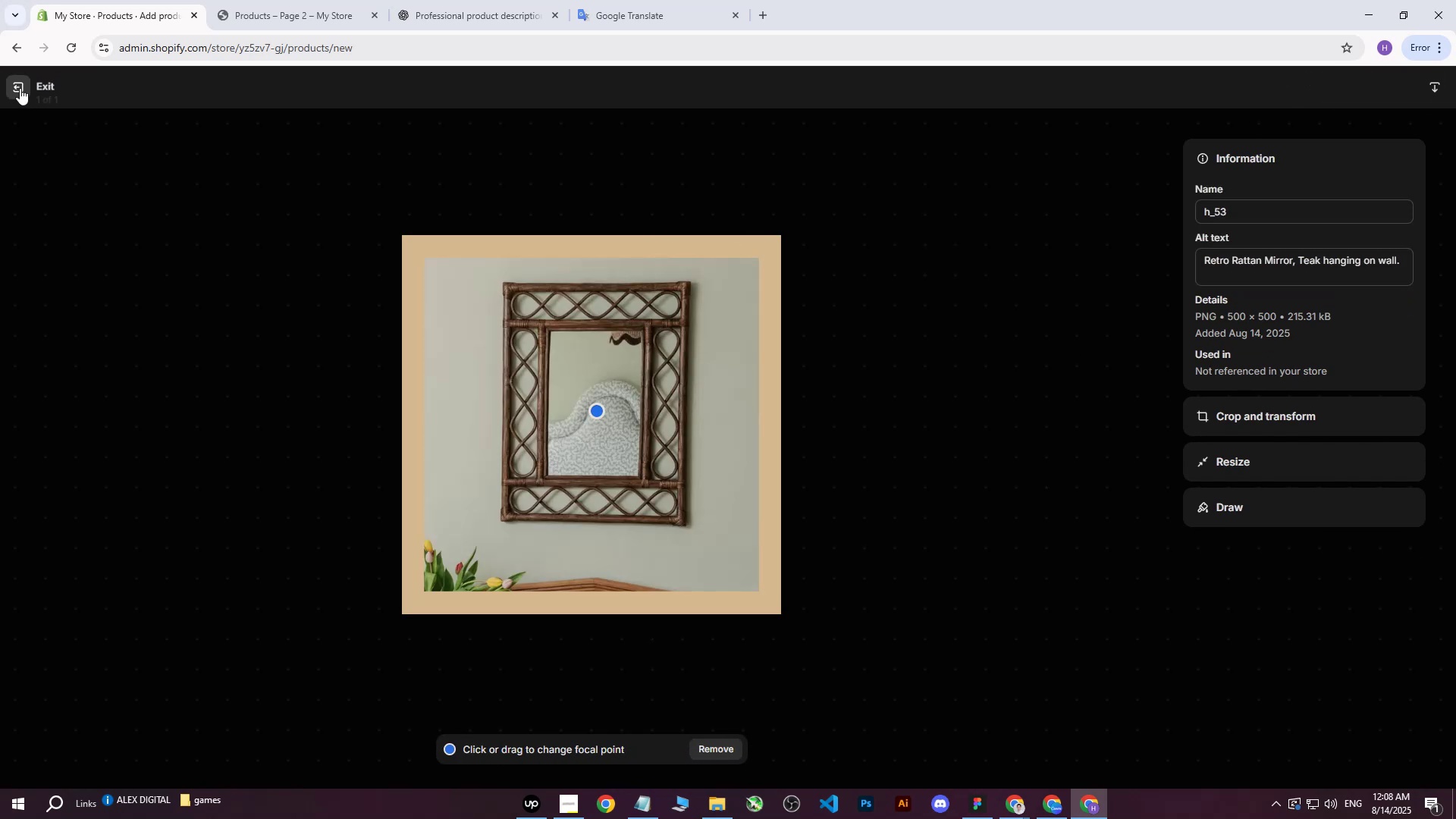 
left_click([20, 88])
 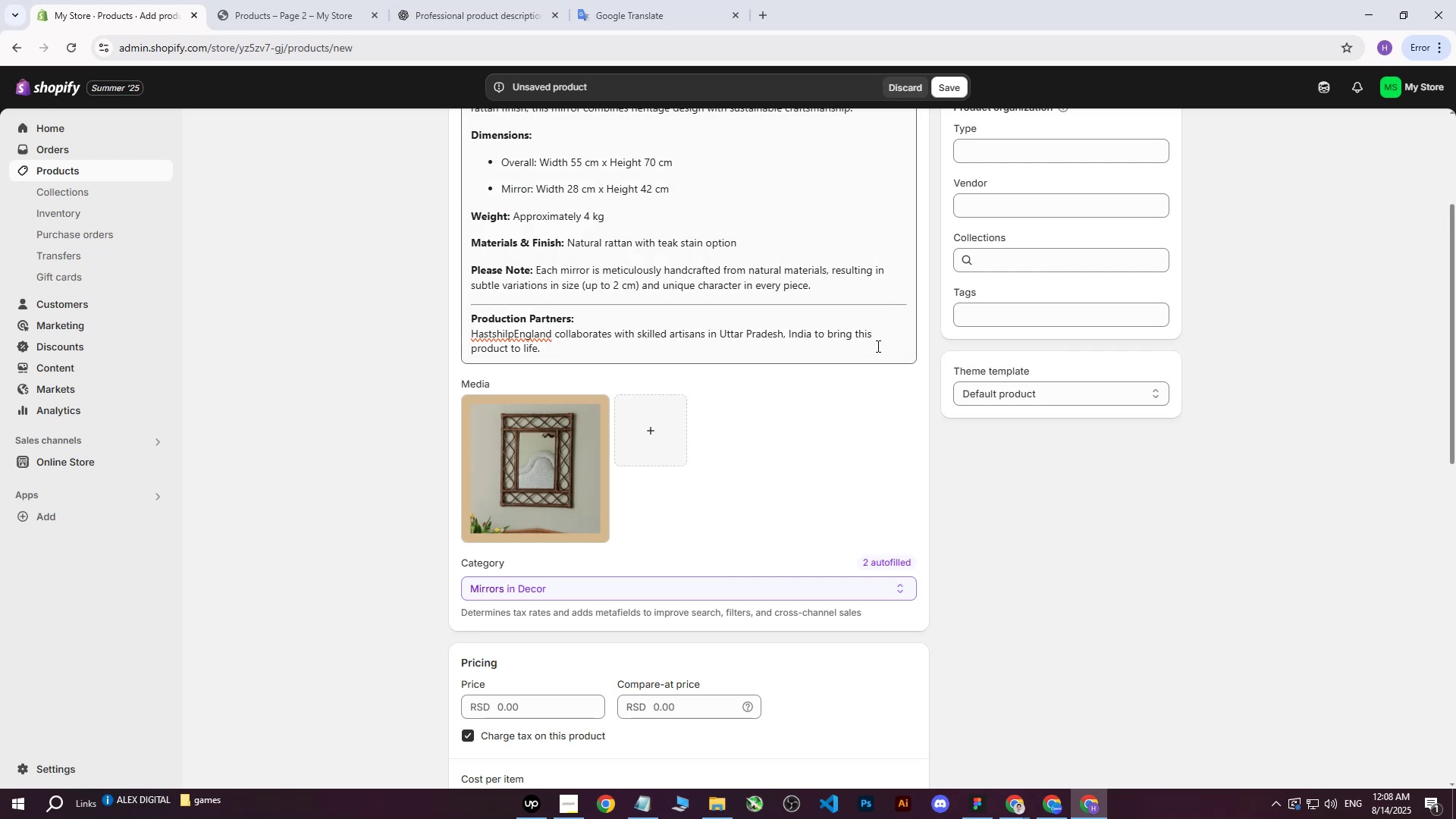 
scroll: coordinate [829, 369], scroll_direction: down, amount: 3.0
 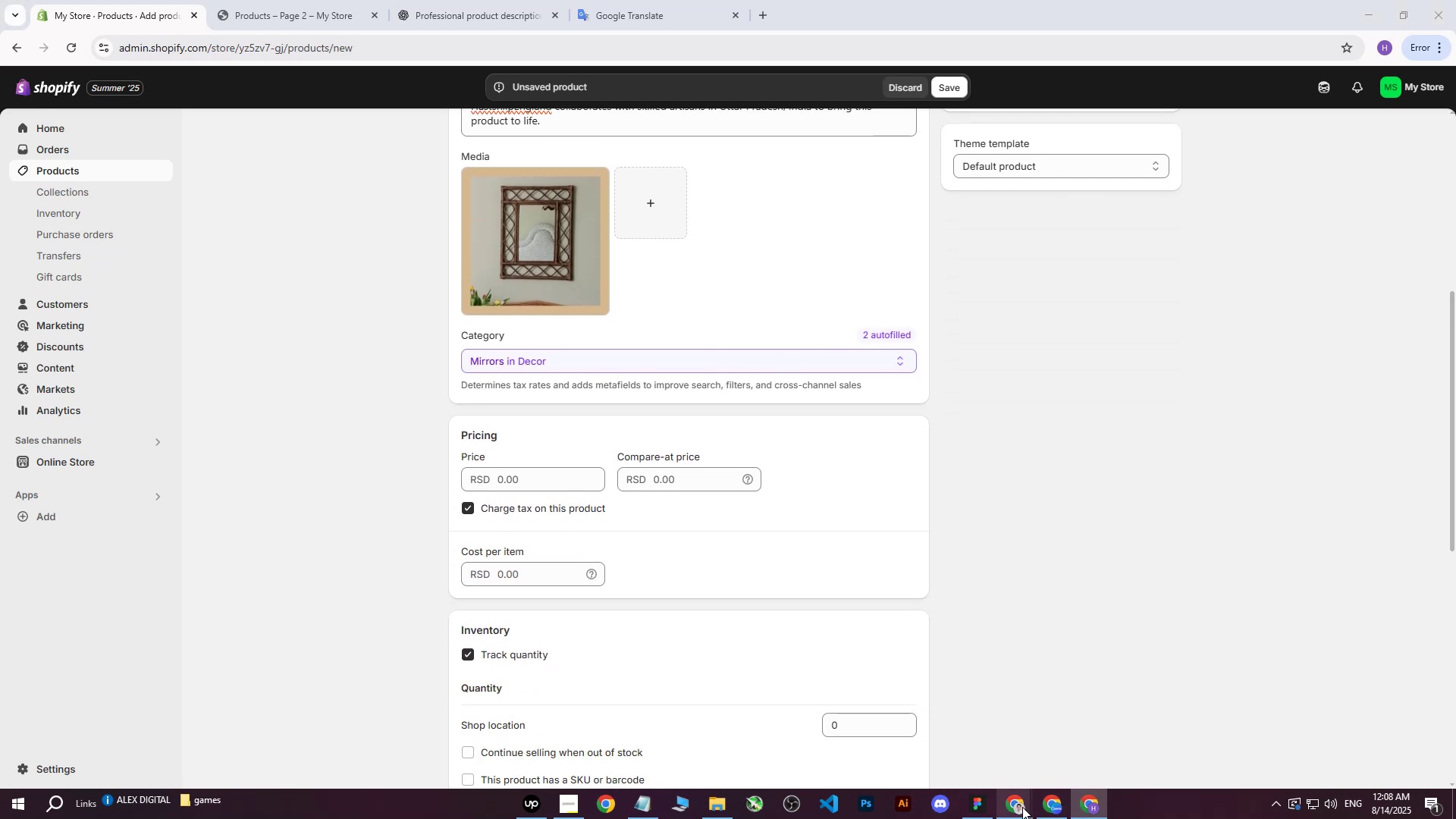 
double_click([946, 752])
 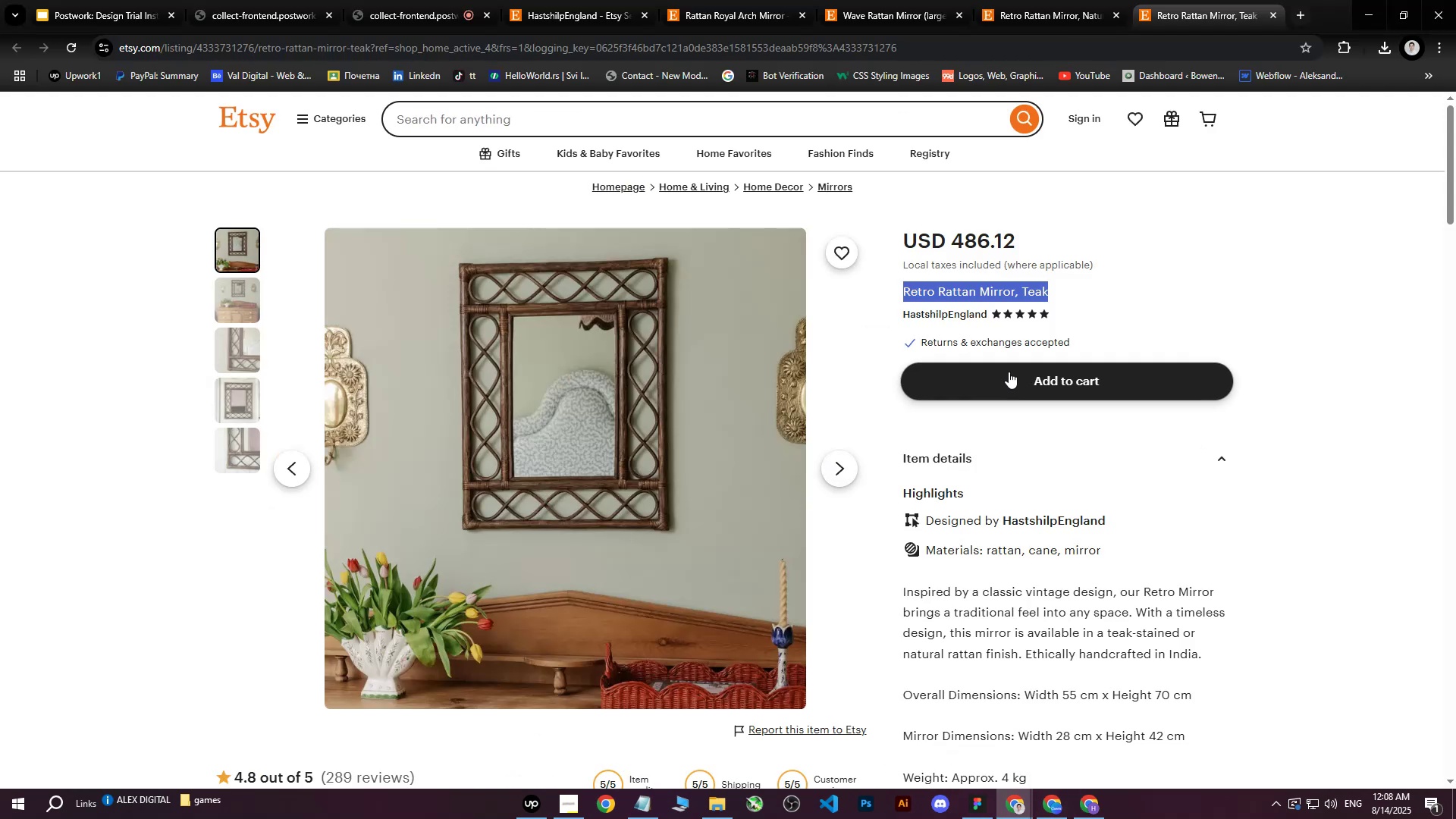 
scroll: coordinate [1058, 472], scroll_direction: down, amount: 6.0
 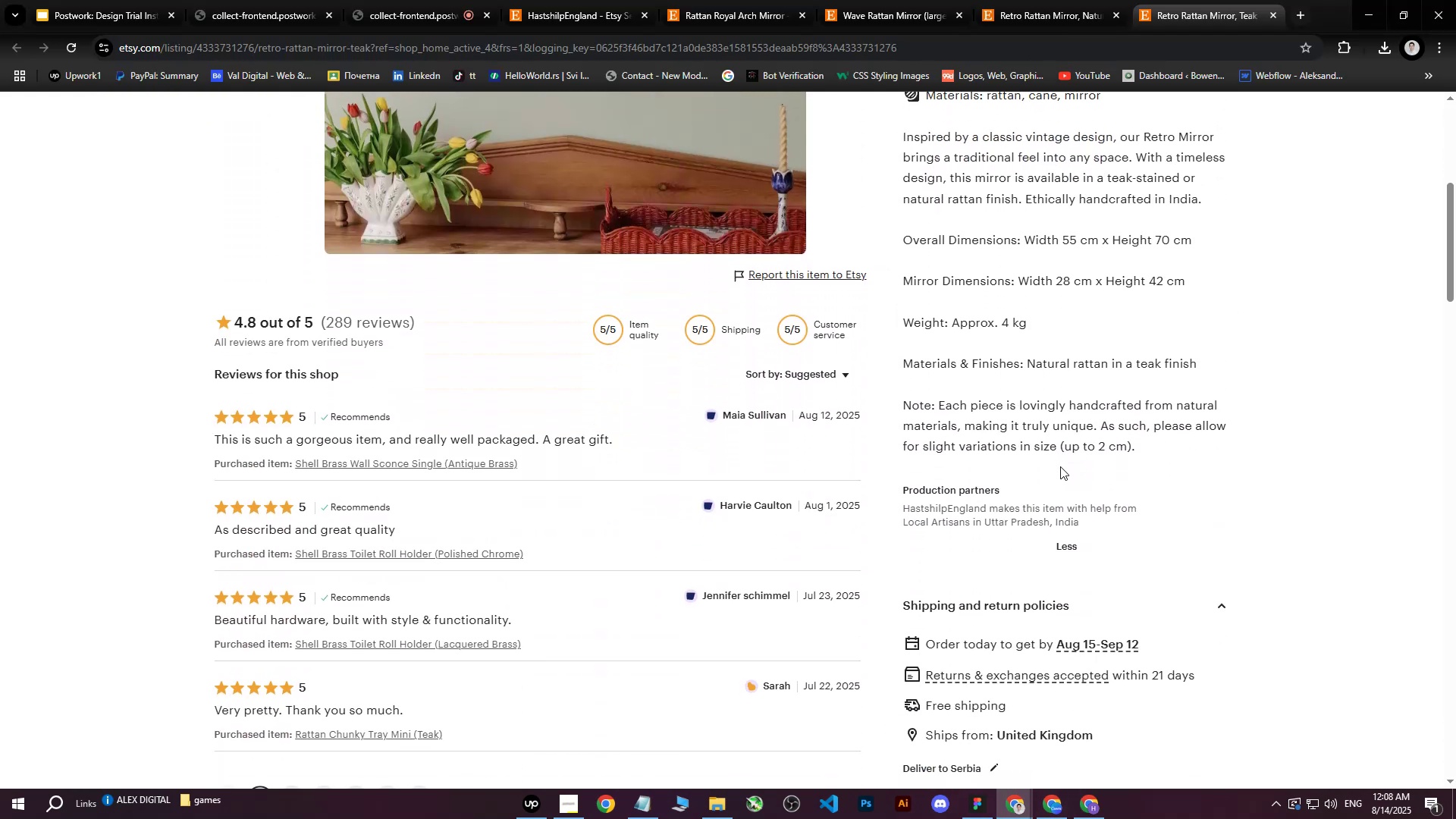 
scroll: coordinate [1050, 491], scroll_direction: up, amount: 7.0
 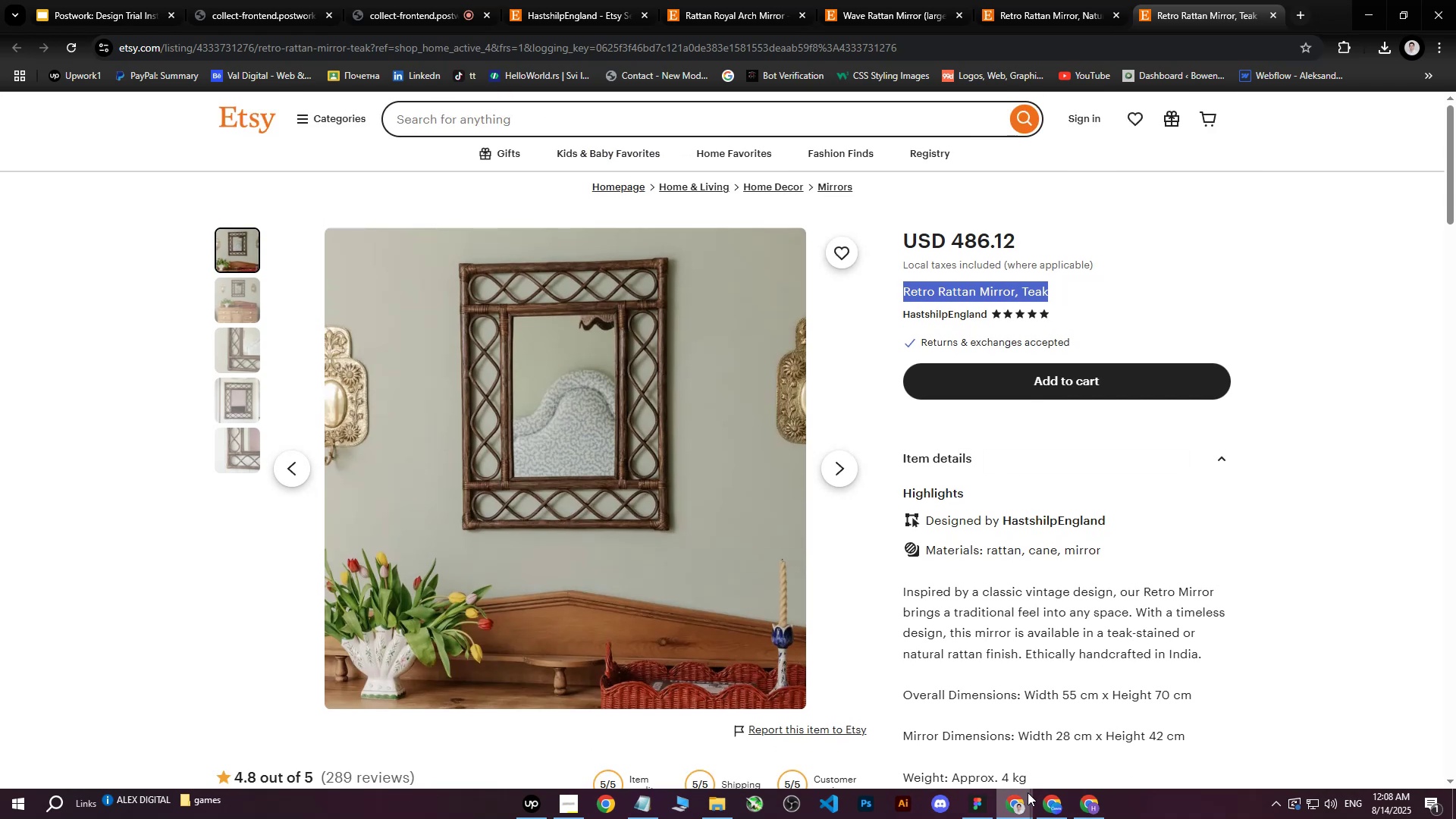 
left_click([1099, 803])
 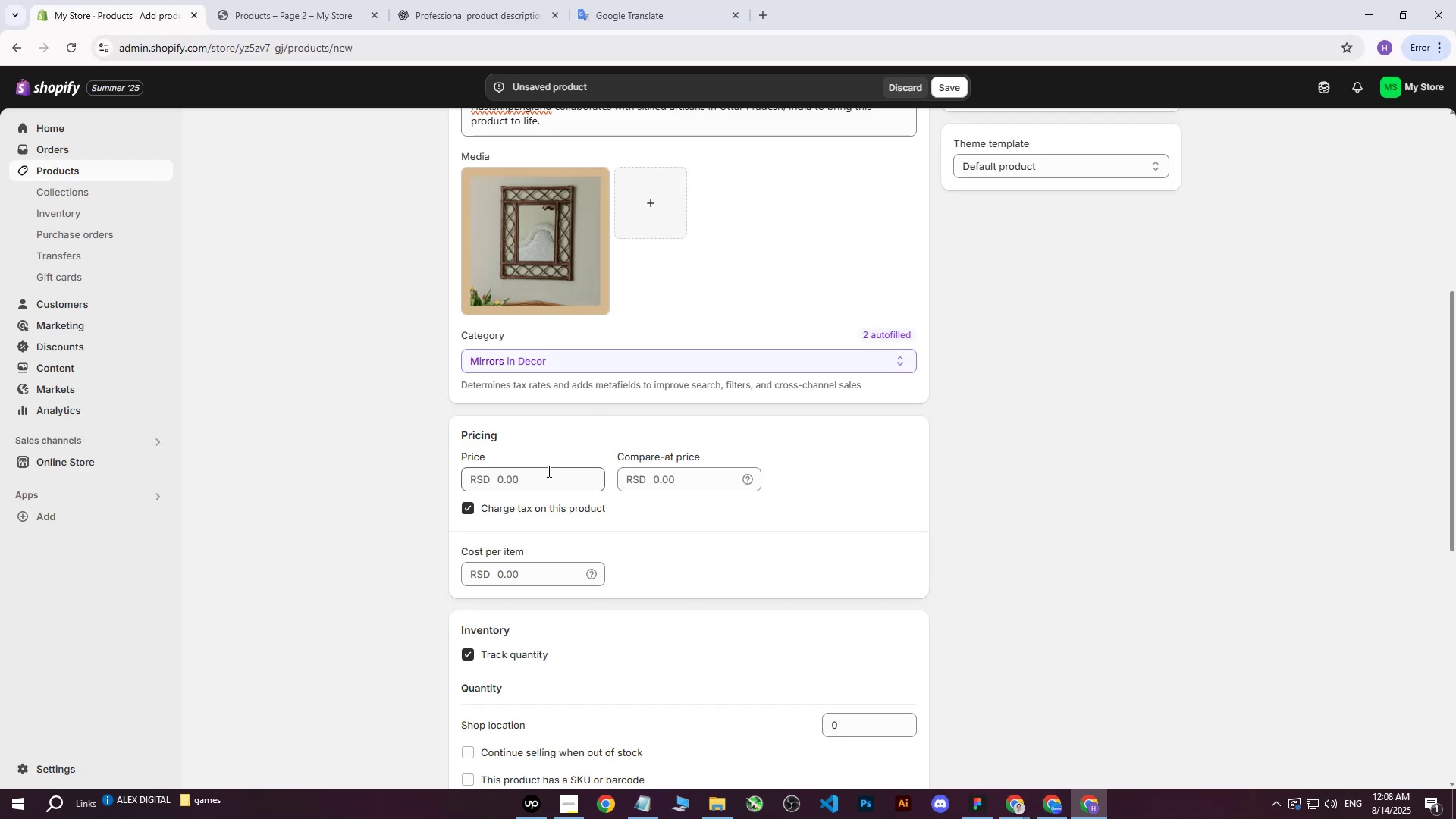 
left_click([541, 478])
 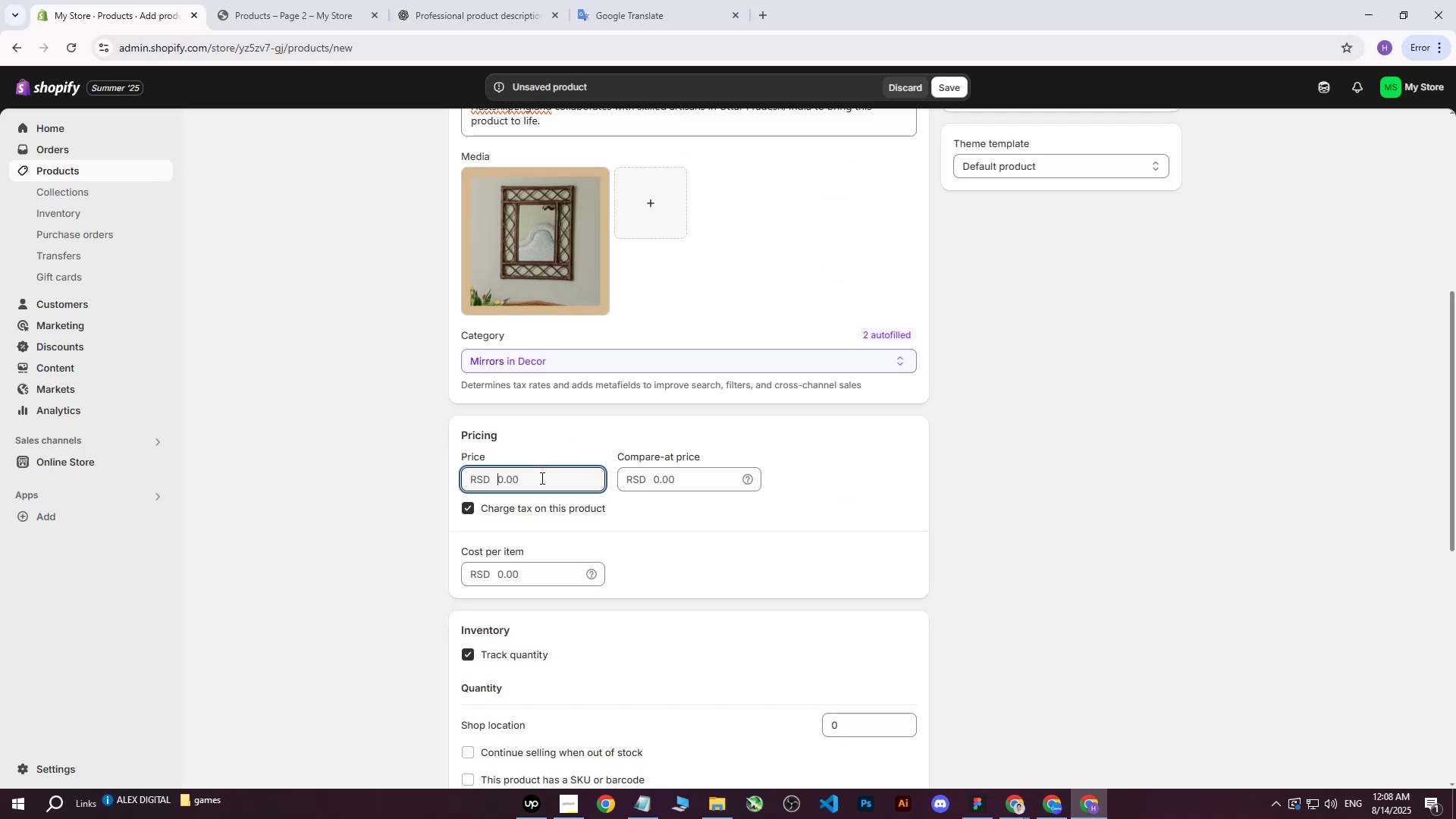 
type(50000)
key(Tab)
key(Tab)
key(Tab)
key(Tab)
type(35)
key(Backspace)
type(3000)
 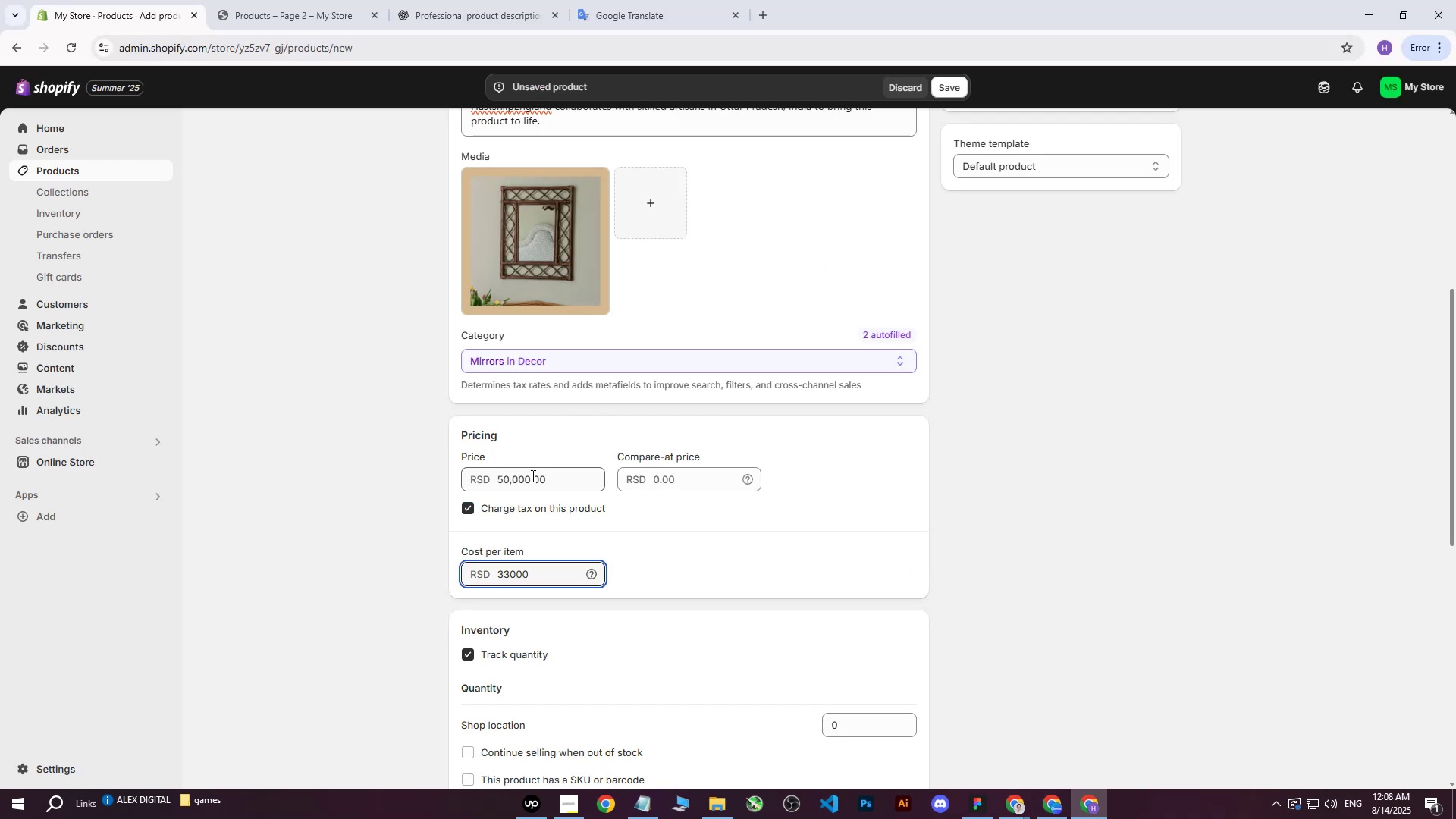 
left_click([436, 446])
 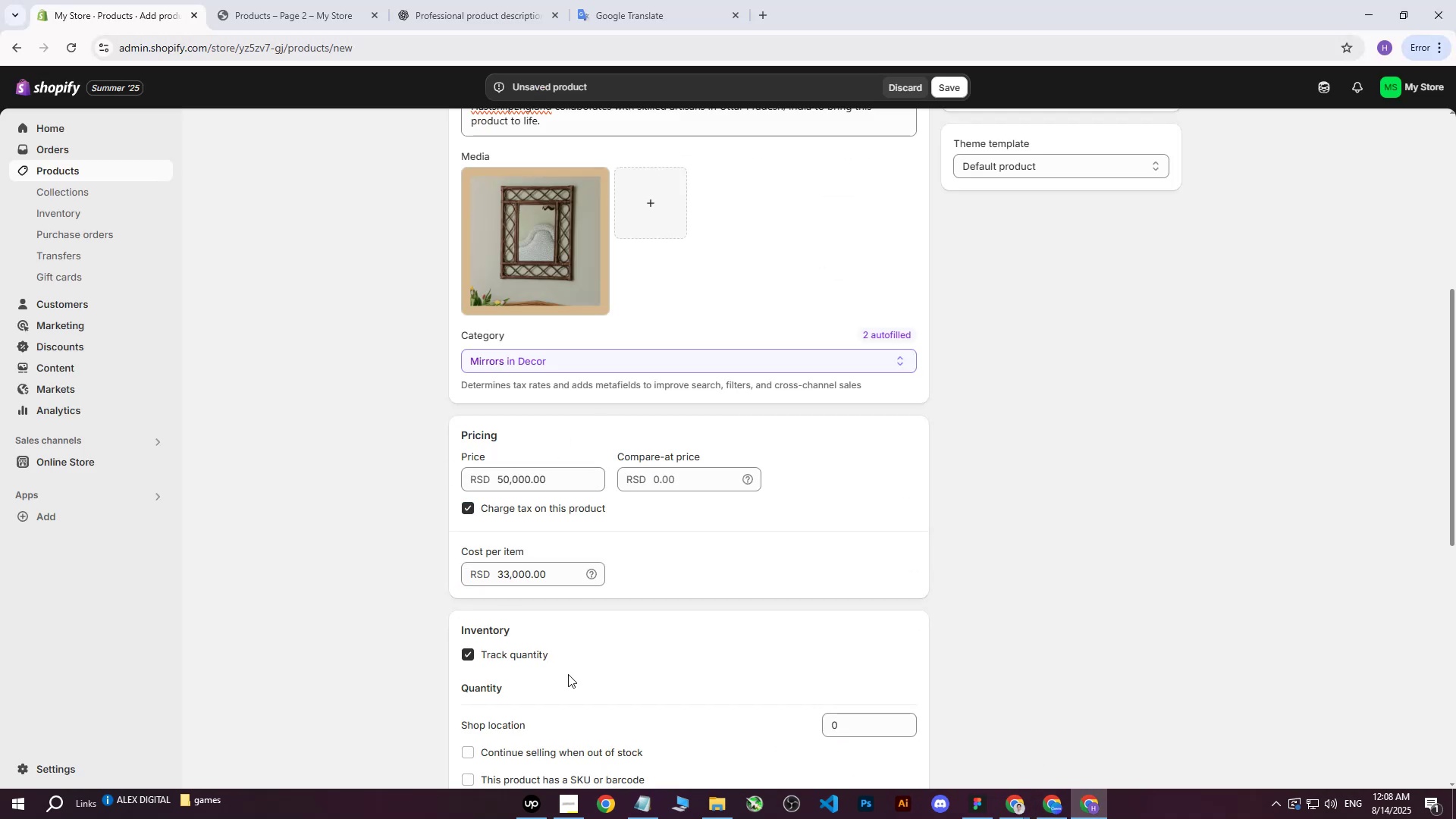 
scroll: coordinate [630, 643], scroll_direction: down, amount: 3.0
 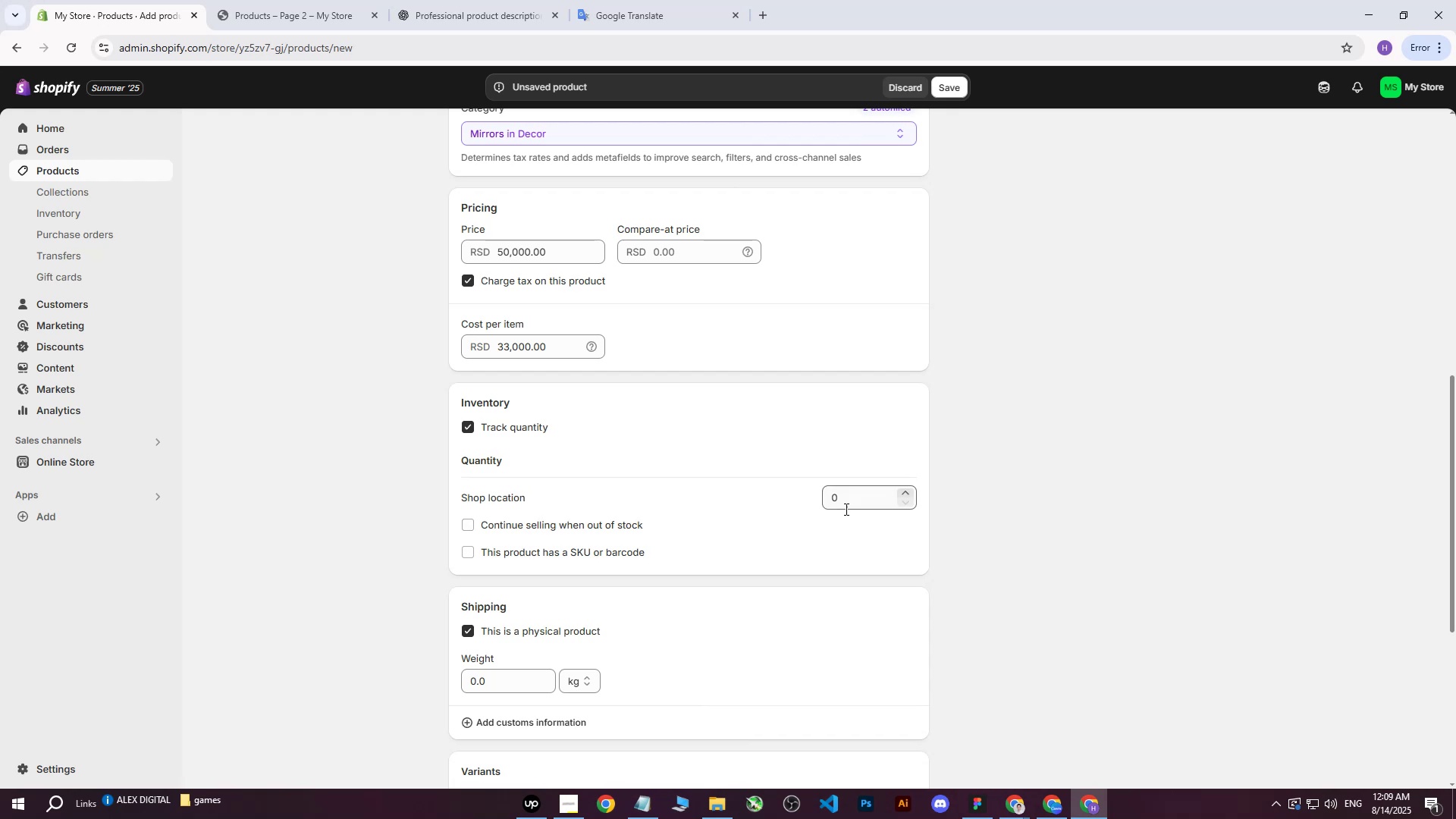 
left_click([846, 504])
 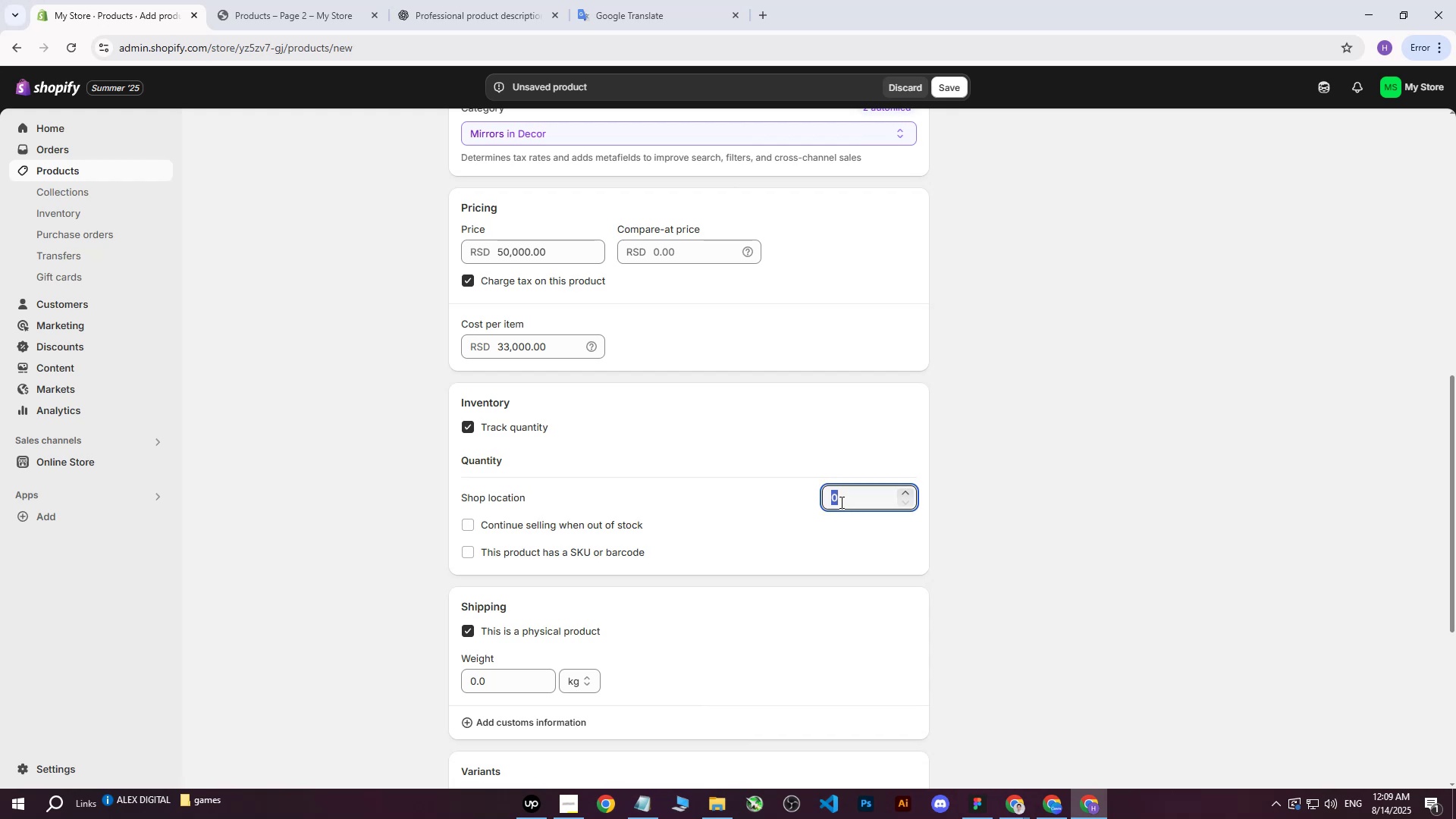 
type(144)
 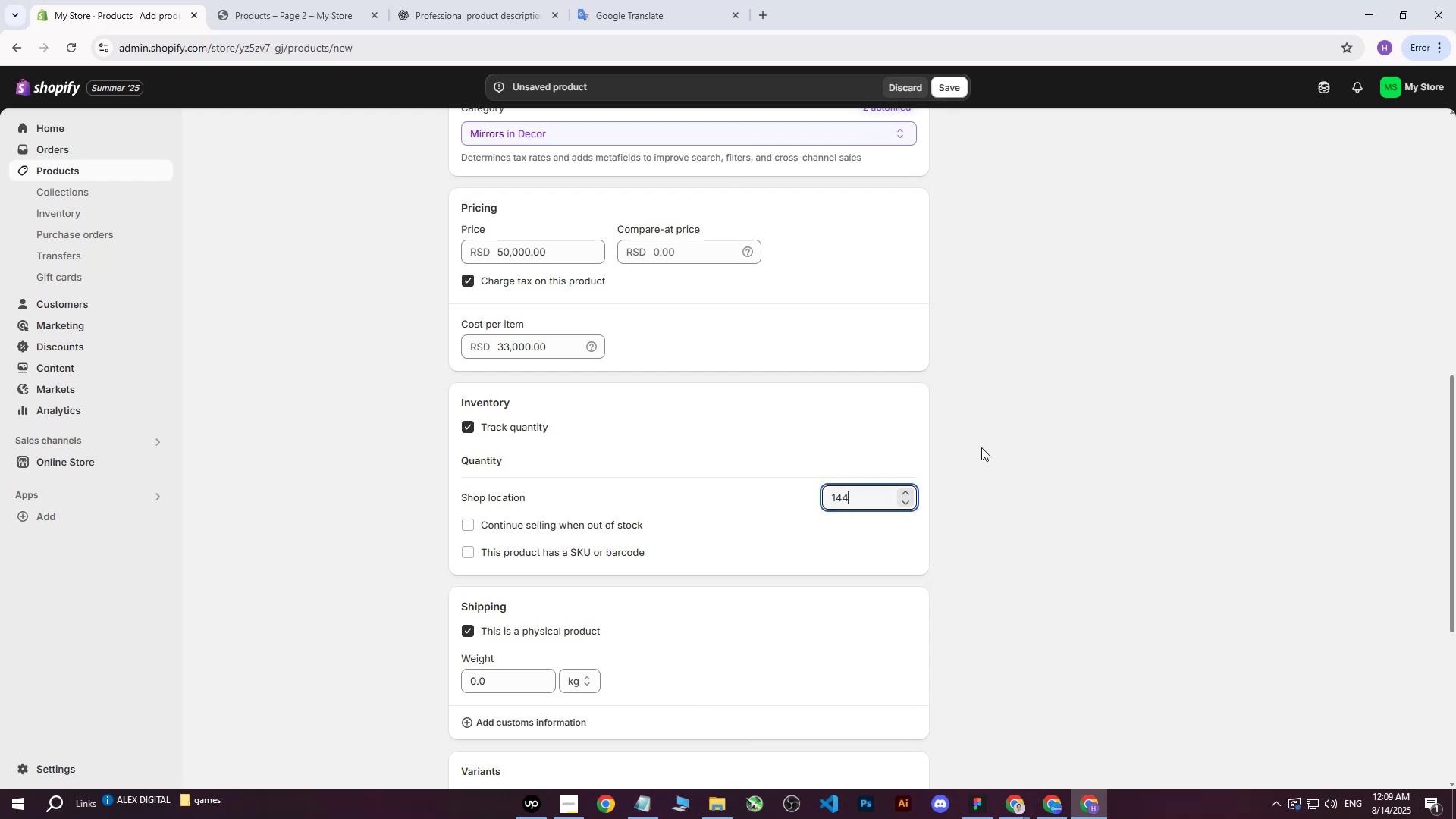 
double_click([982, 447])
 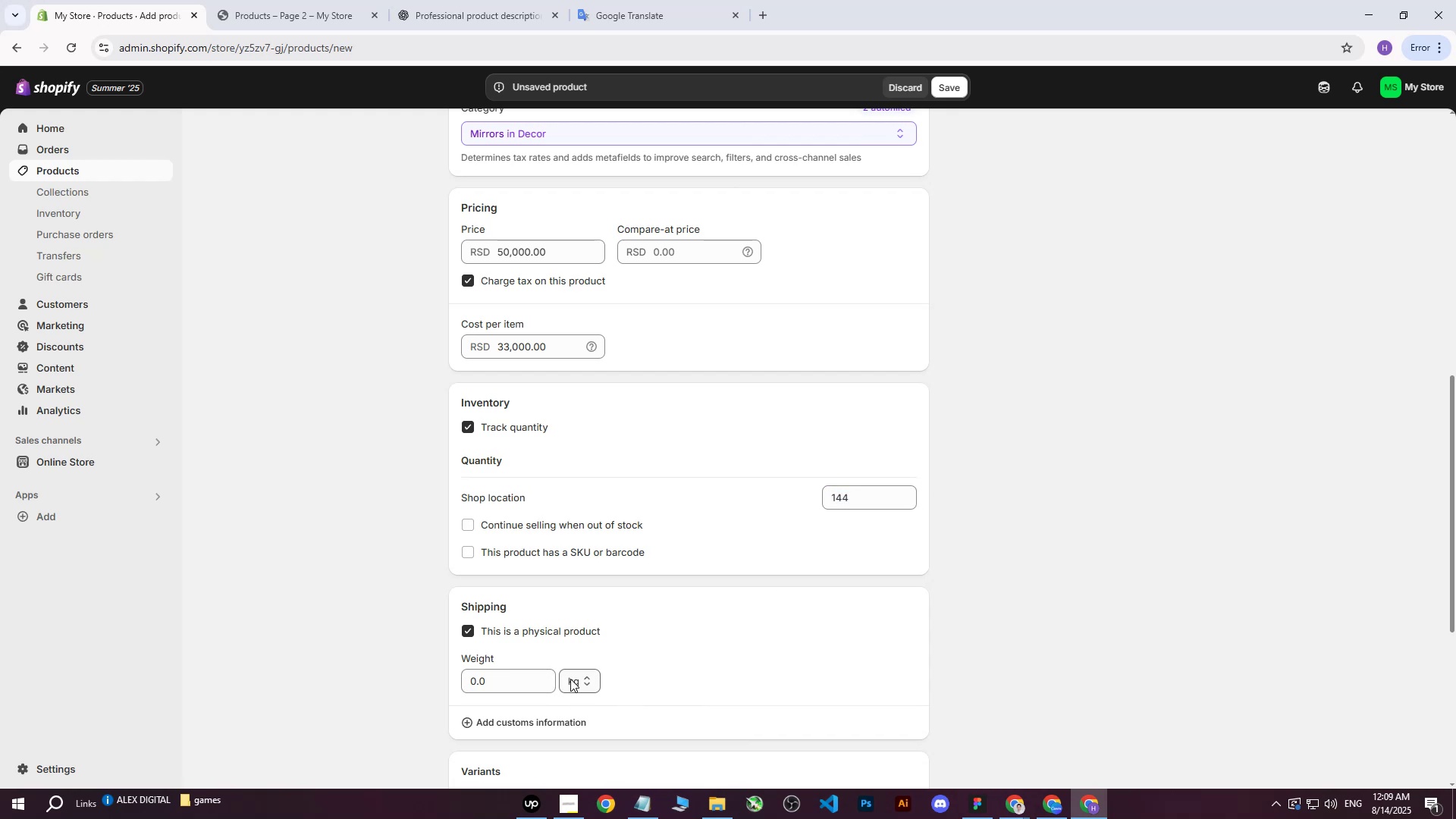 
left_click([516, 682])
 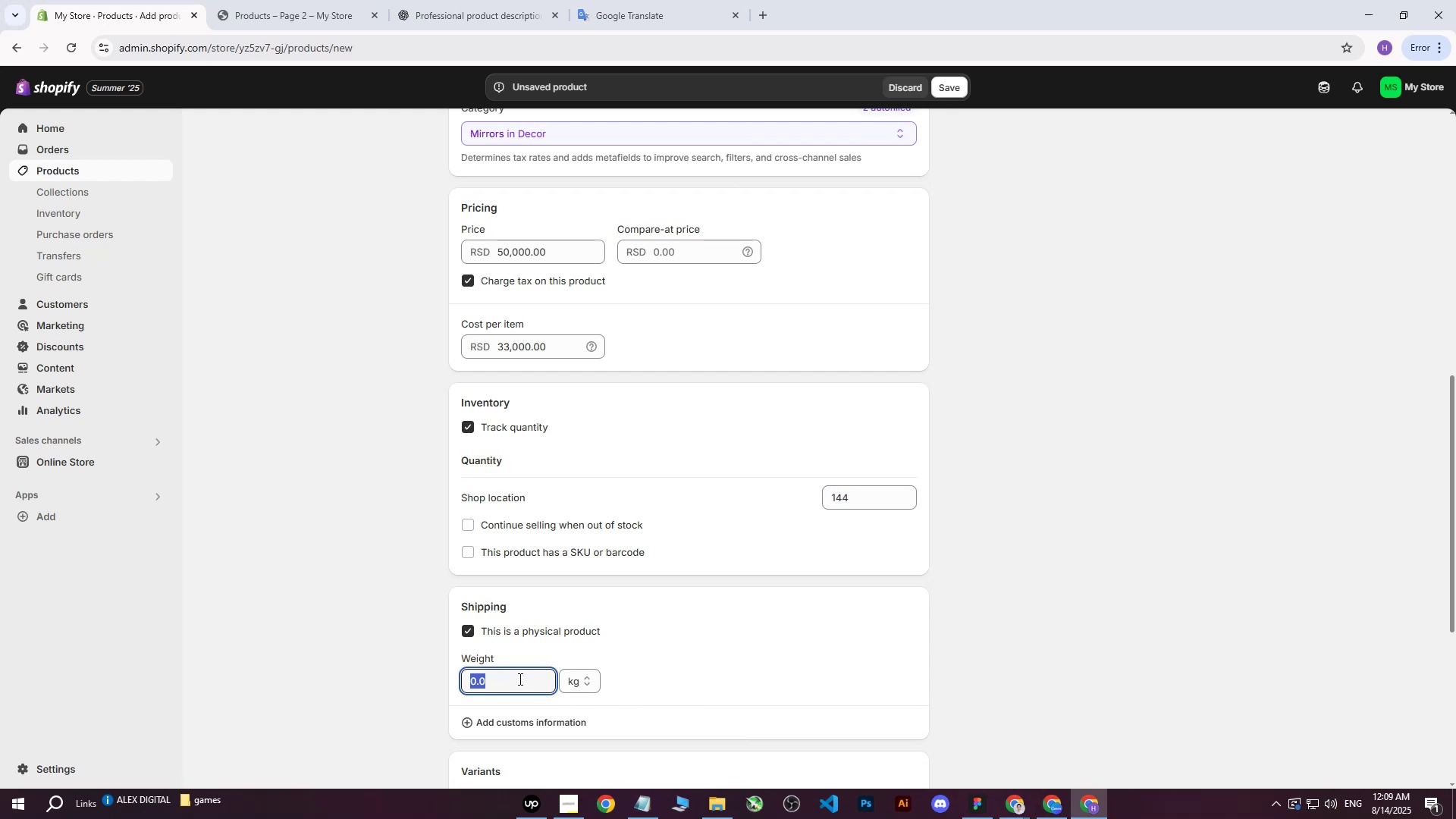 
type(1214)
 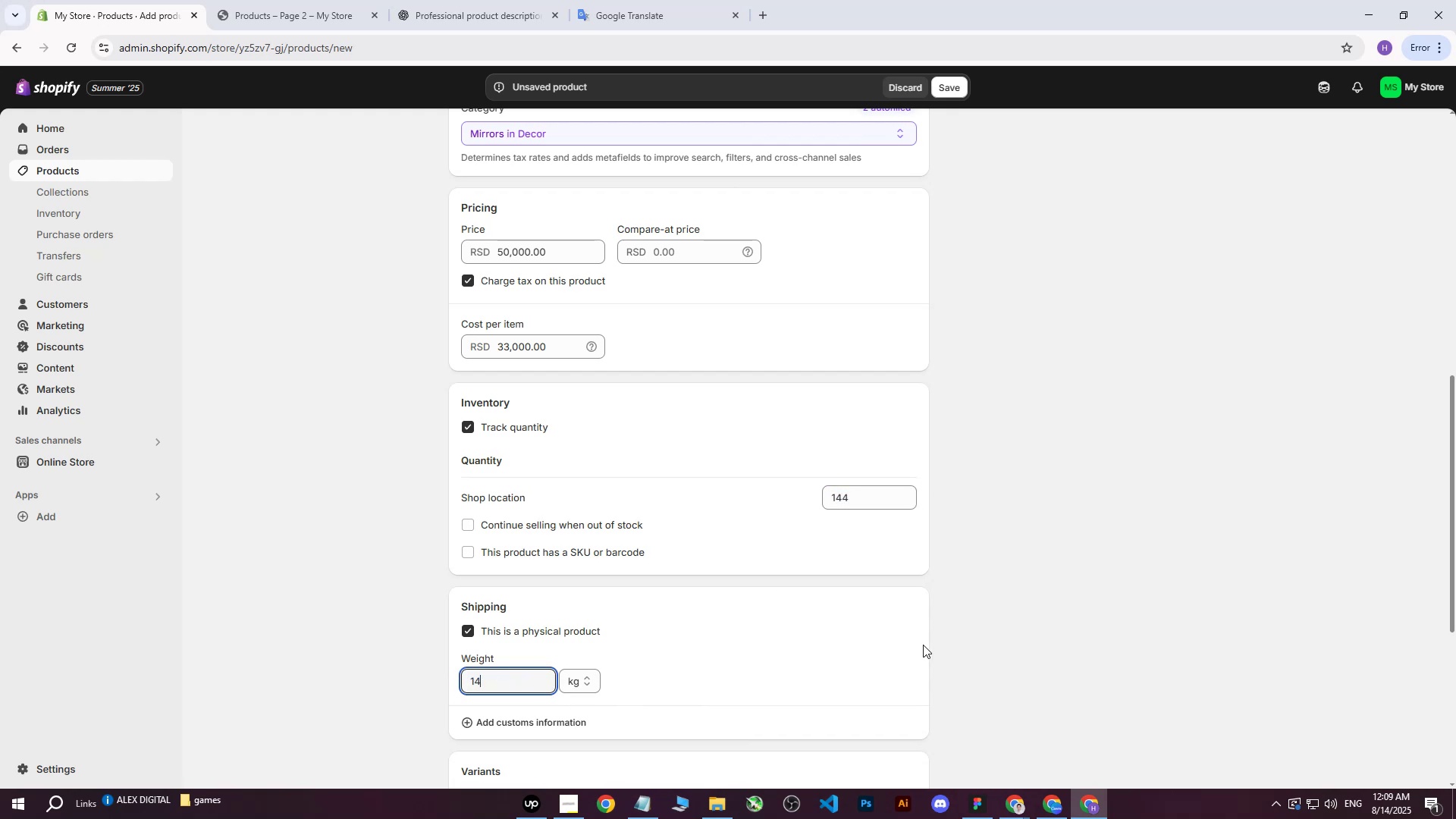 
left_click([923, 645])
 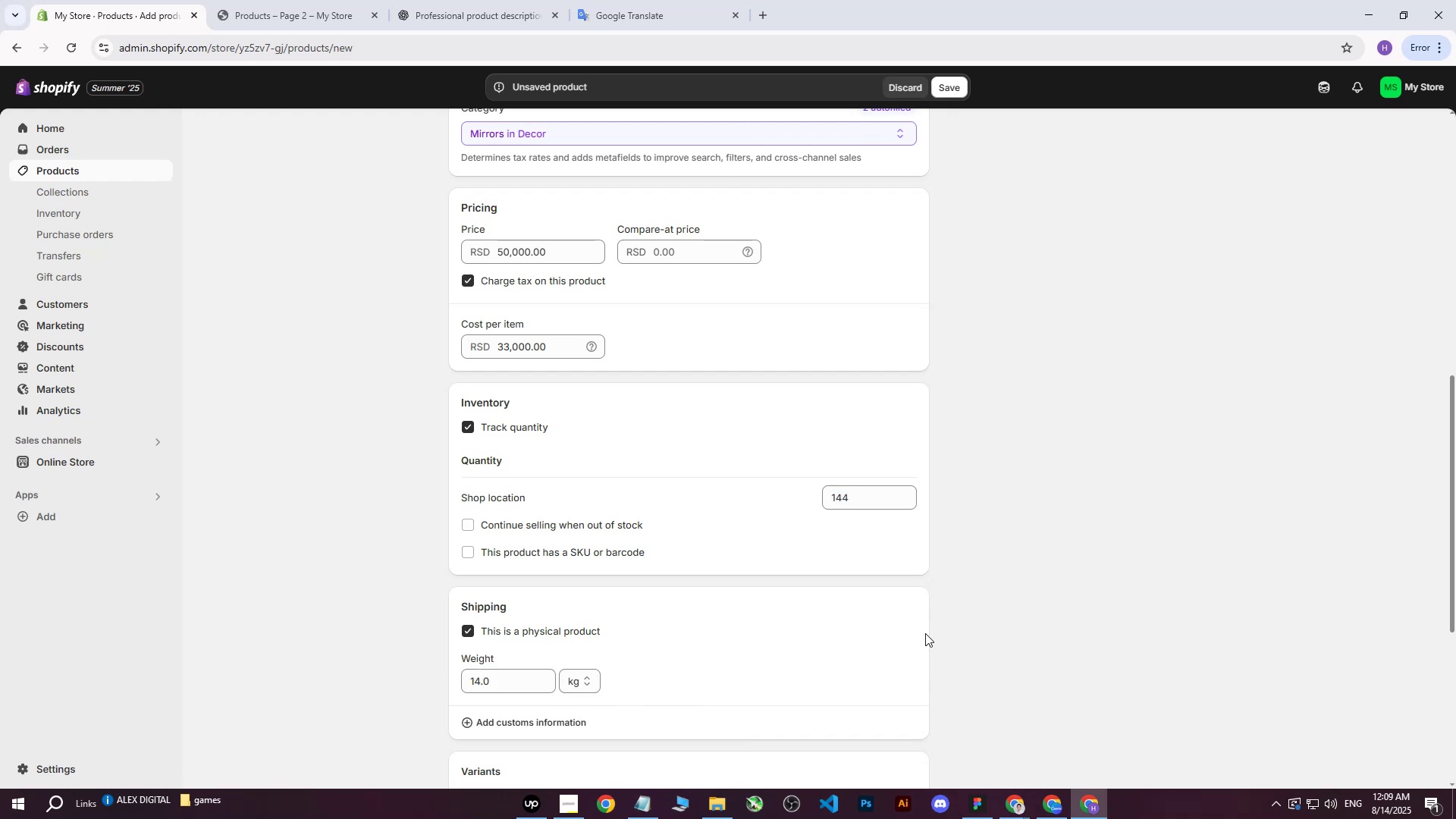 
scroll: coordinate [927, 630], scroll_direction: down, amount: 4.0
 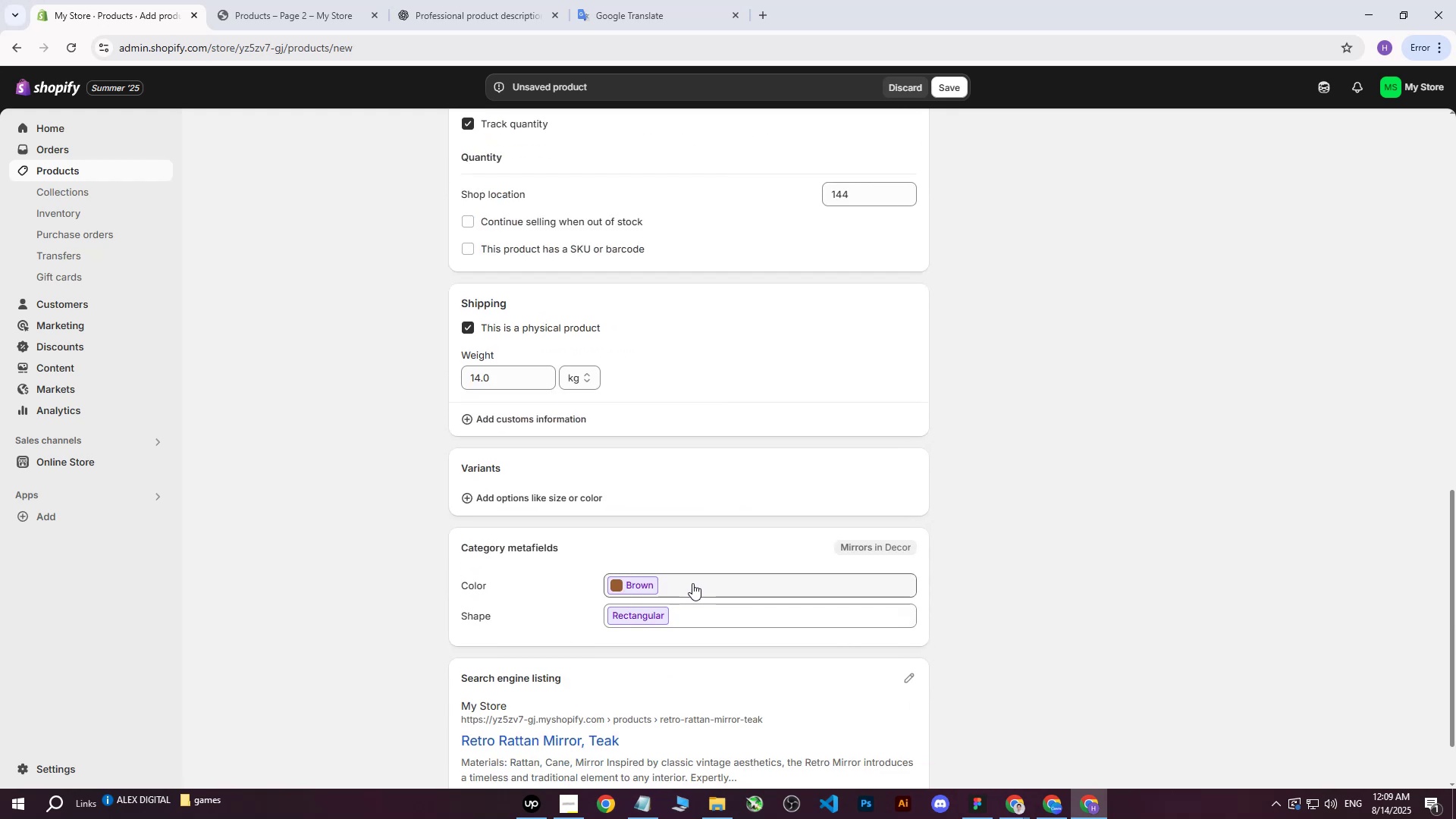 
left_click([698, 592])
 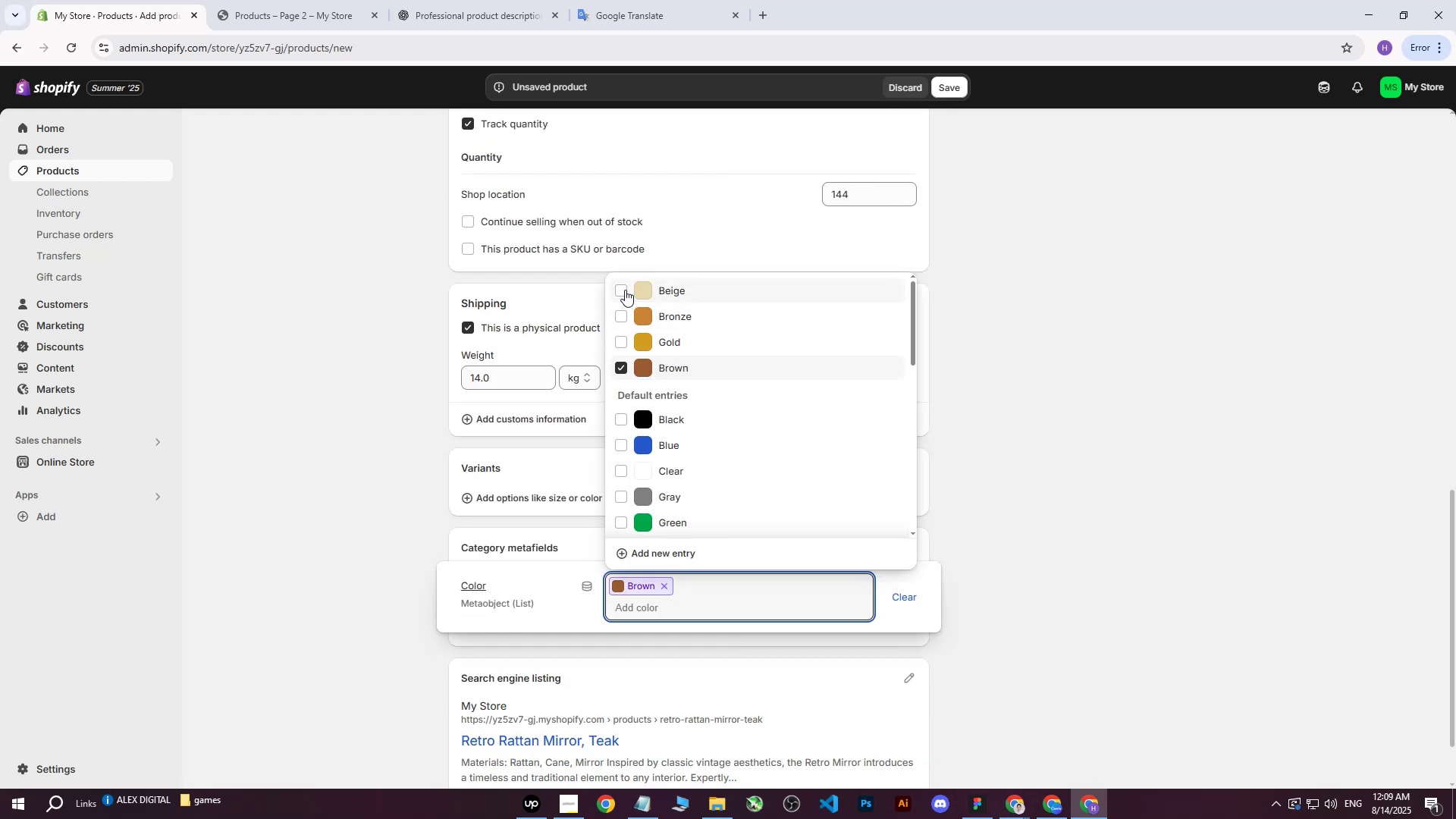 
double_click([615, 327])
 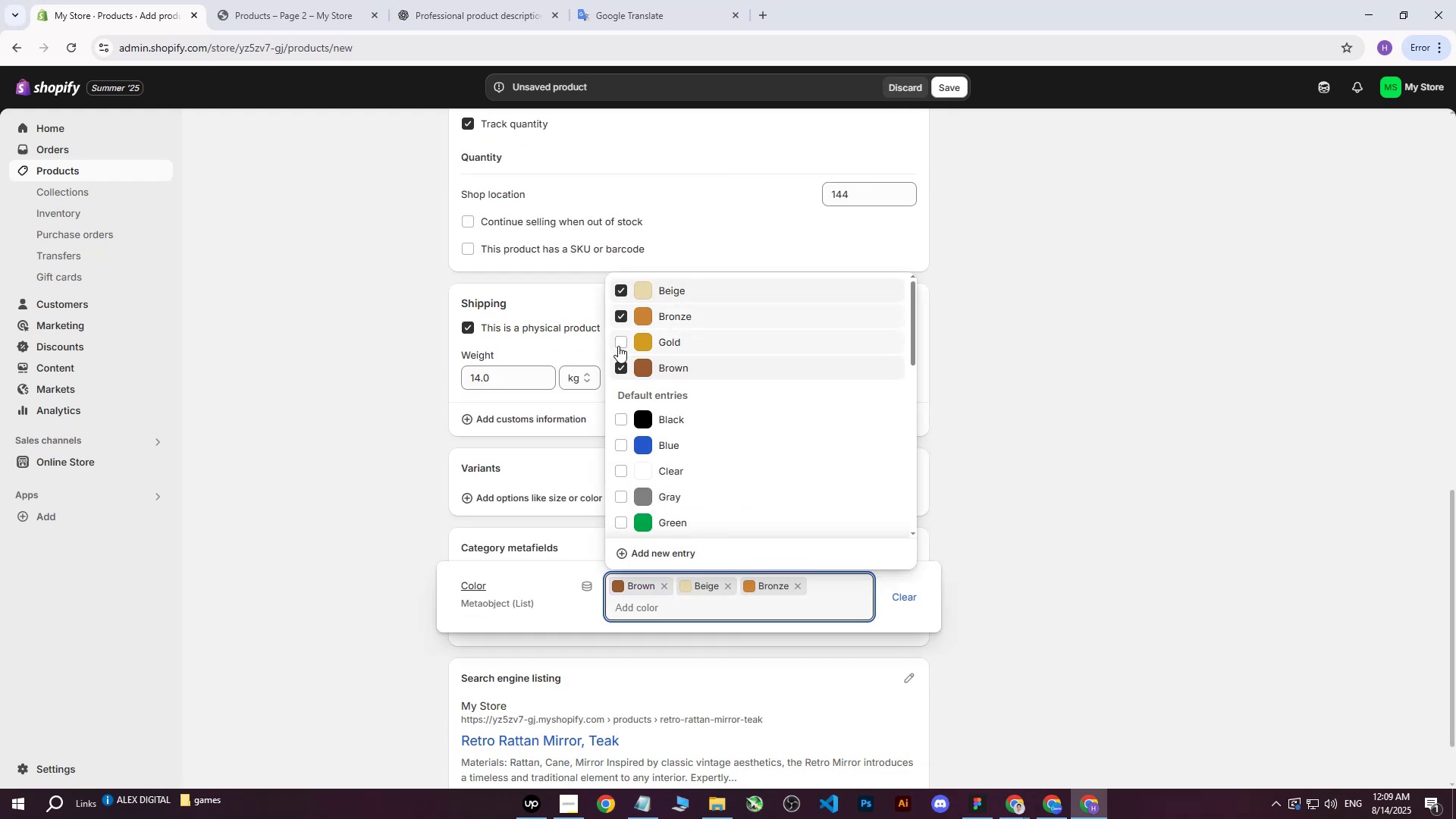 
triple_click([618, 346])
 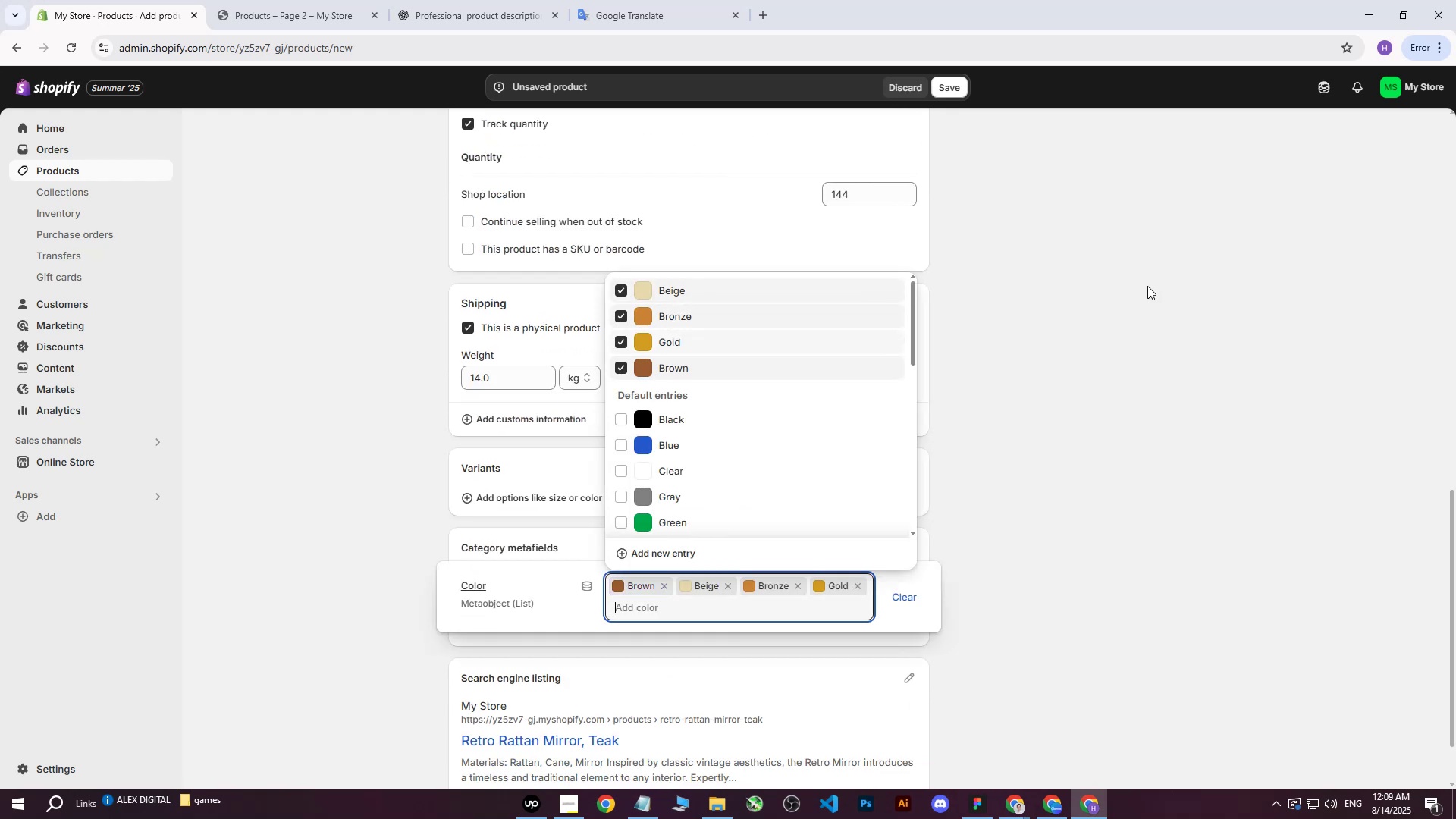 
triple_click([1147, 286])
 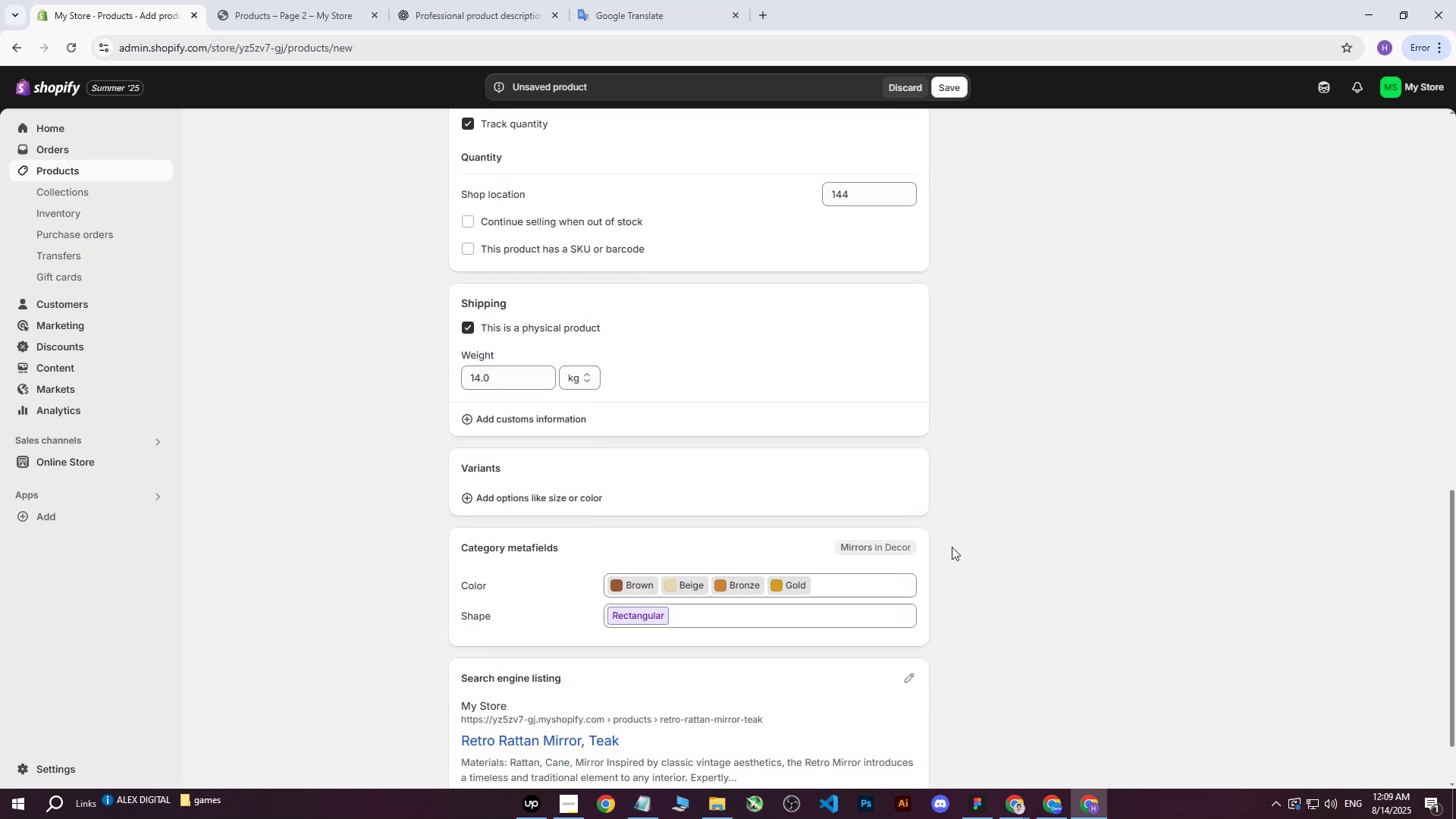 
scroll: coordinate [855, 615], scroll_direction: up, amount: 18.0
 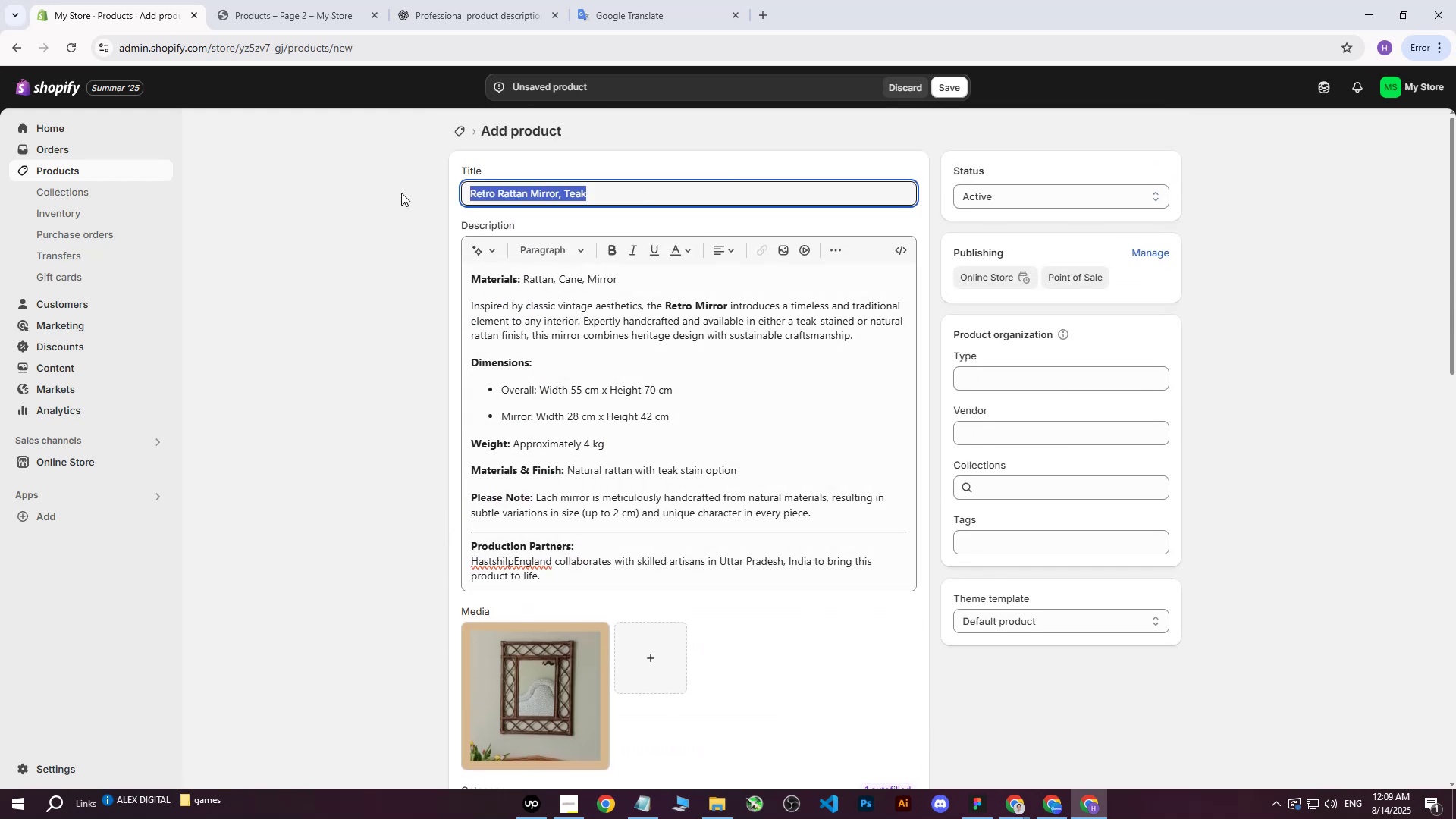 
key(Control+ControlLeft)
 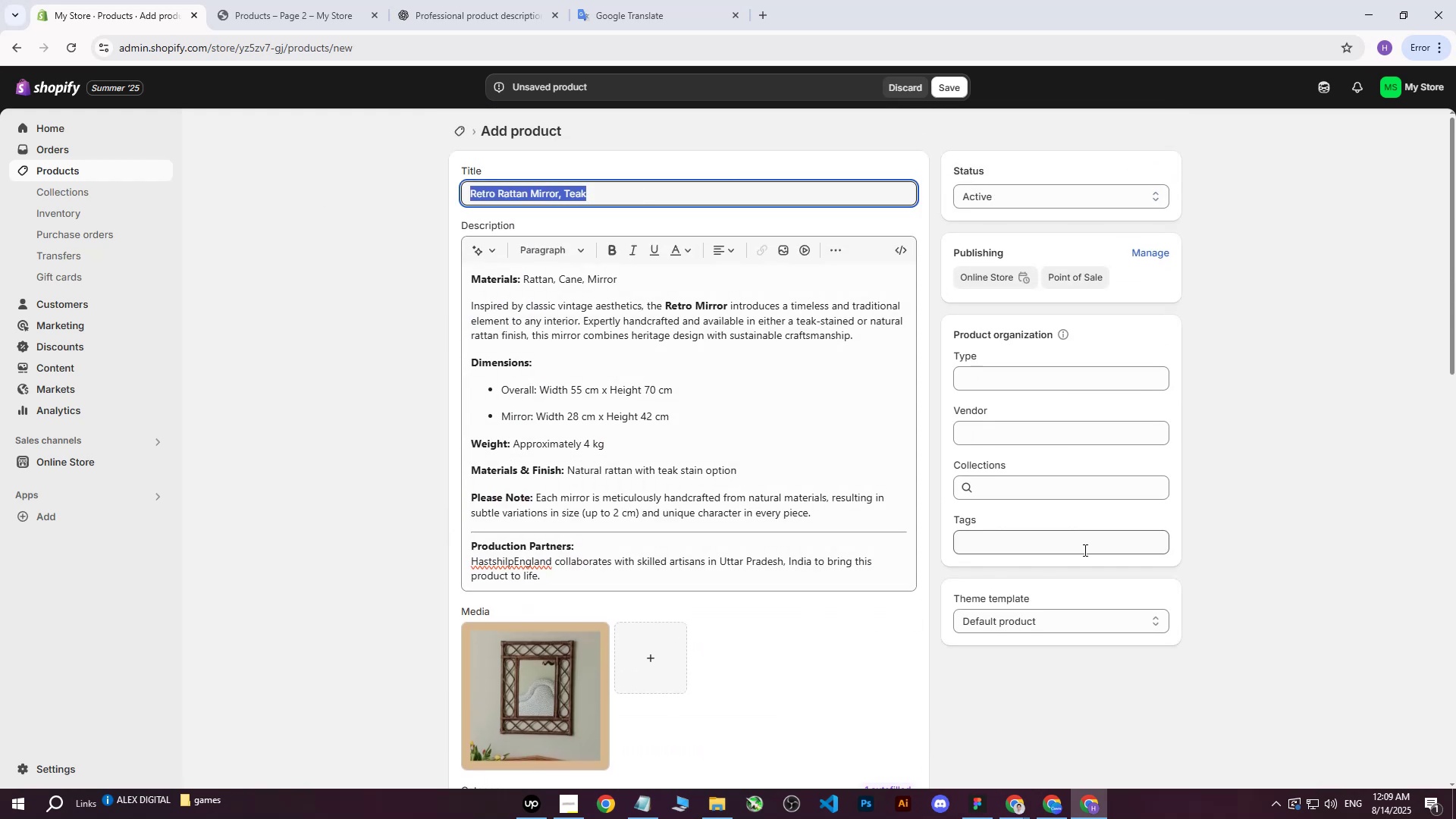 
key(Control+C)
 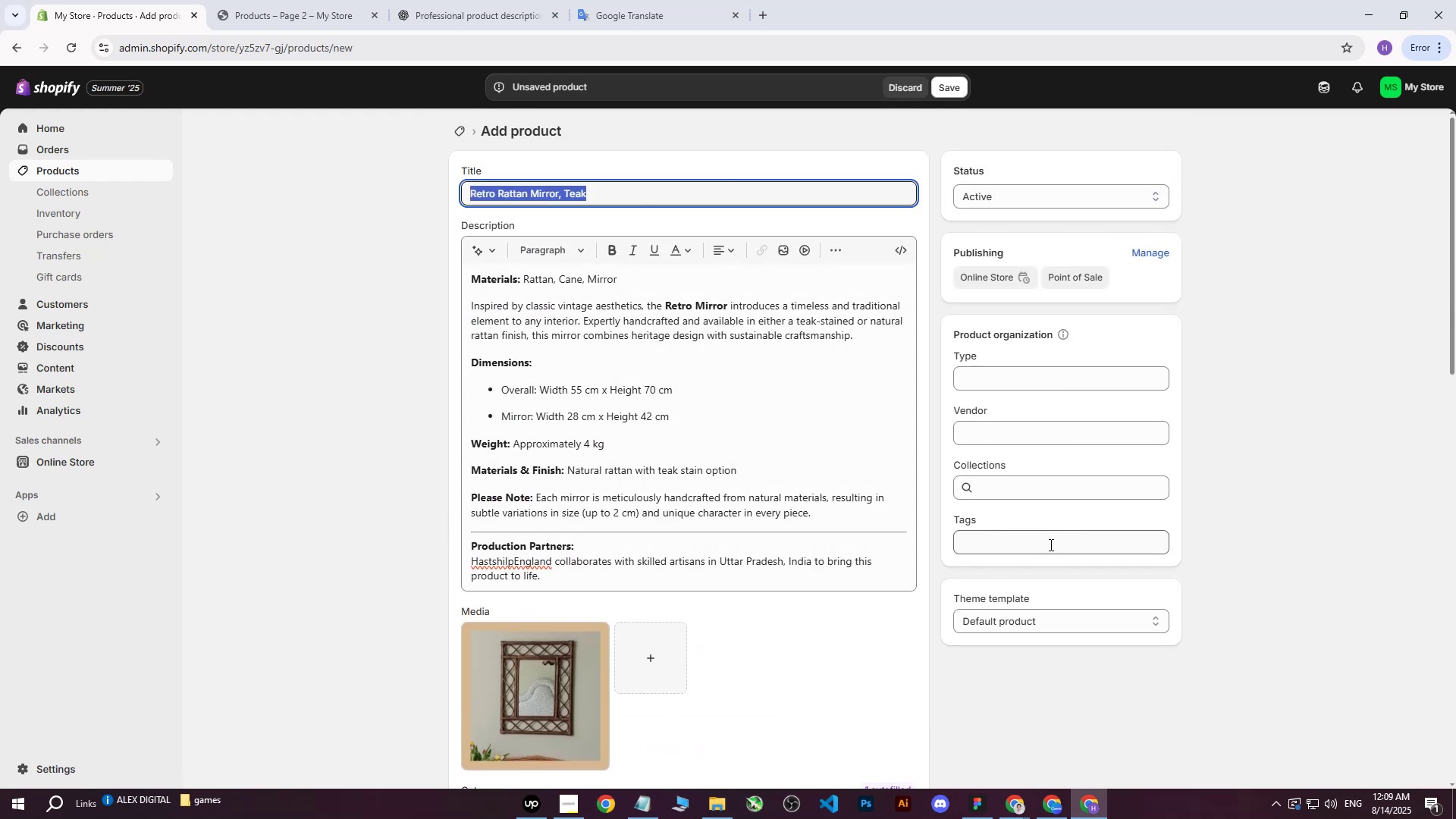 
left_click([1050, 544])
 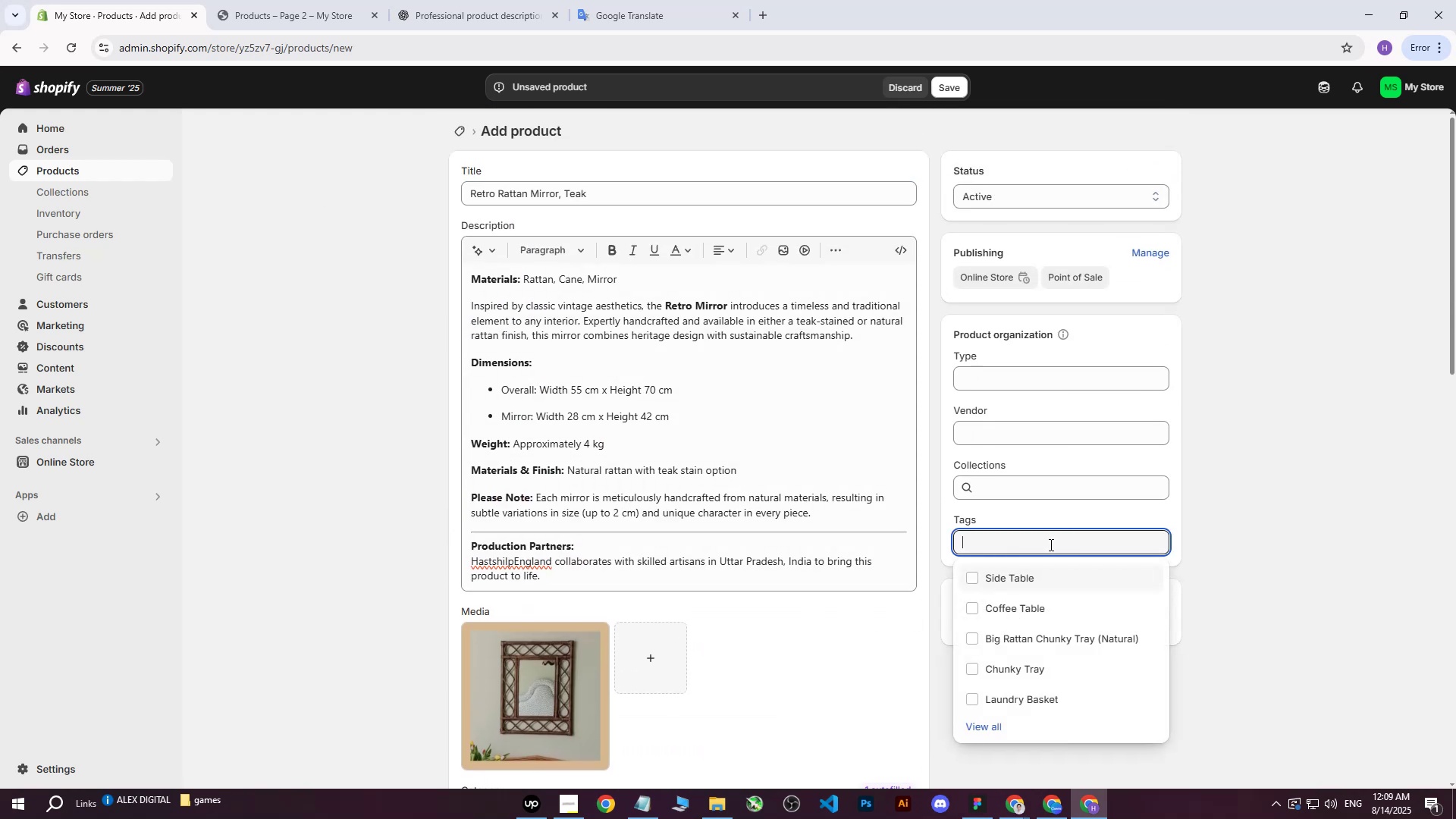 
key(Control+ControlLeft)
 